 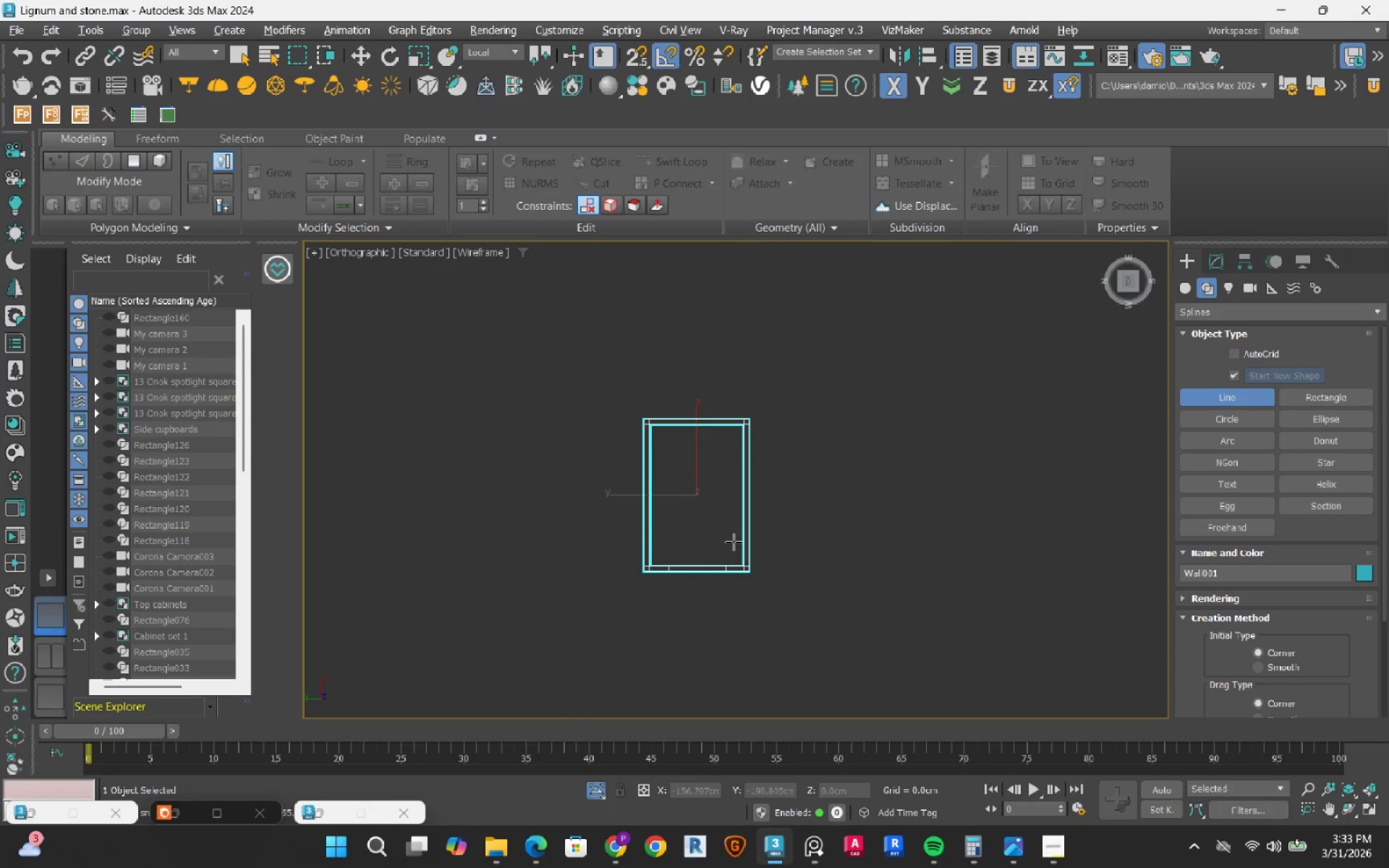 
hold_key(key=AltLeft, duration=1.5)
 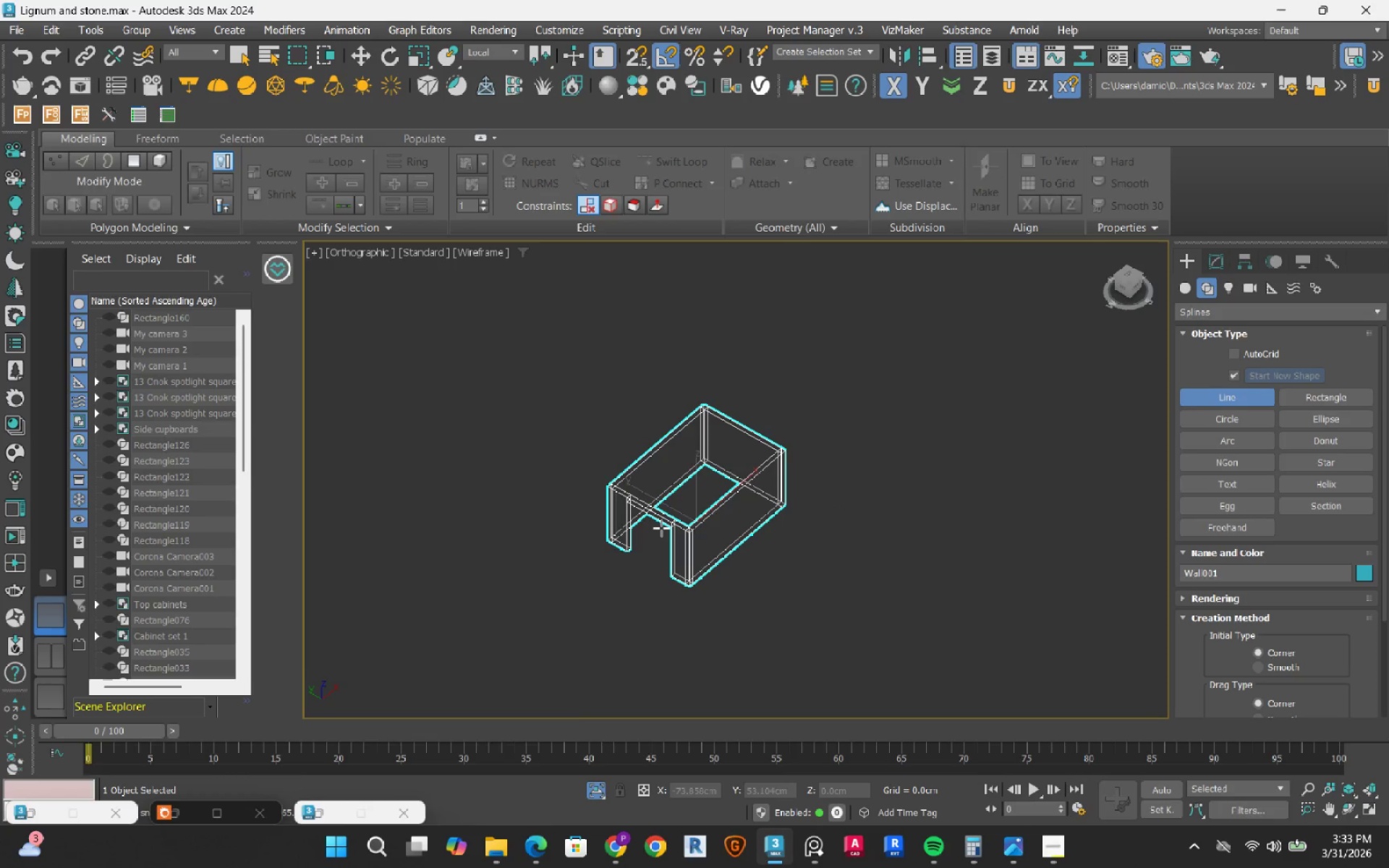 
hold_key(key=AltLeft, duration=0.44)
 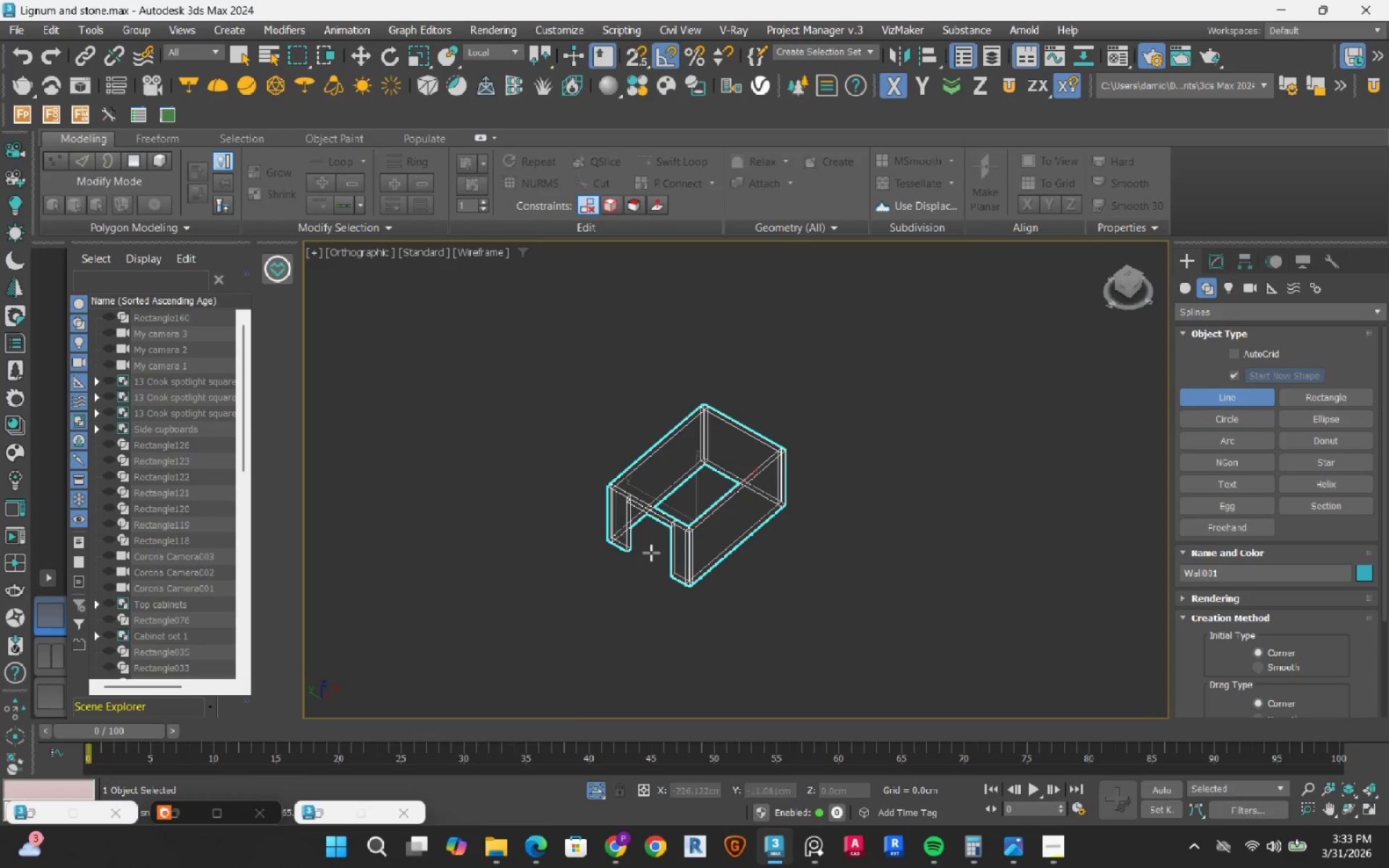 
scroll: coordinate [651, 553], scroll_direction: up, amount: 3.0
 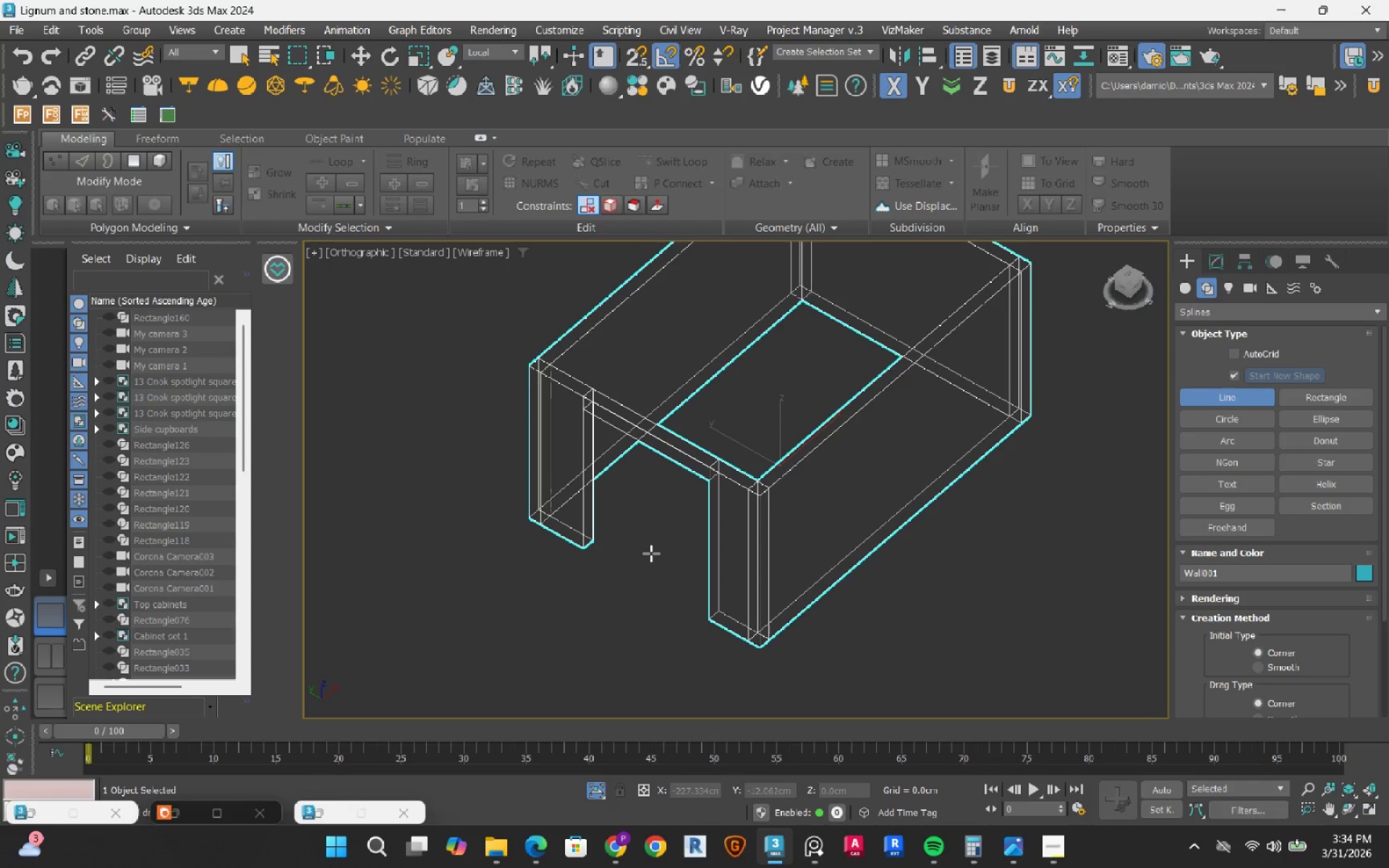 
wait(22.62)
 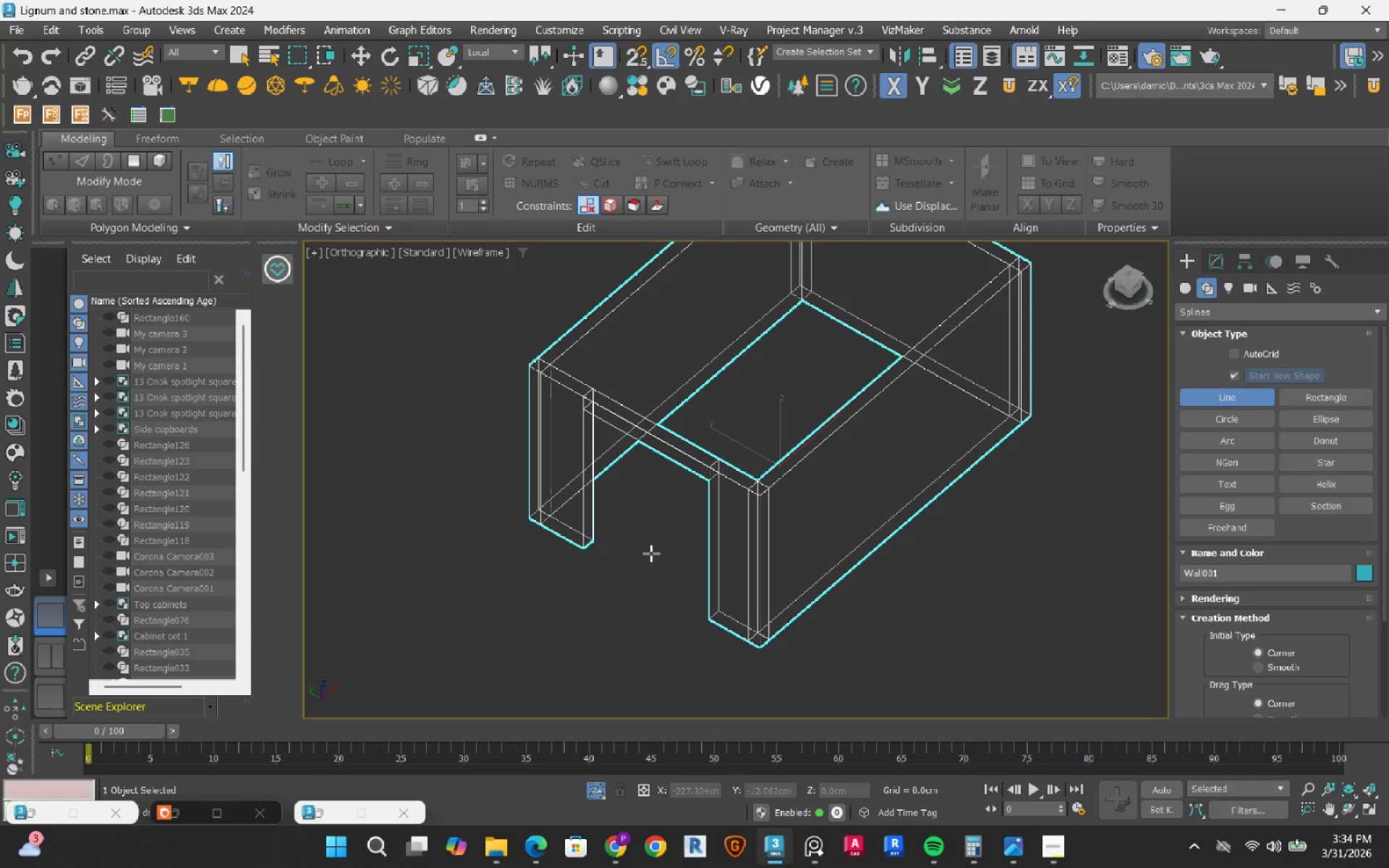 
scroll: coordinate [690, 569], scroll_direction: down, amount: 1.0
 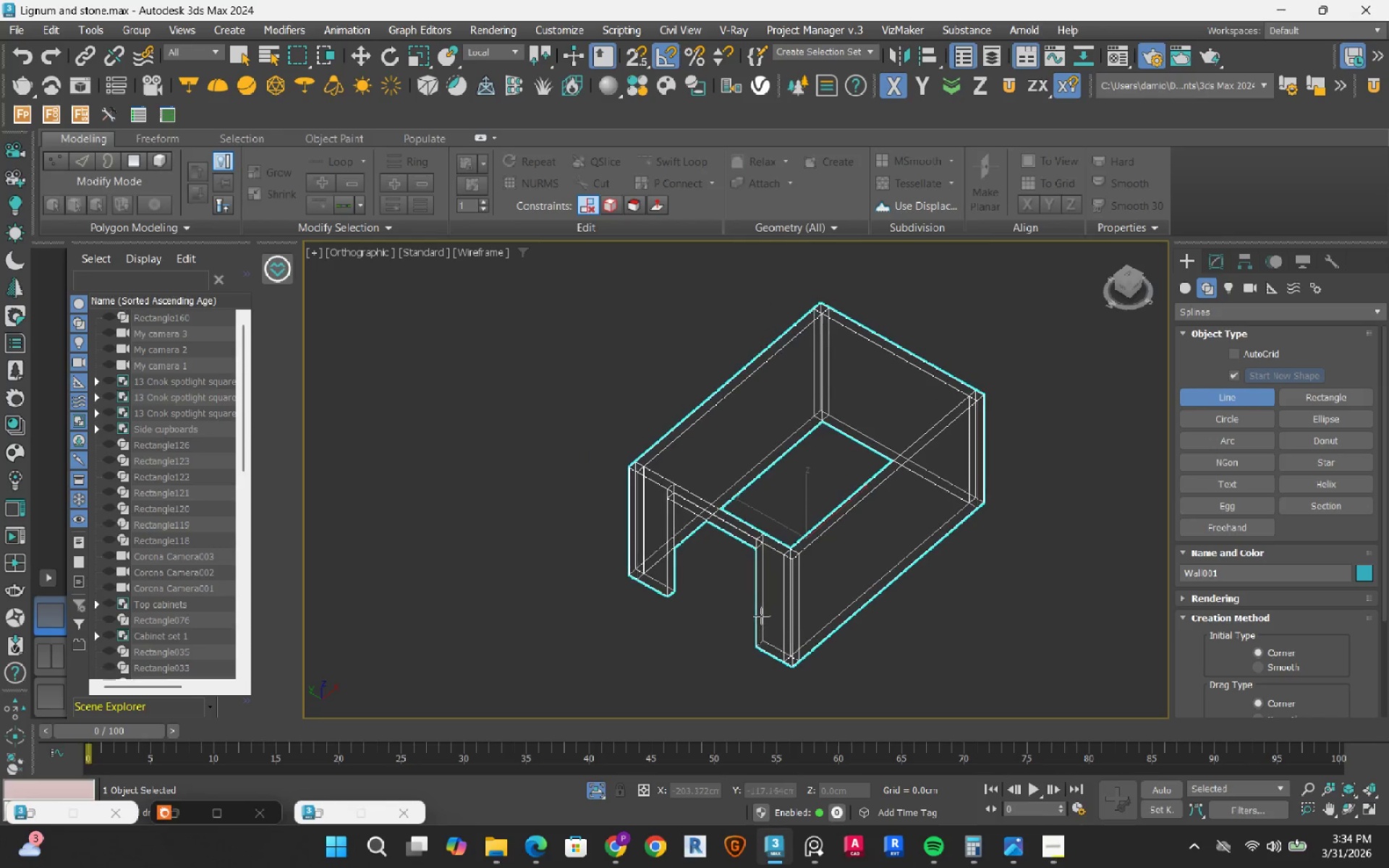 
key(F3)
 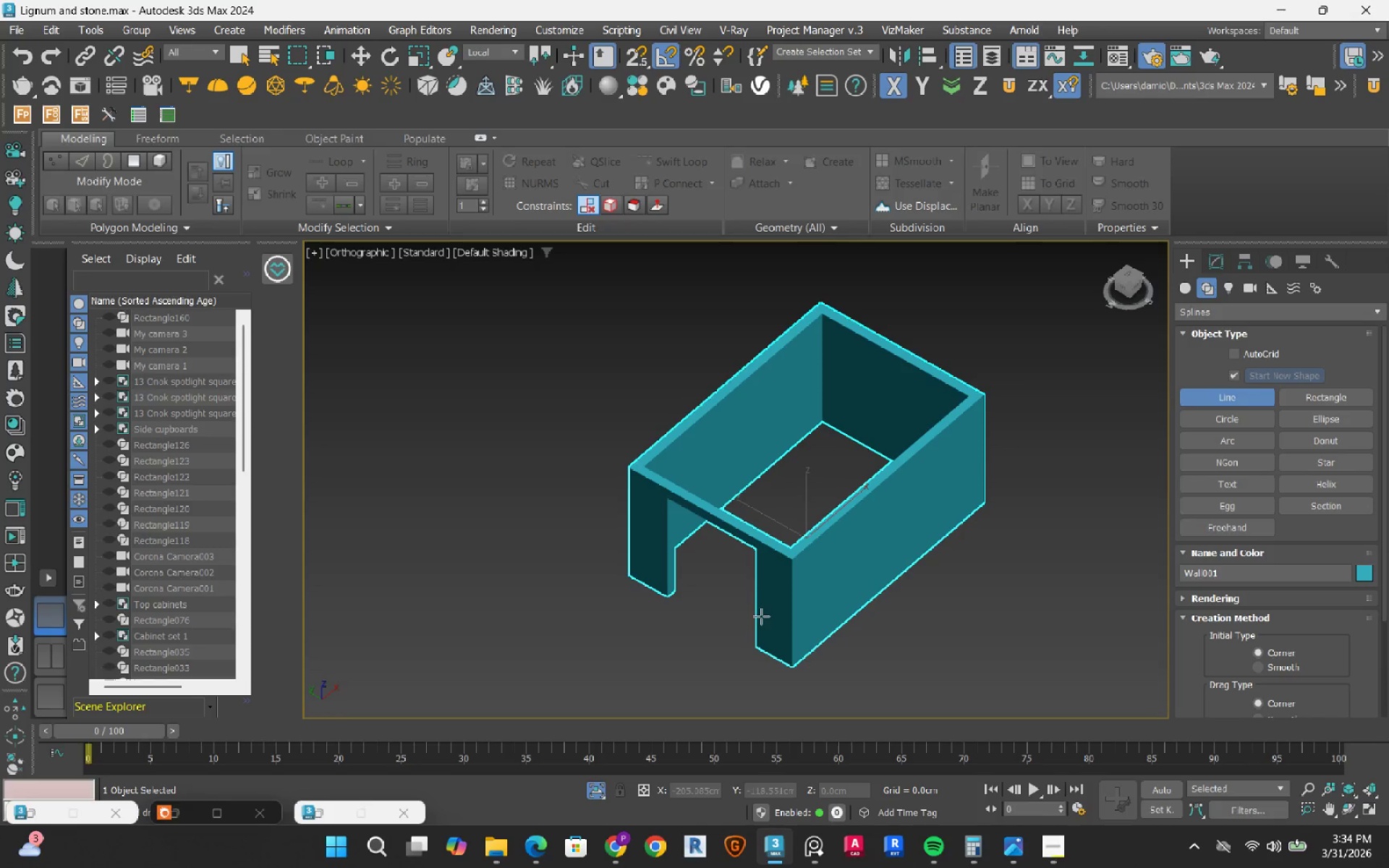 
key(Alt+AltLeft)
 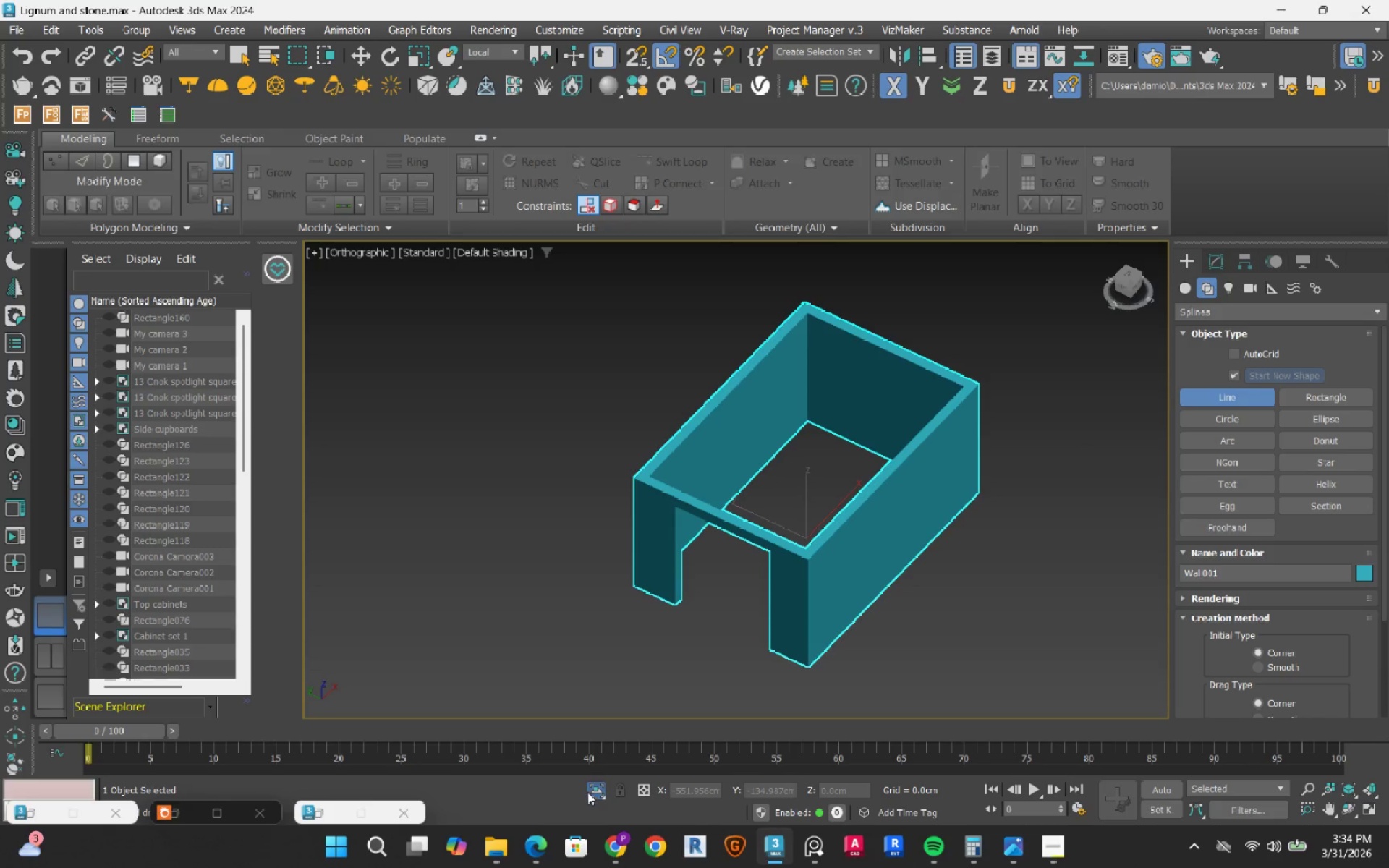 
left_click([596, 785])
 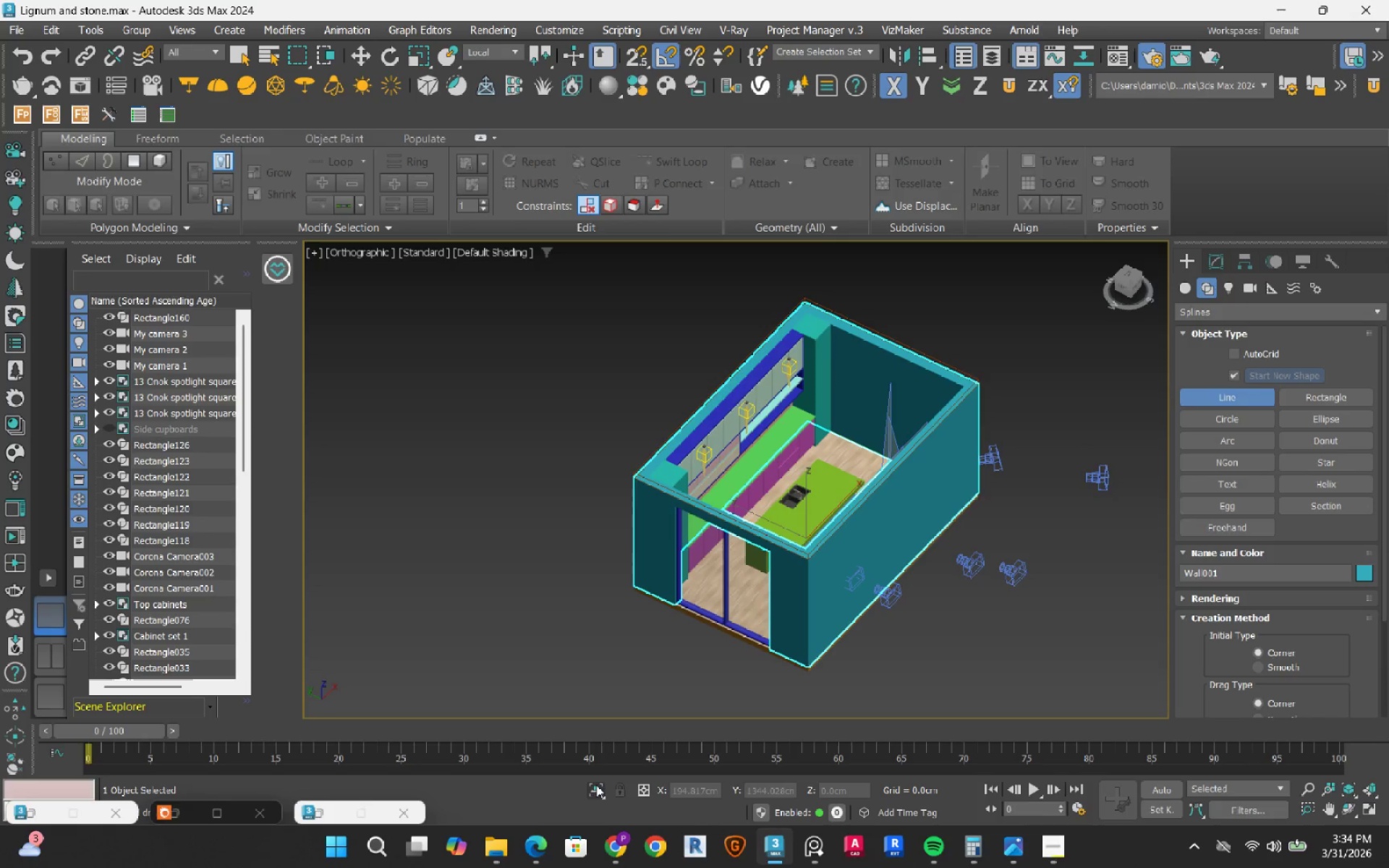 
hold_key(key=AltLeft, duration=1.5)
 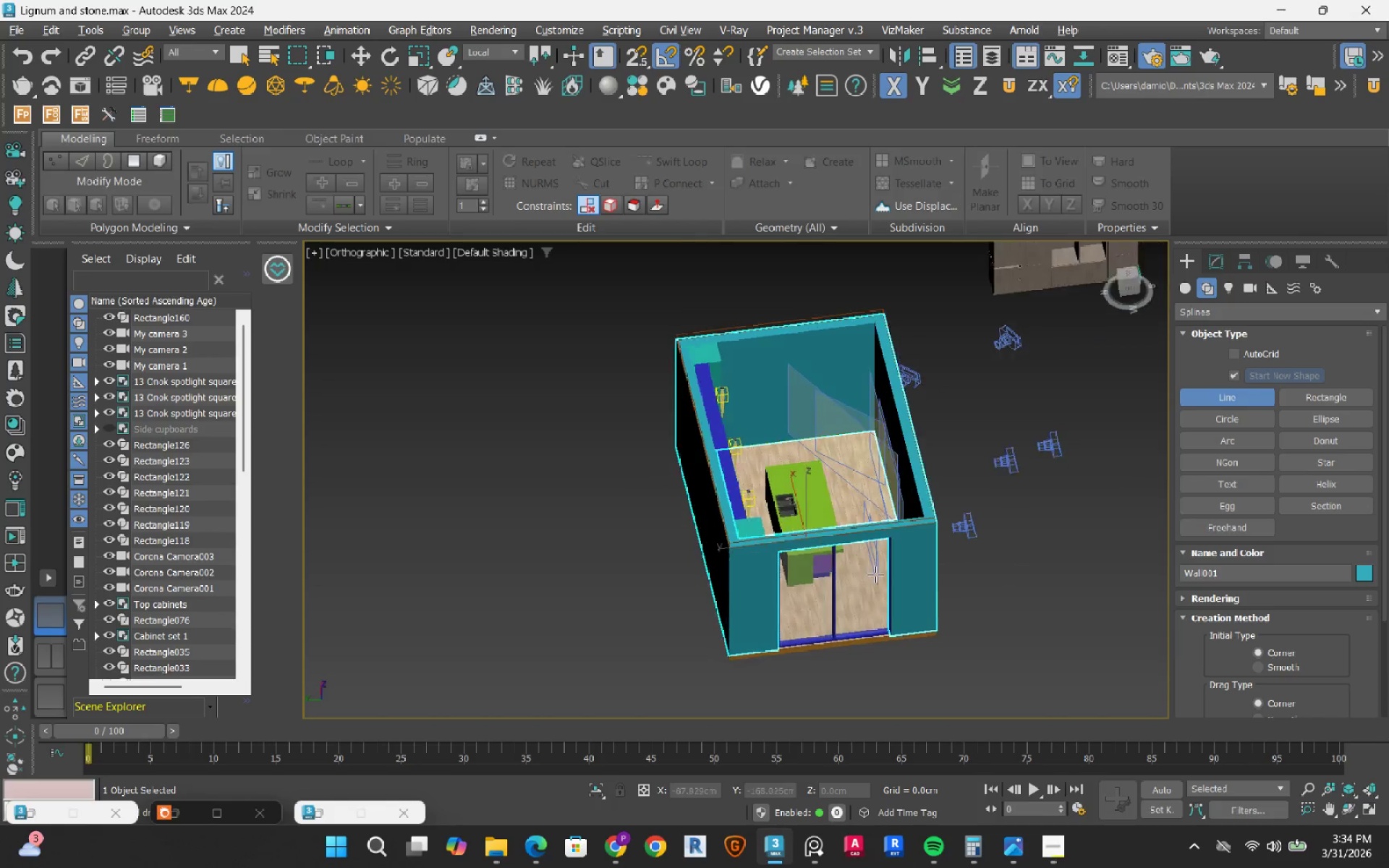 
hold_key(key=AltLeft, duration=1.51)
 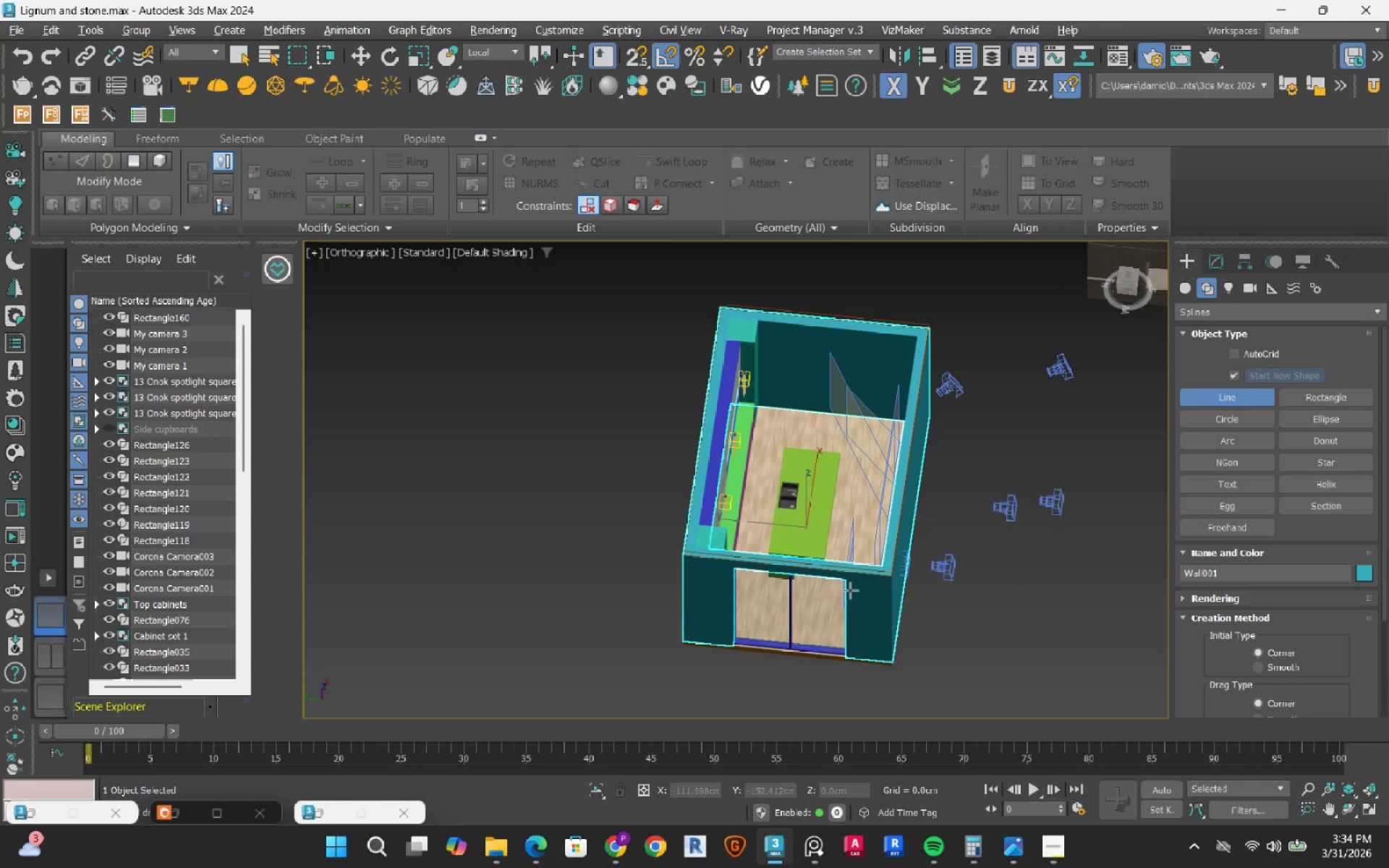 
hold_key(key=AltLeft, duration=1.5)
 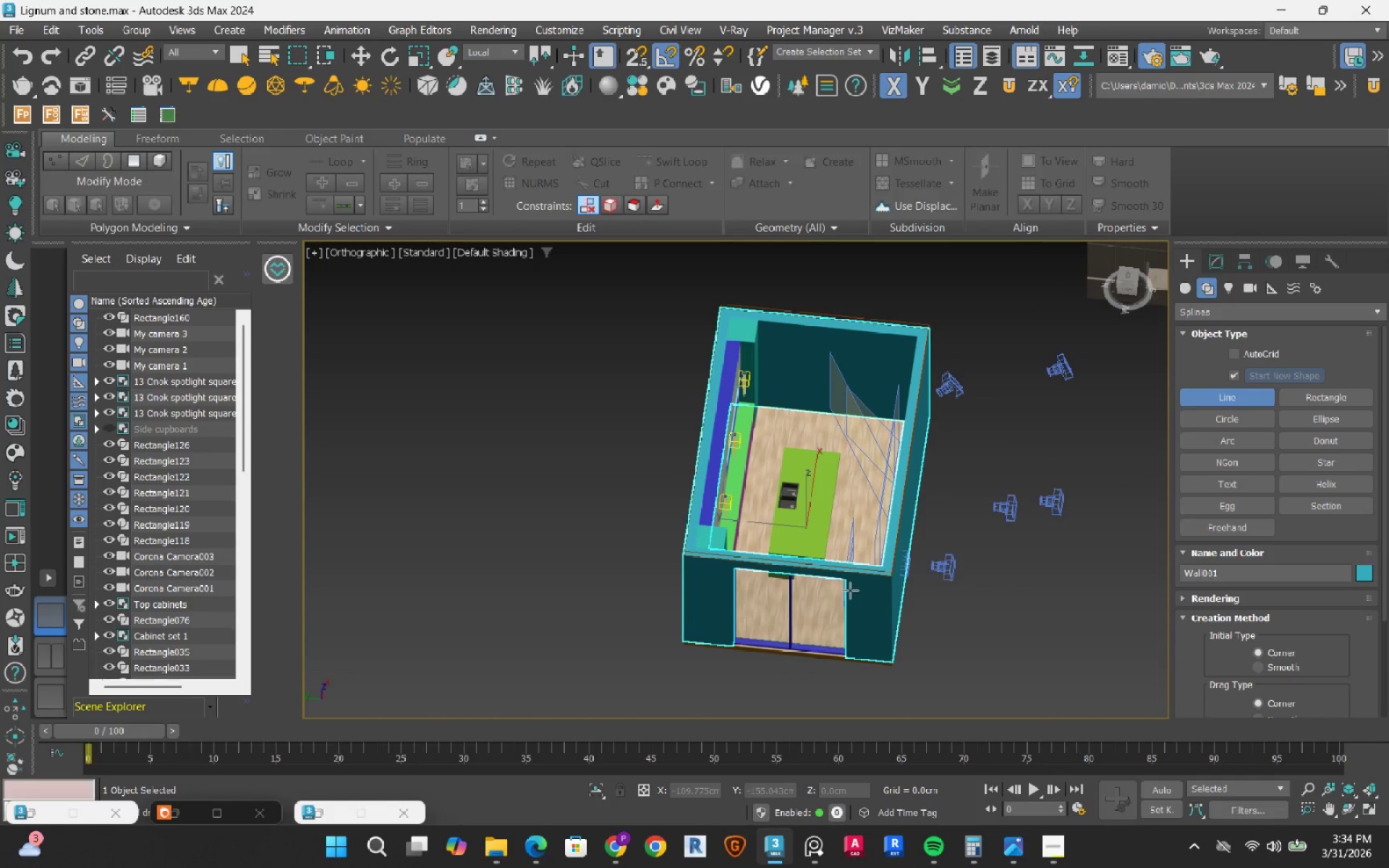 
hold_key(key=AltLeft, duration=0.34)
 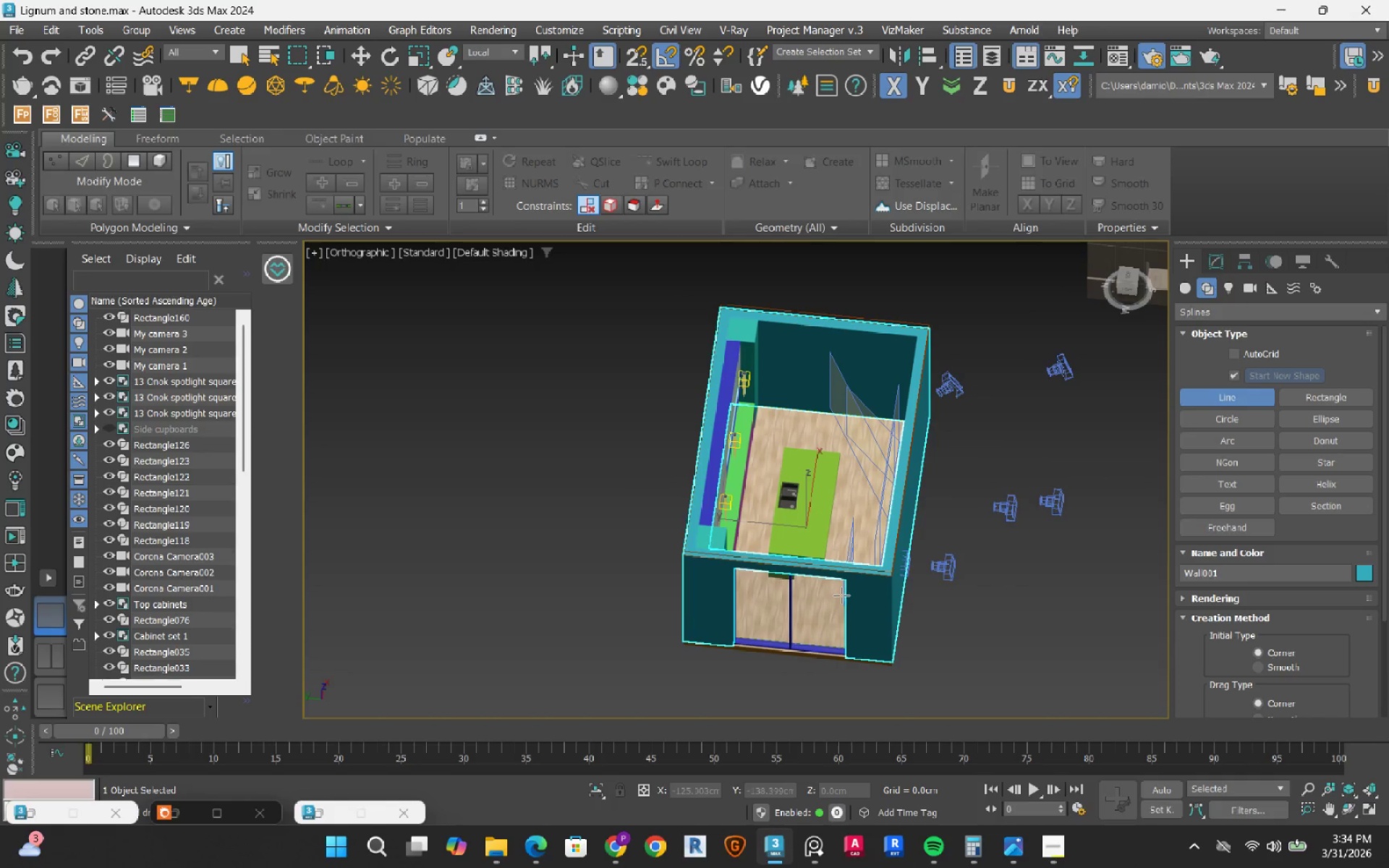 
hold_key(key=AltLeft, duration=0.52)
 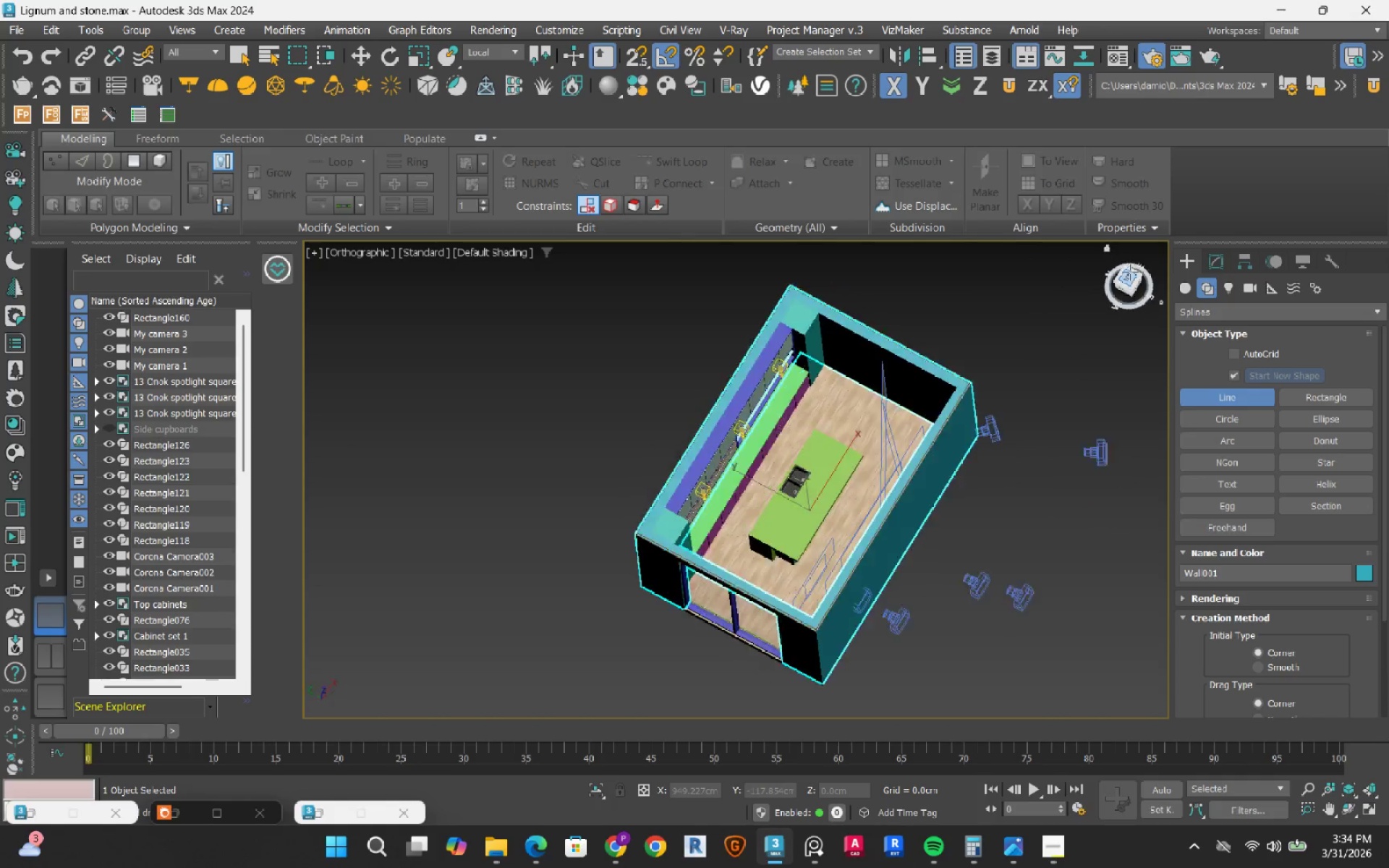 
scroll: coordinate [933, 409], scroll_direction: down, amount: 3.0
 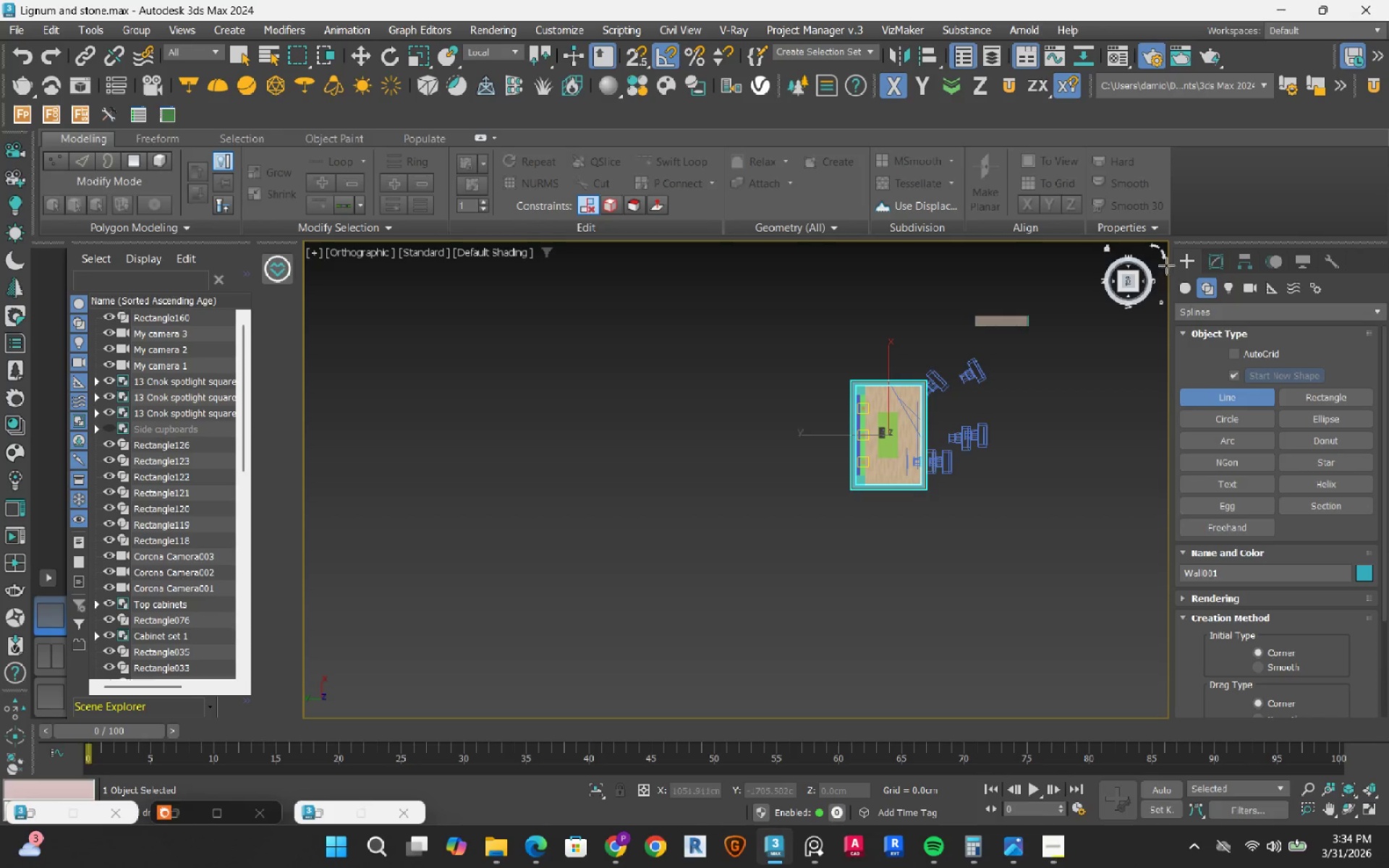 
left_click([1162, 254])
 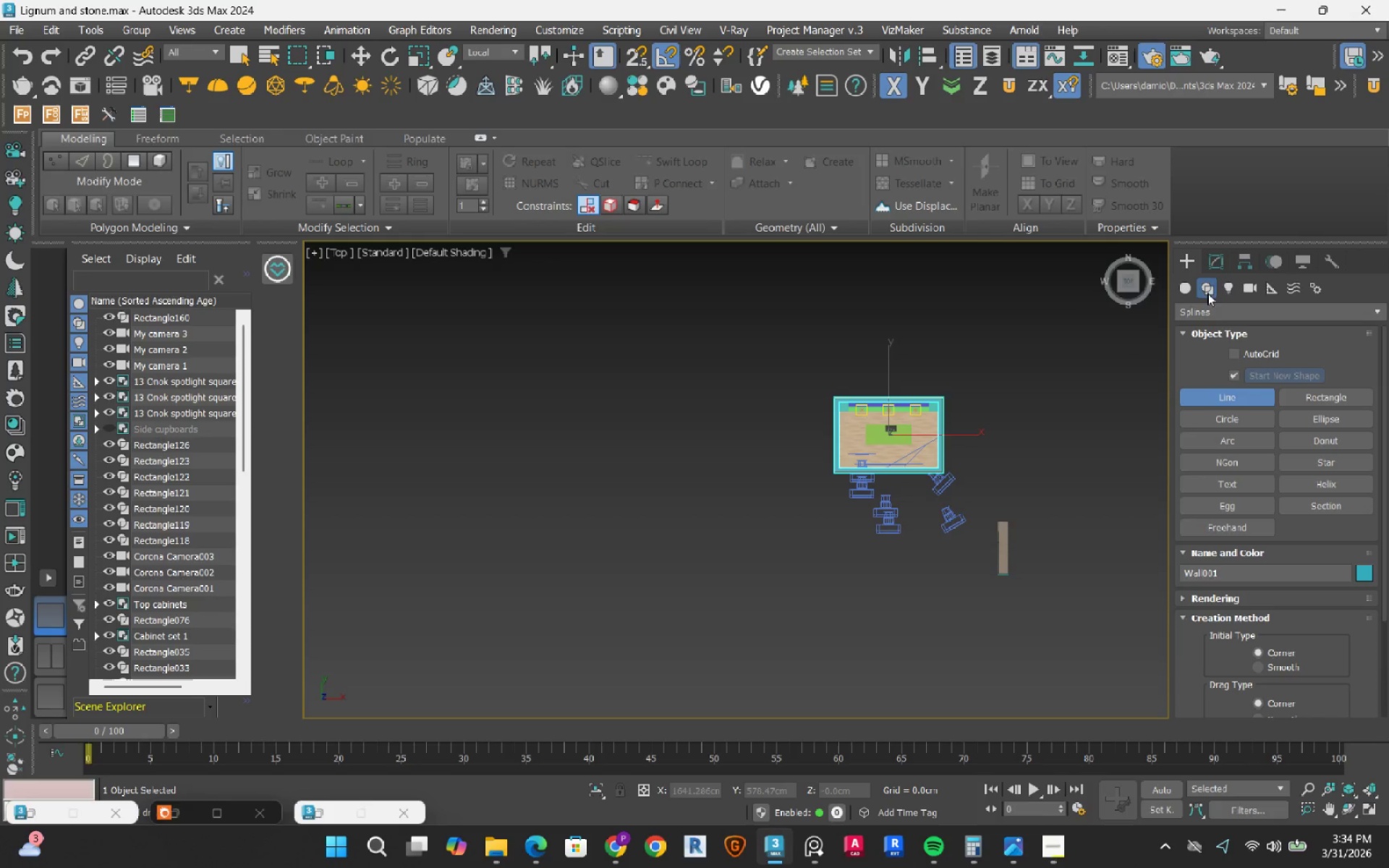 
left_click([1230, 291])
 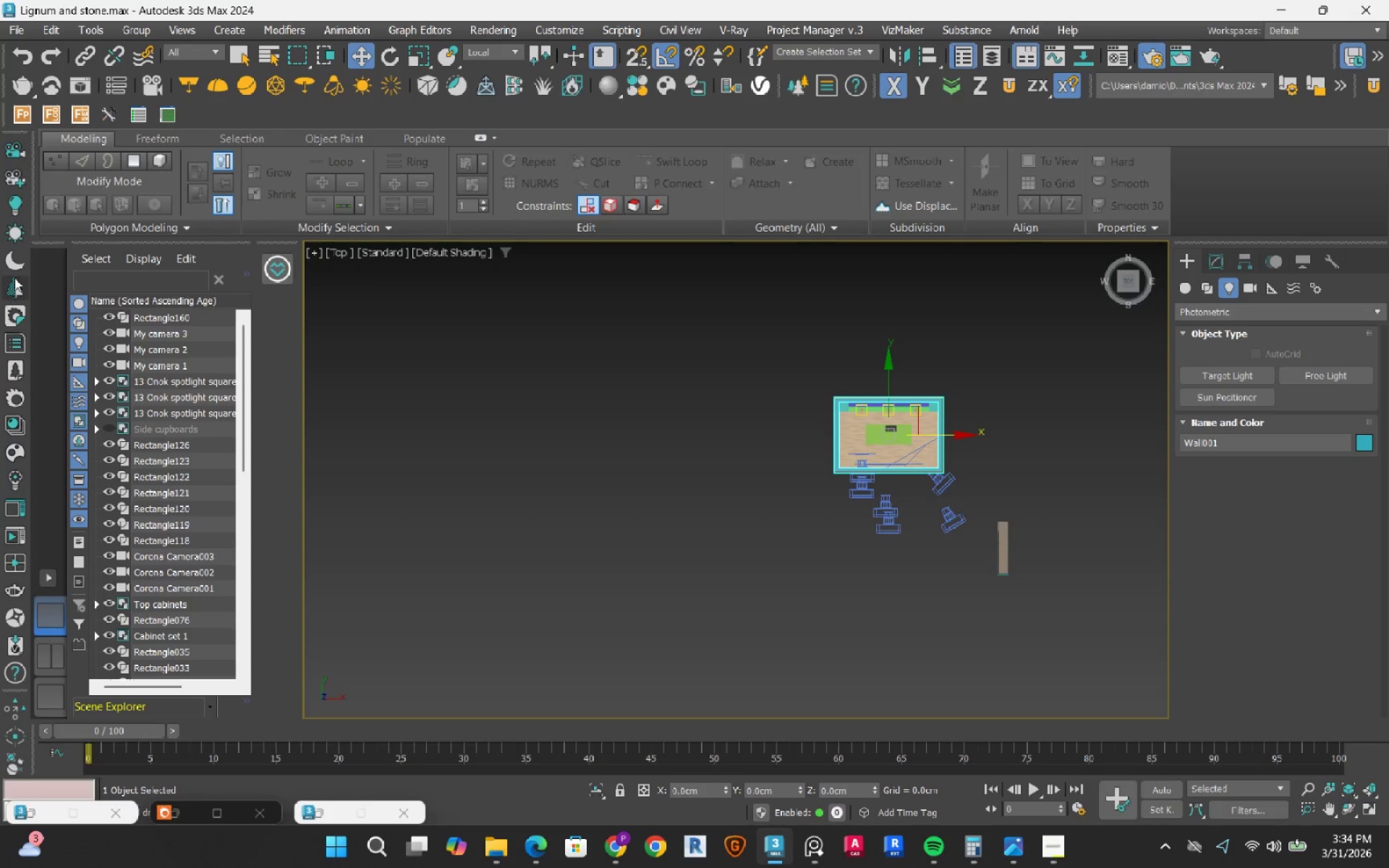 
left_click([17, 231])
 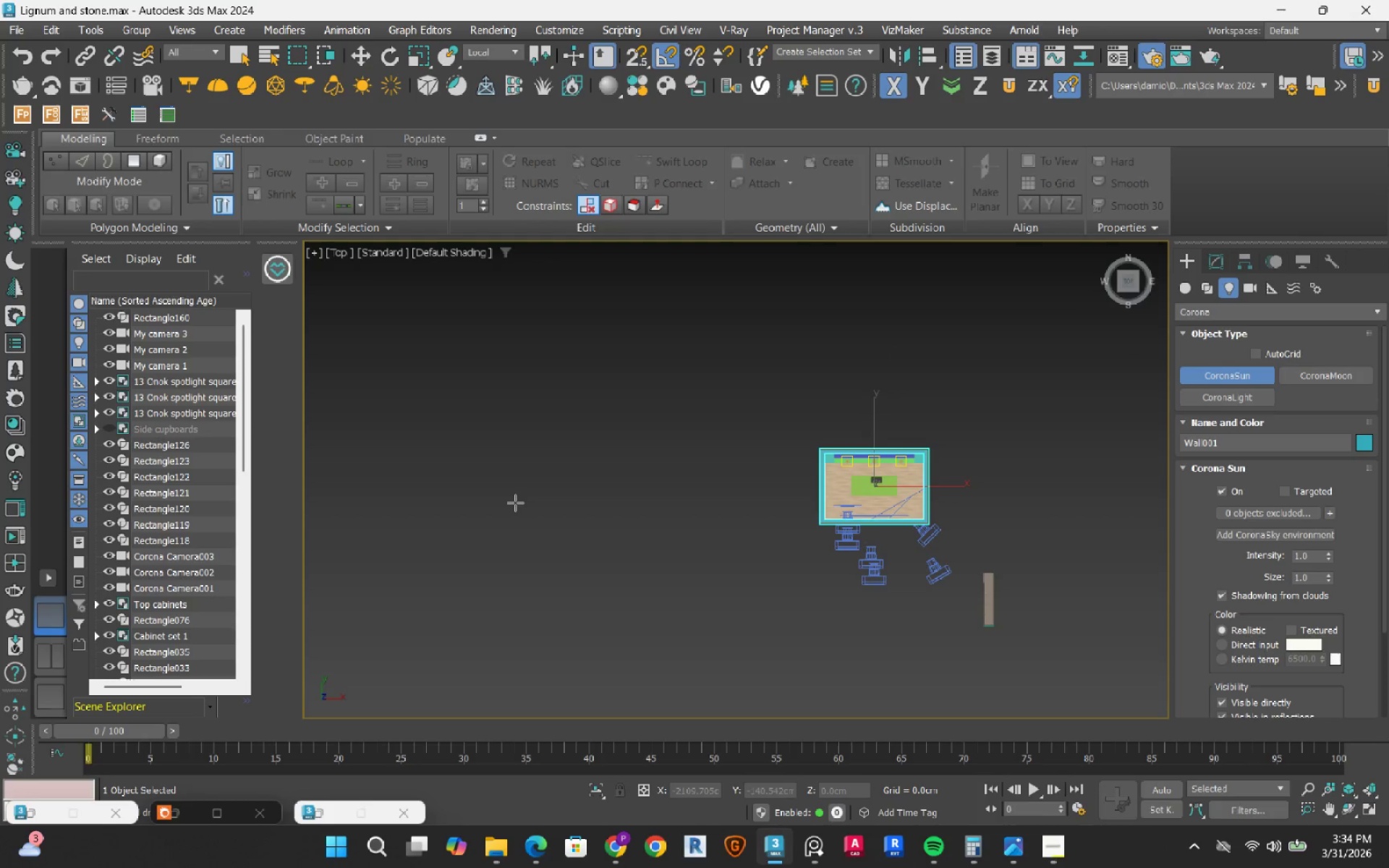 
left_click_drag(start_coordinate=[514, 479], to_coordinate=[909, 480])
 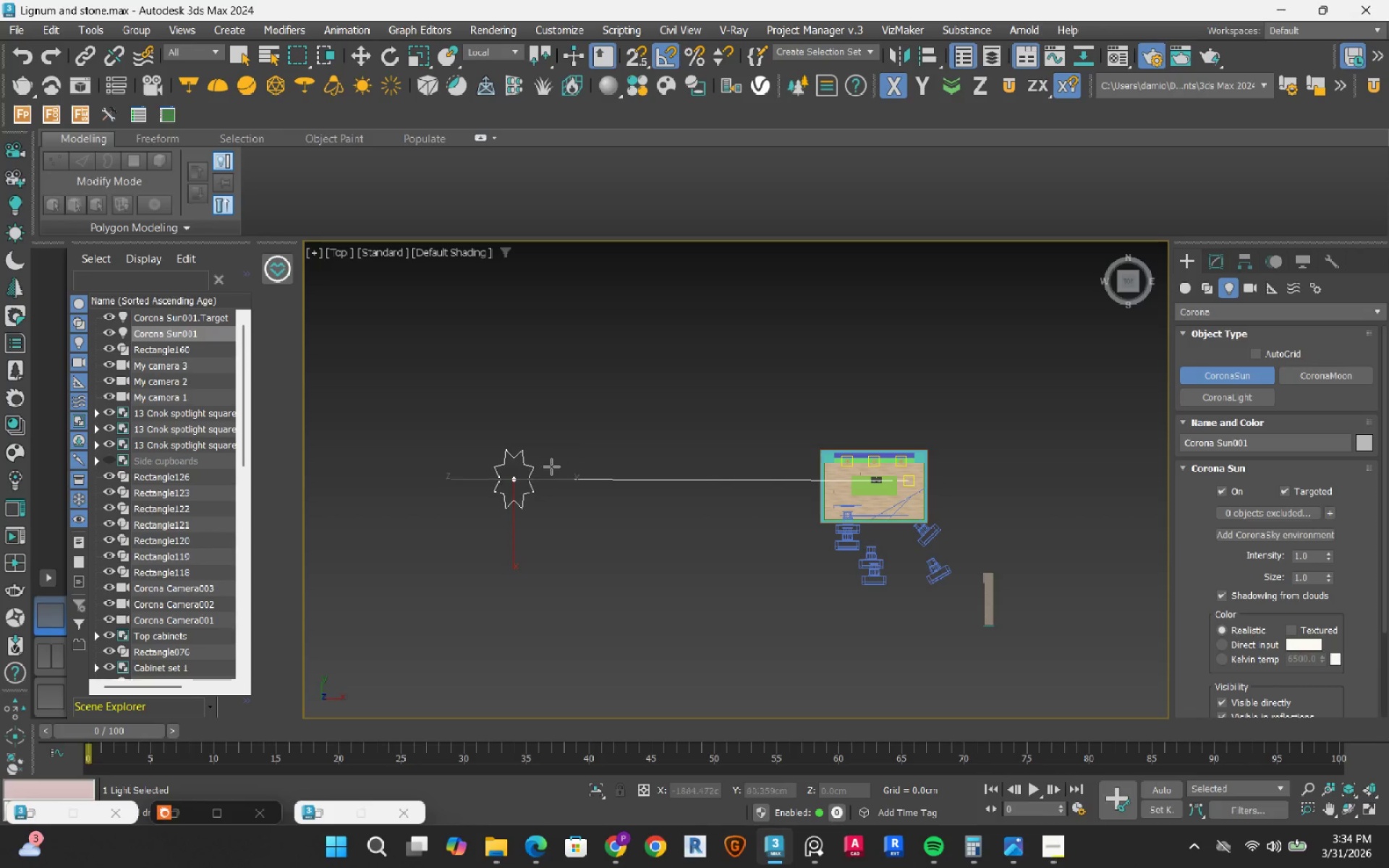 
left_click([543, 469])
 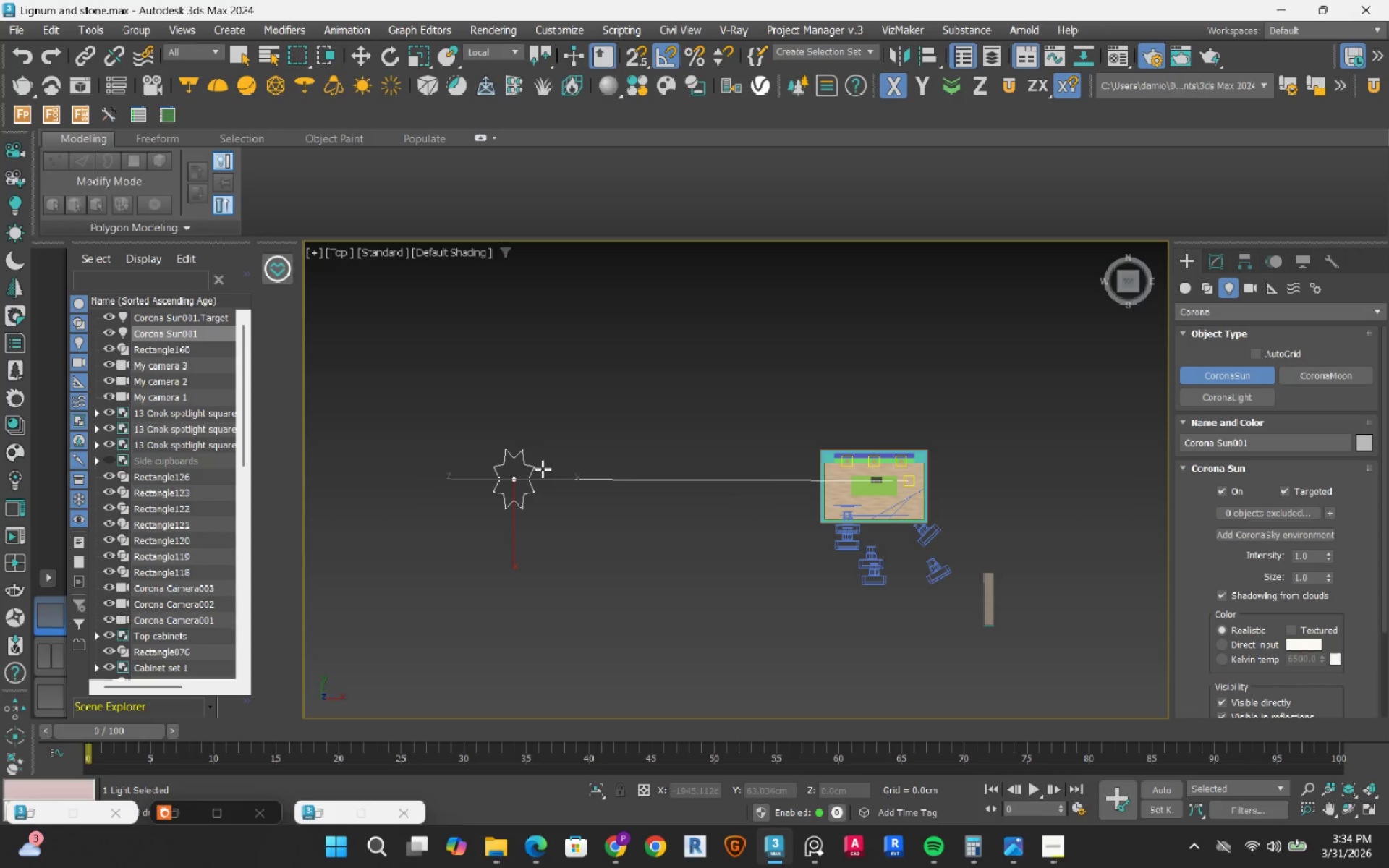 
hold_key(key=AltLeft, duration=1.36)
 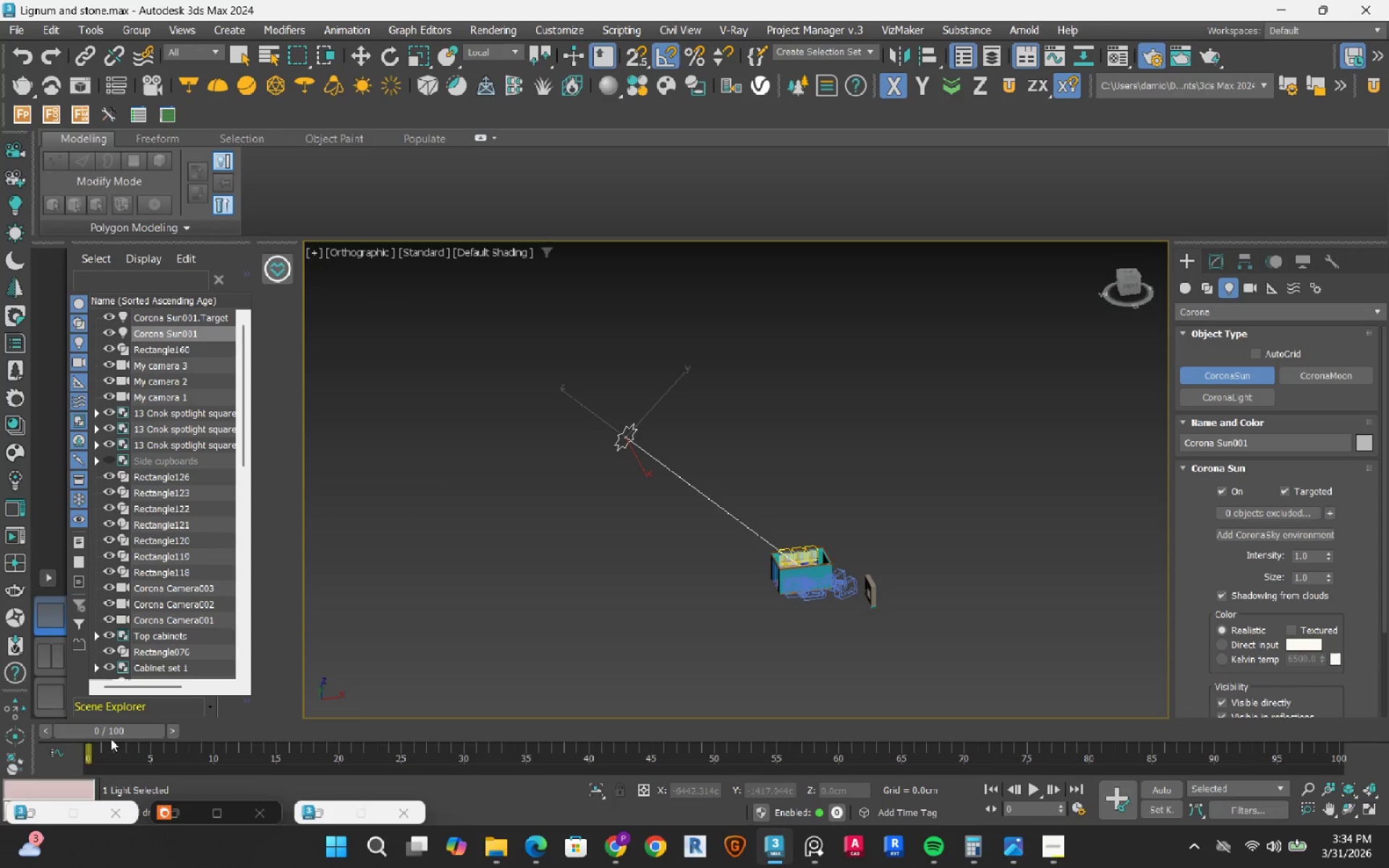 
scroll: coordinate [732, 537], scroll_direction: down, amount: 2.0
 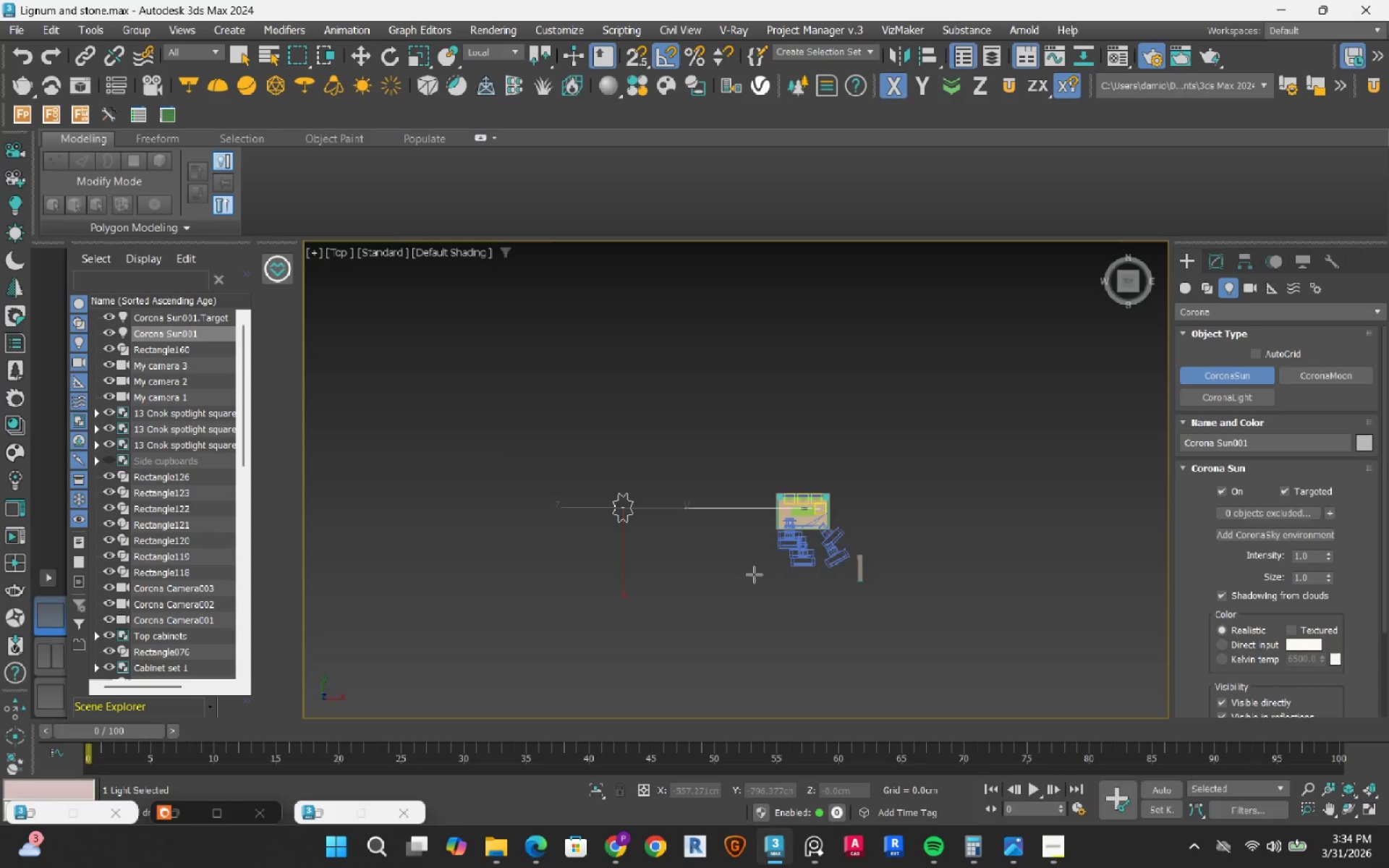 
left_click([182, 812])
 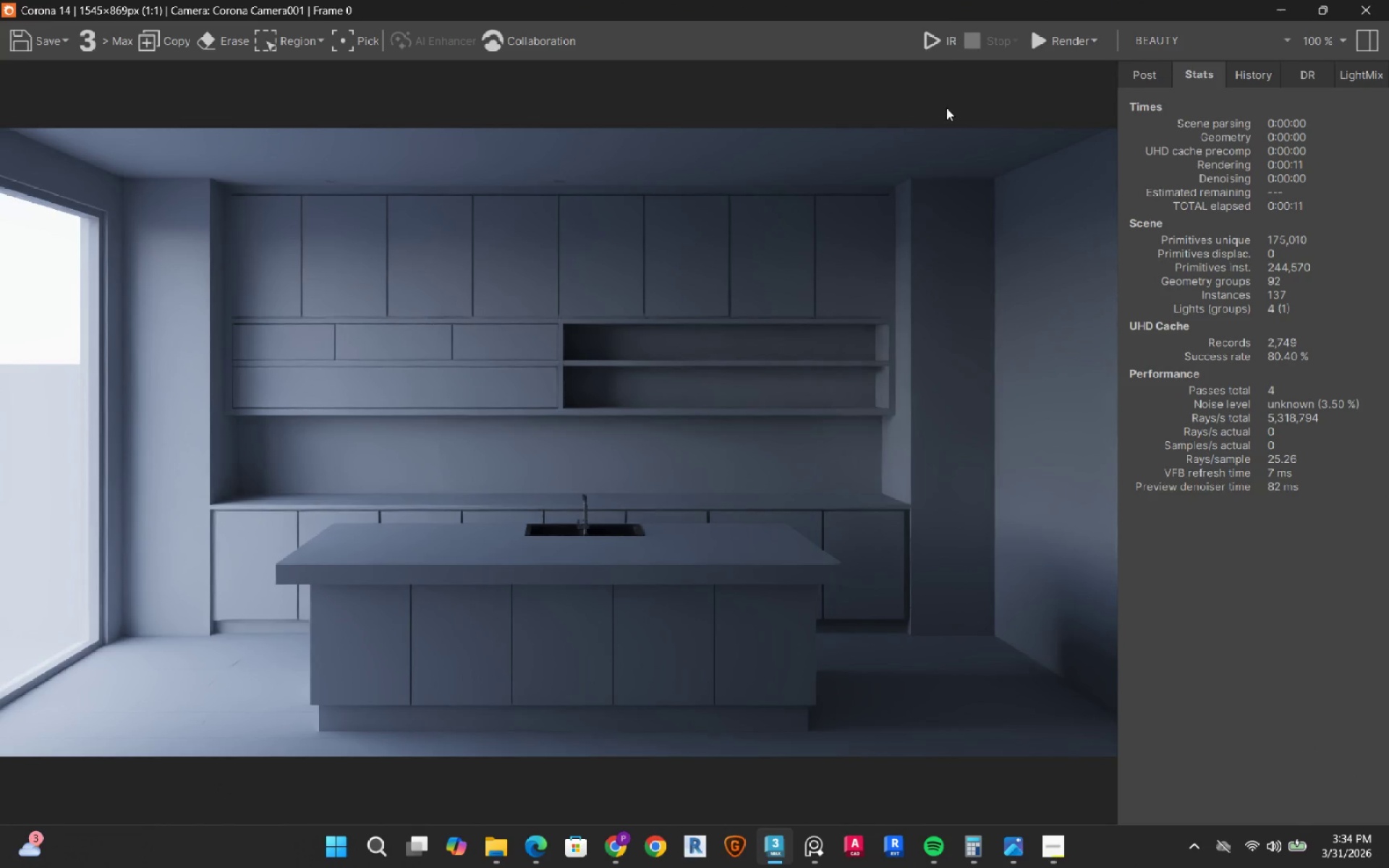 
left_click([928, 46])
 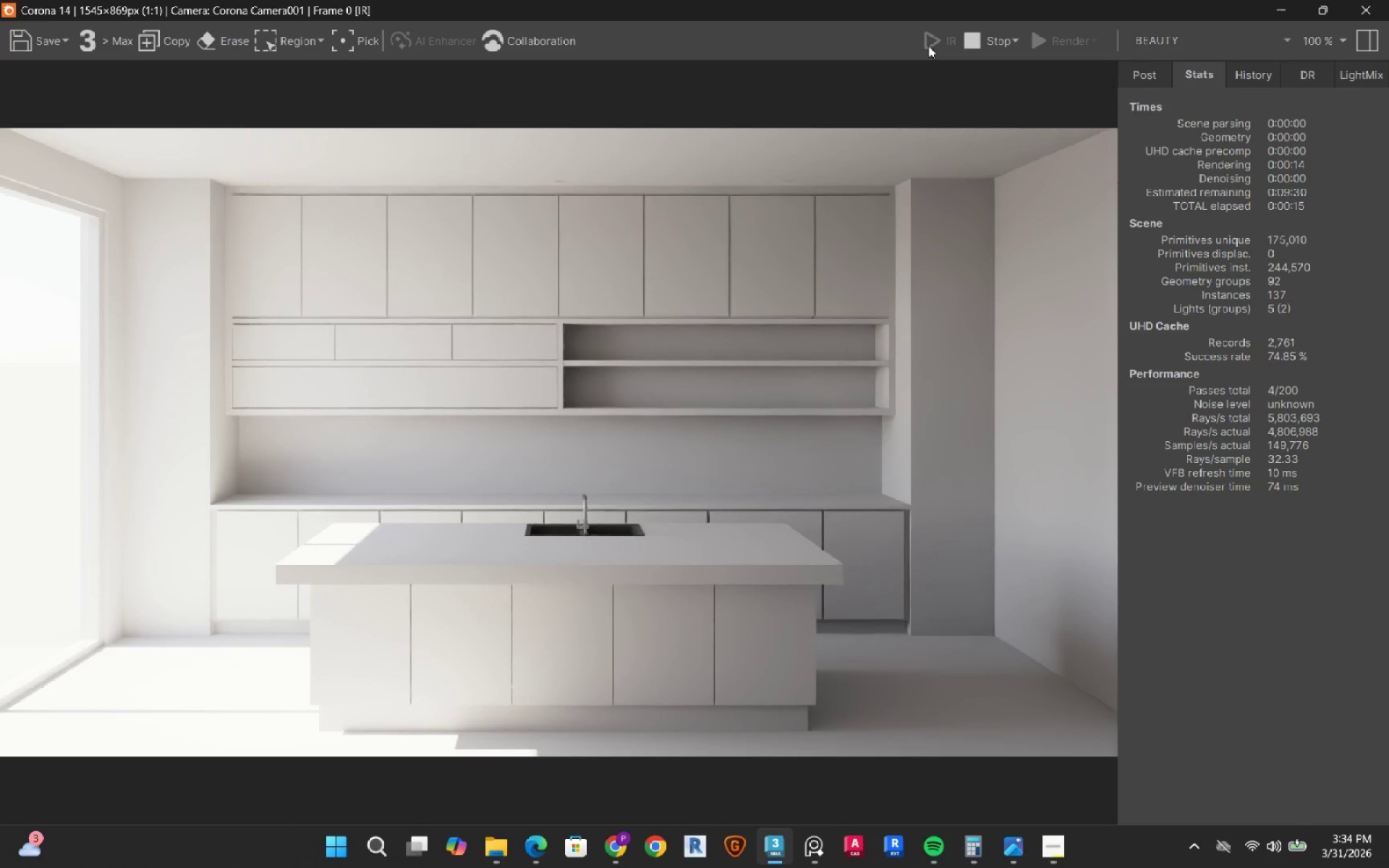 
wait(21.11)
 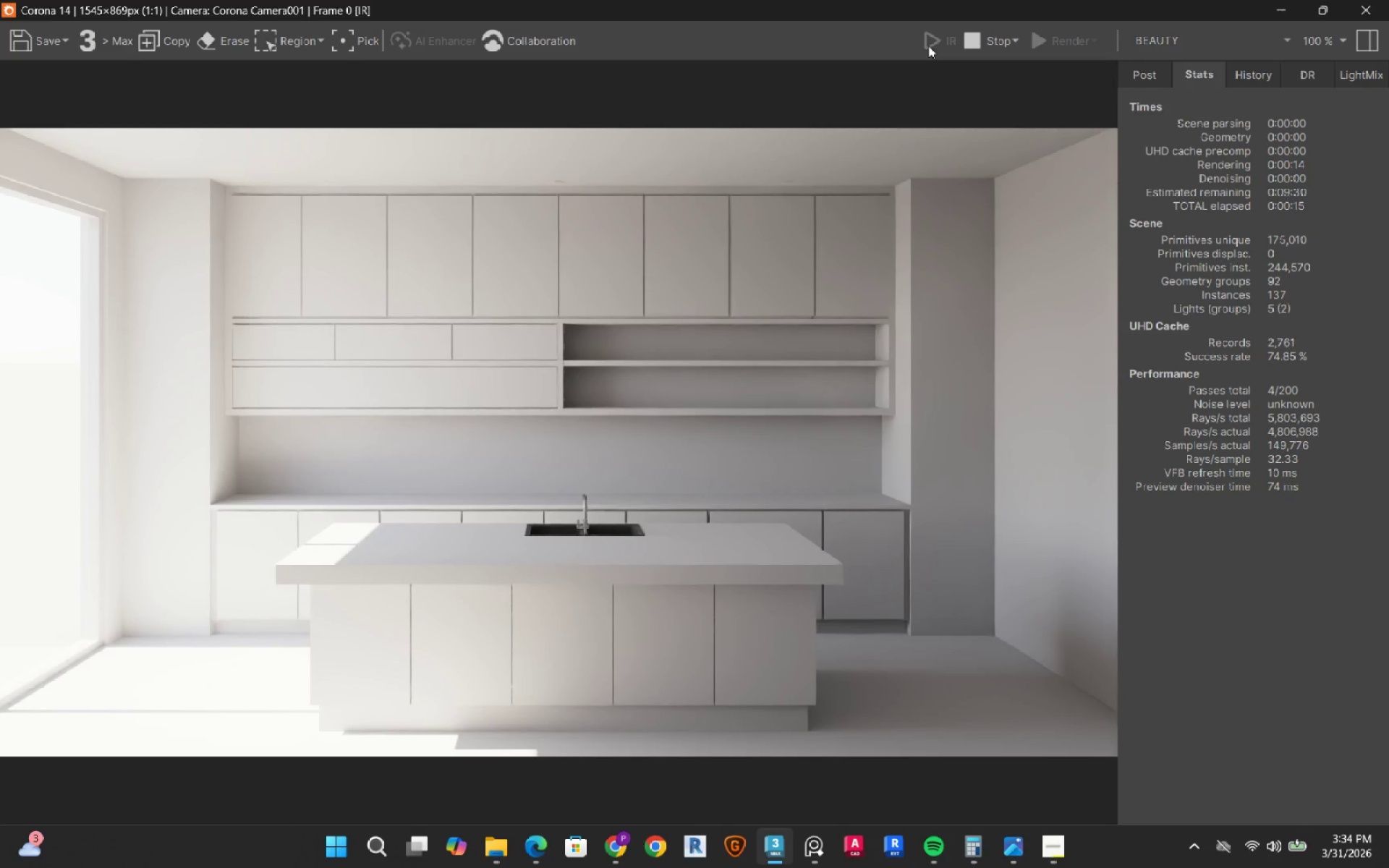 
left_click([977, 41])
 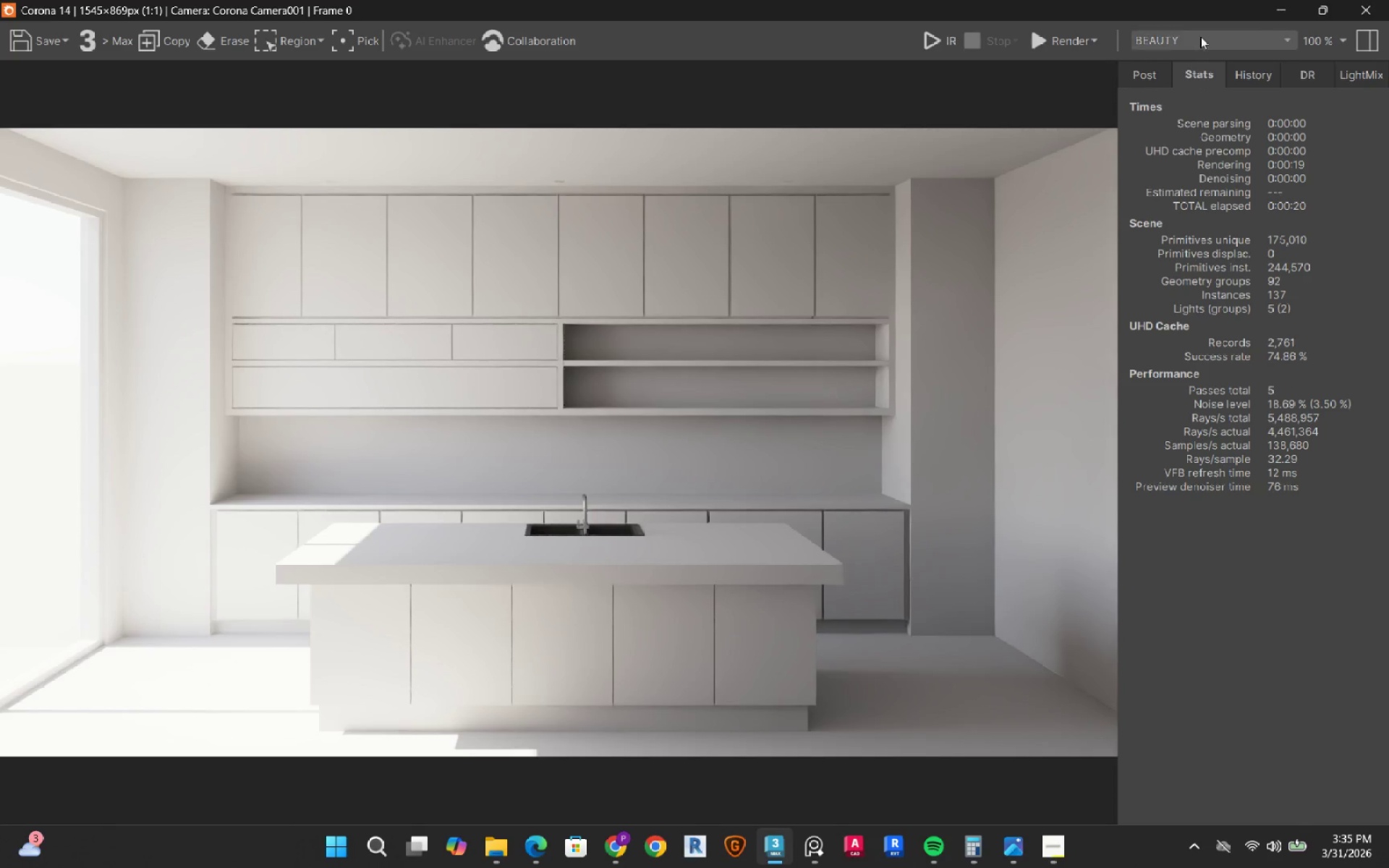 
left_click([1280, 7])
 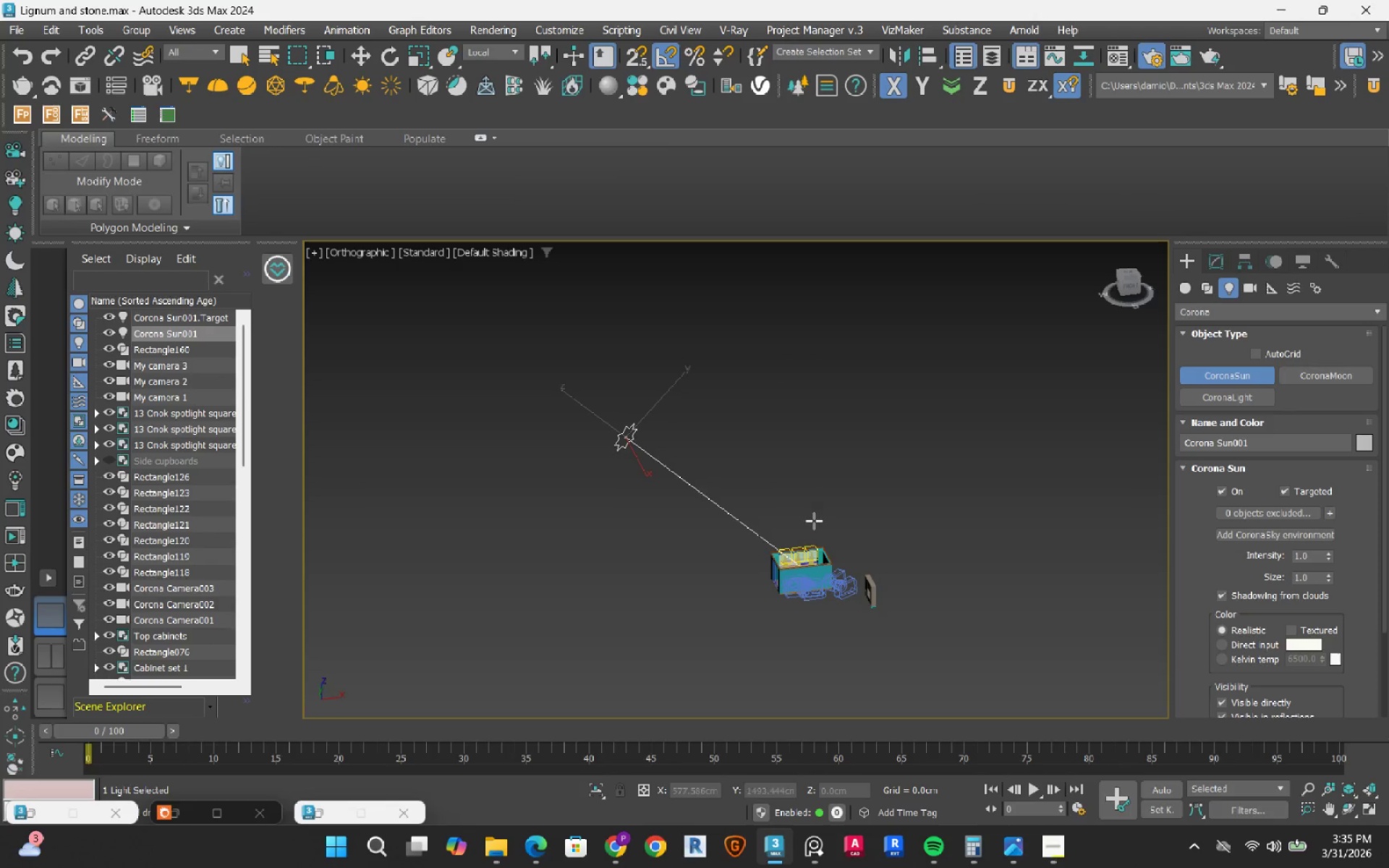 
scroll: coordinate [831, 577], scroll_direction: up, amount: 3.0
 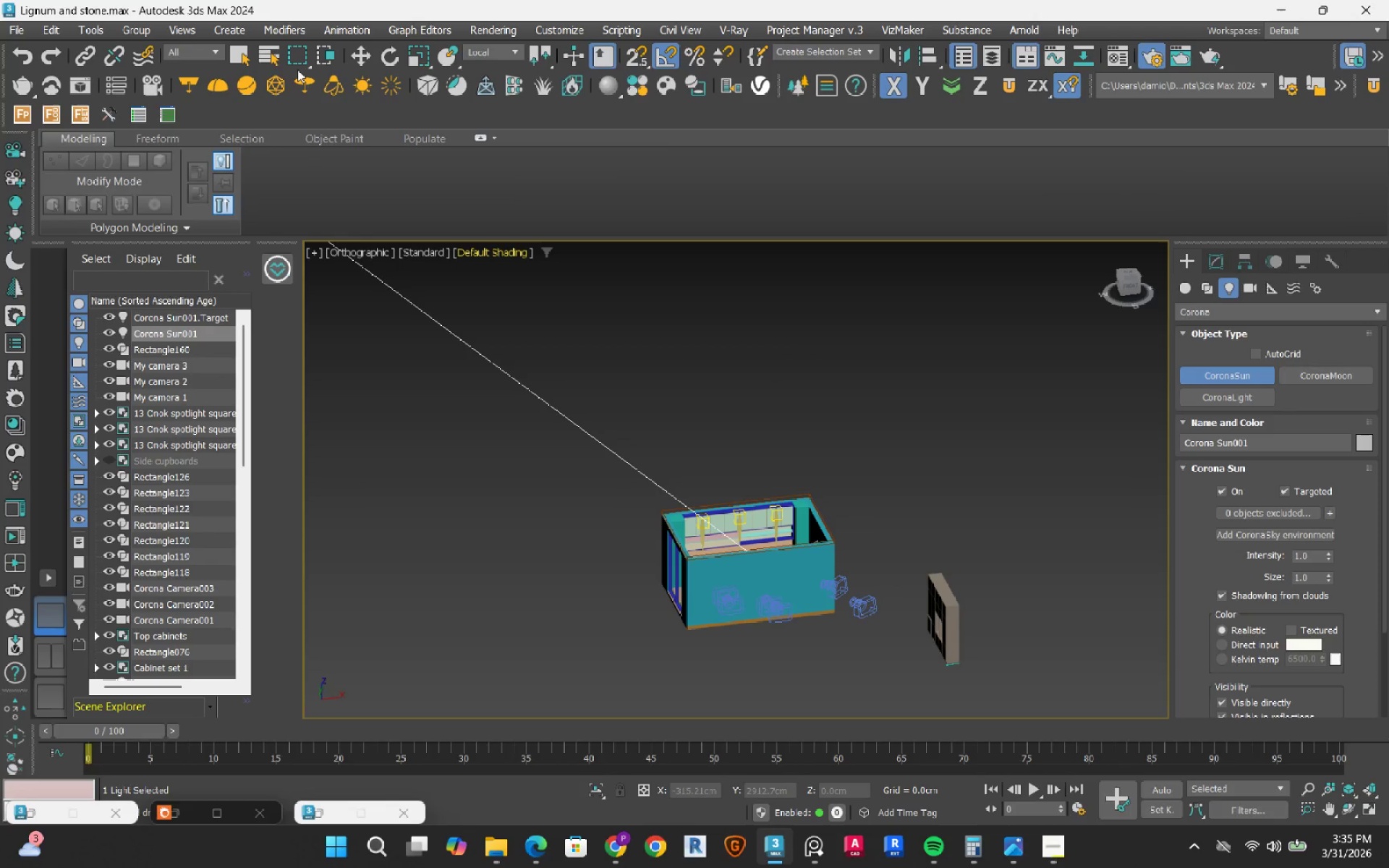 
left_click([251, 53])
 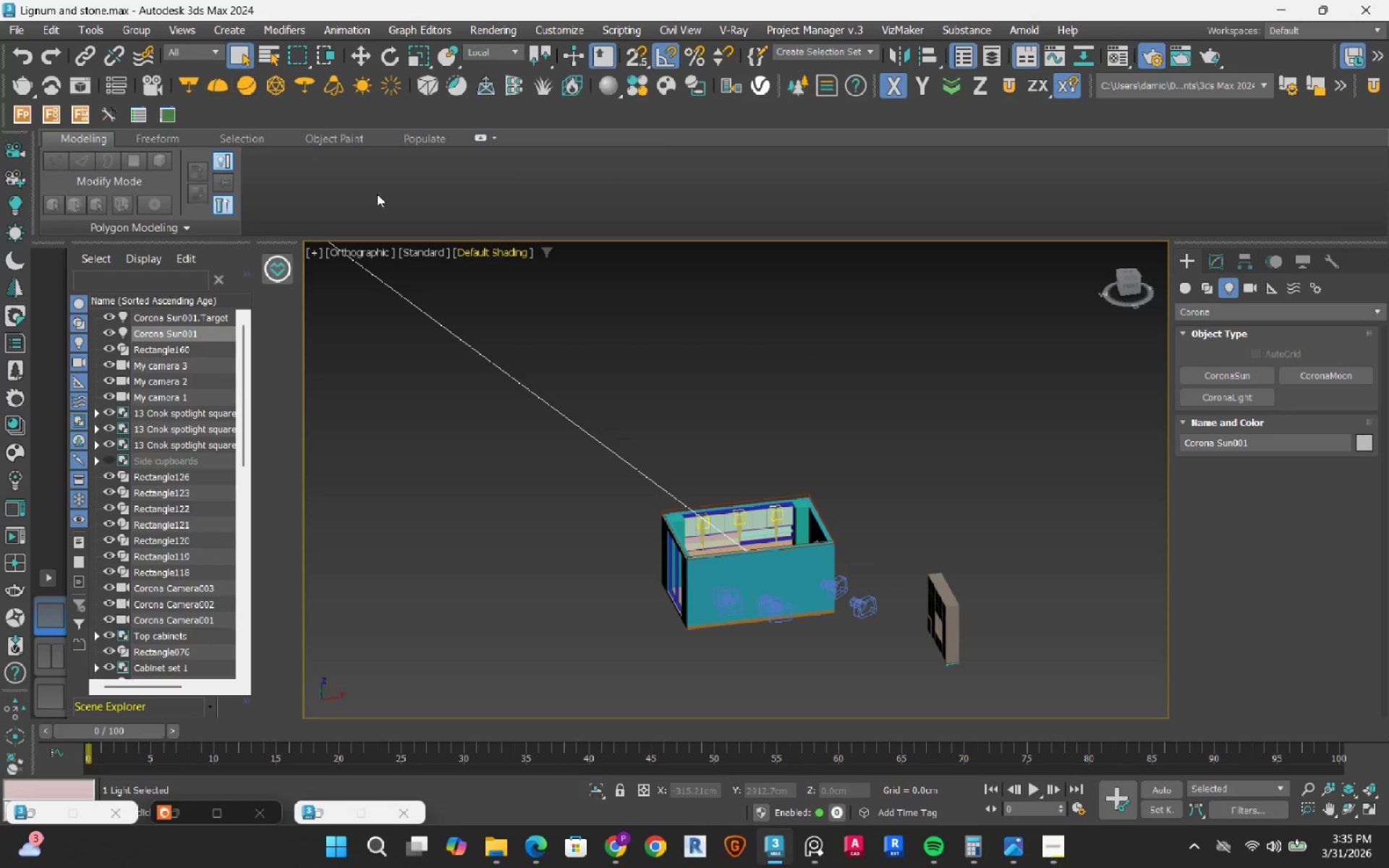 
left_click_drag(start_coordinate=[723, 347], to_coordinate=[727, 349])
 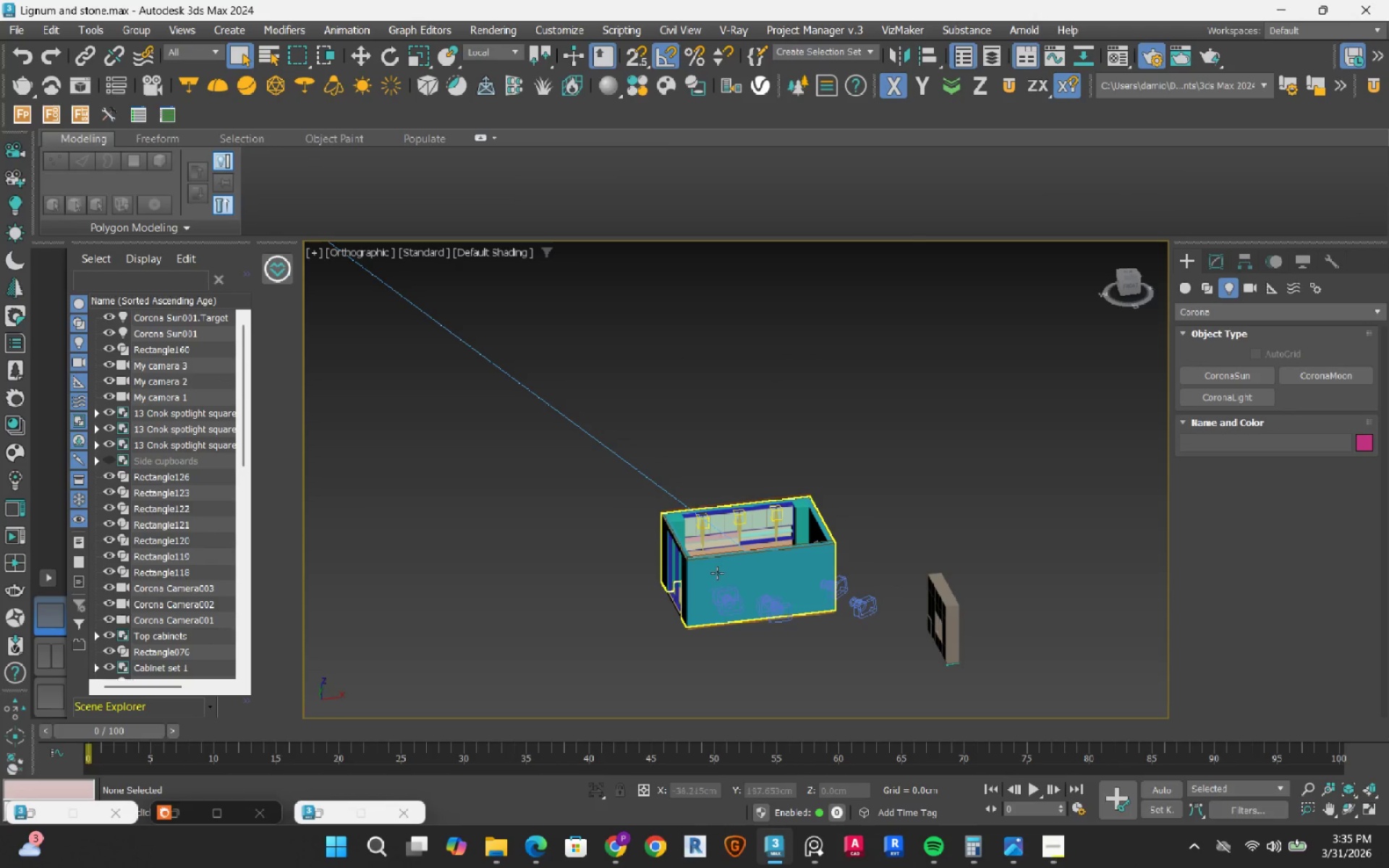 
left_click([717, 573])
 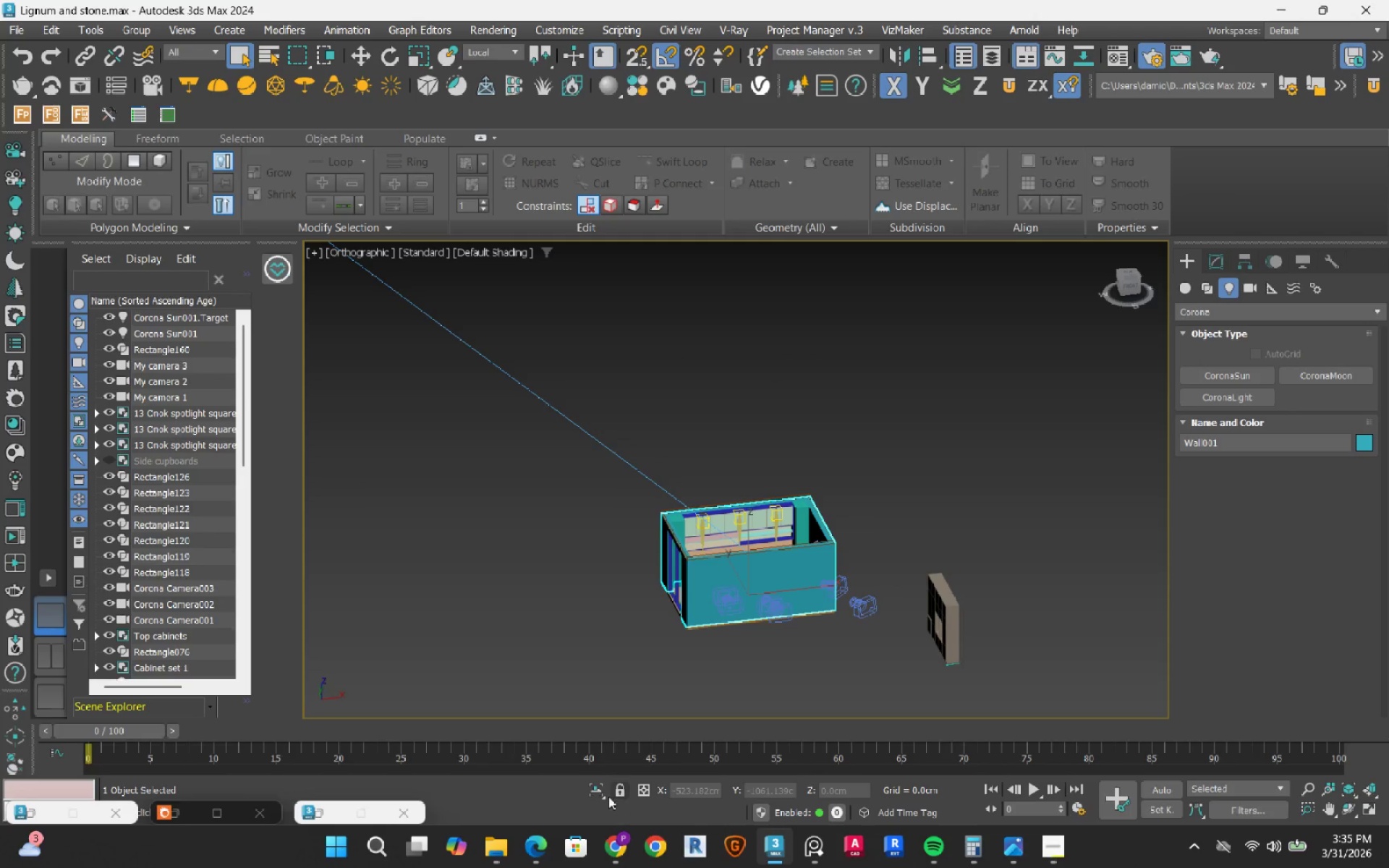 
left_click([597, 795])
 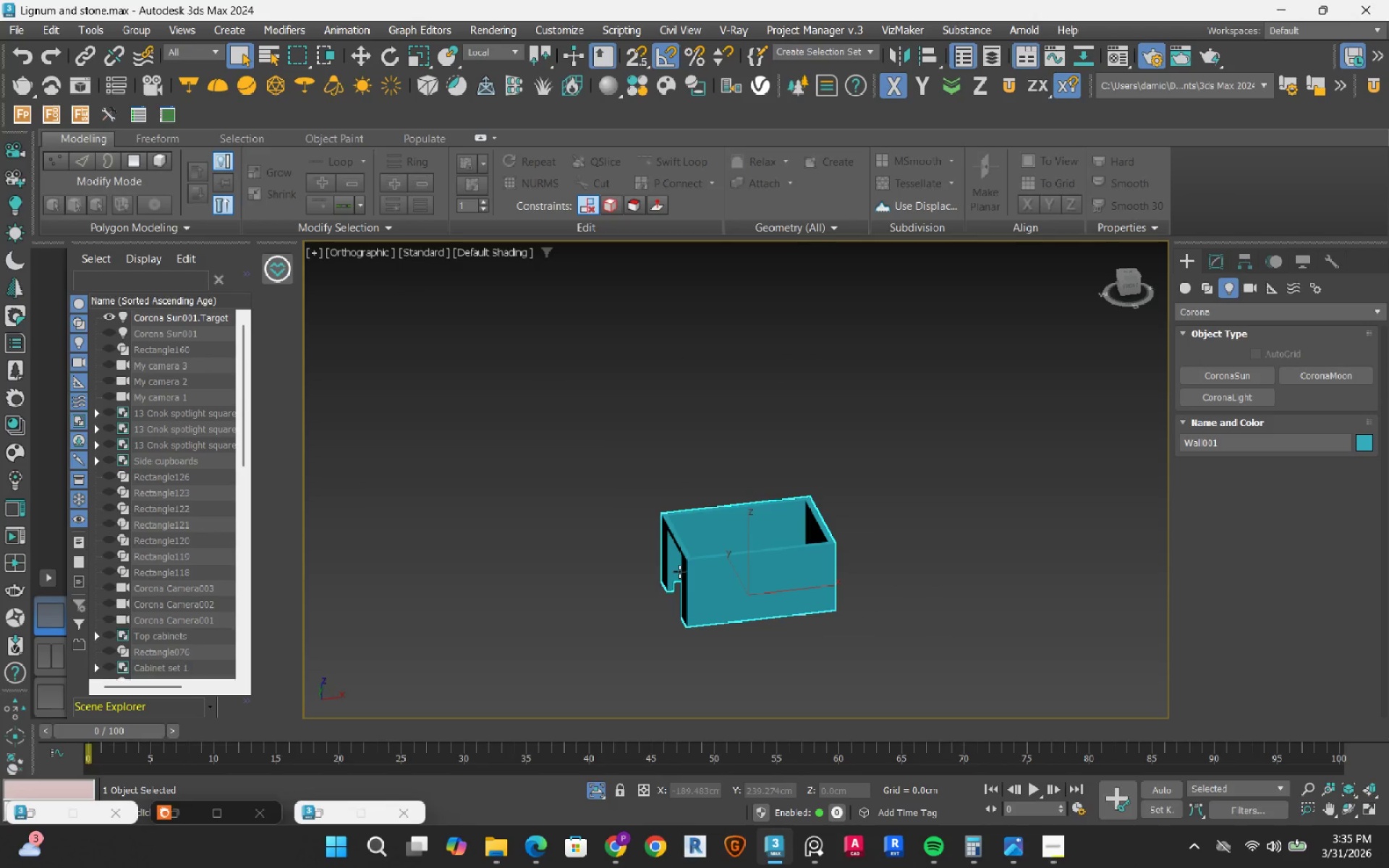 
key(T)
 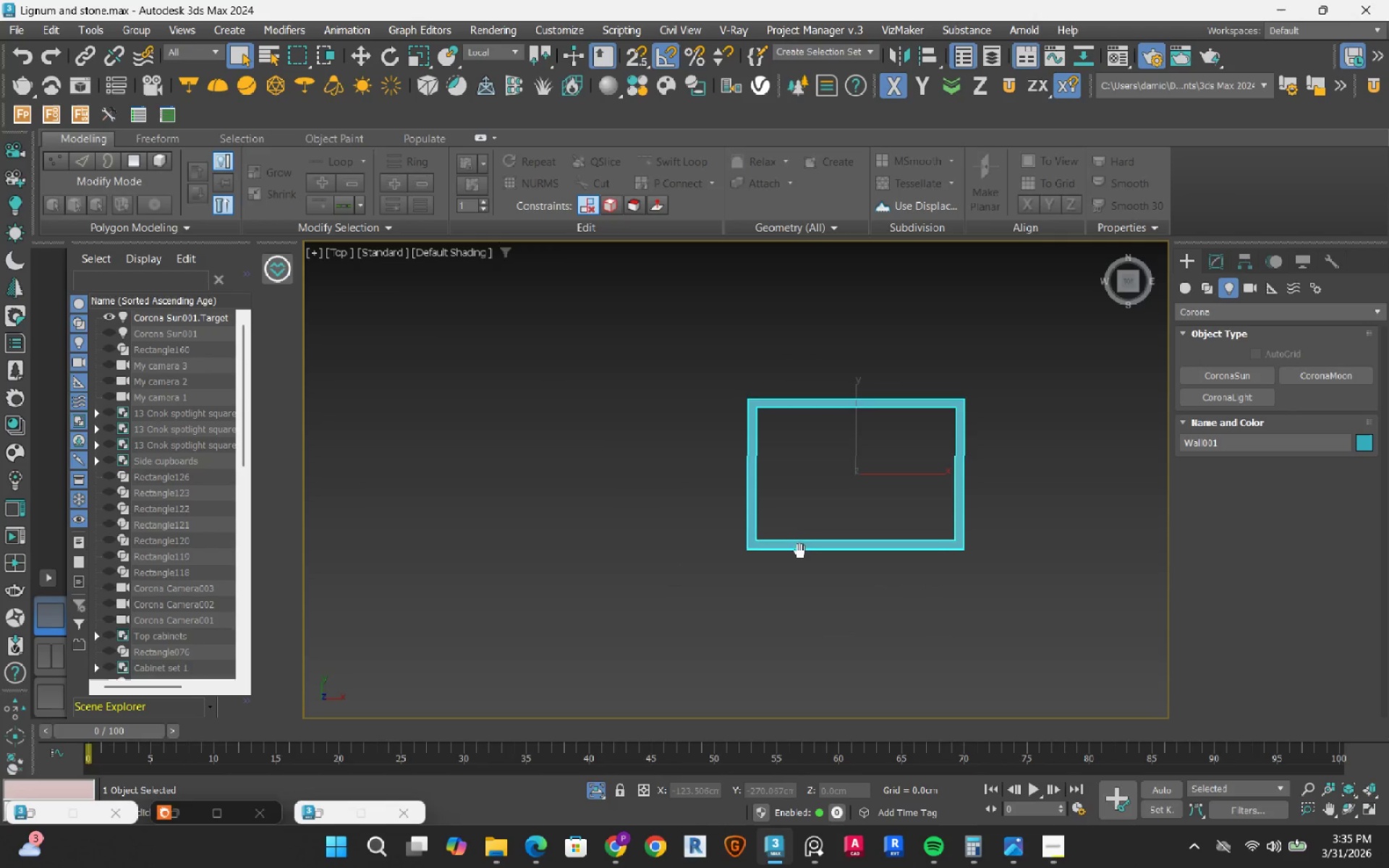 
key(F3)
 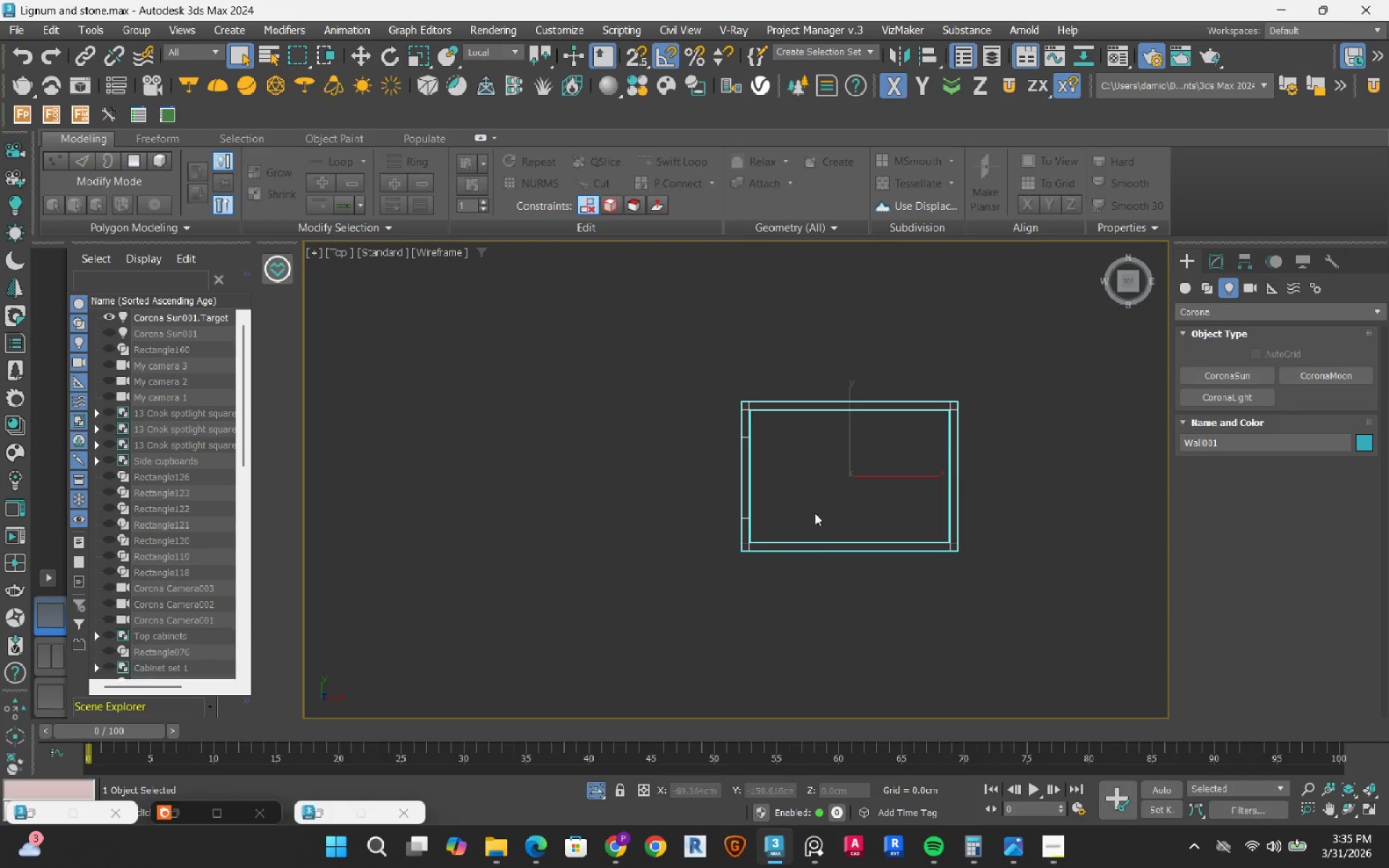 
scroll: coordinate [820, 504], scroll_direction: up, amount: 3.0
 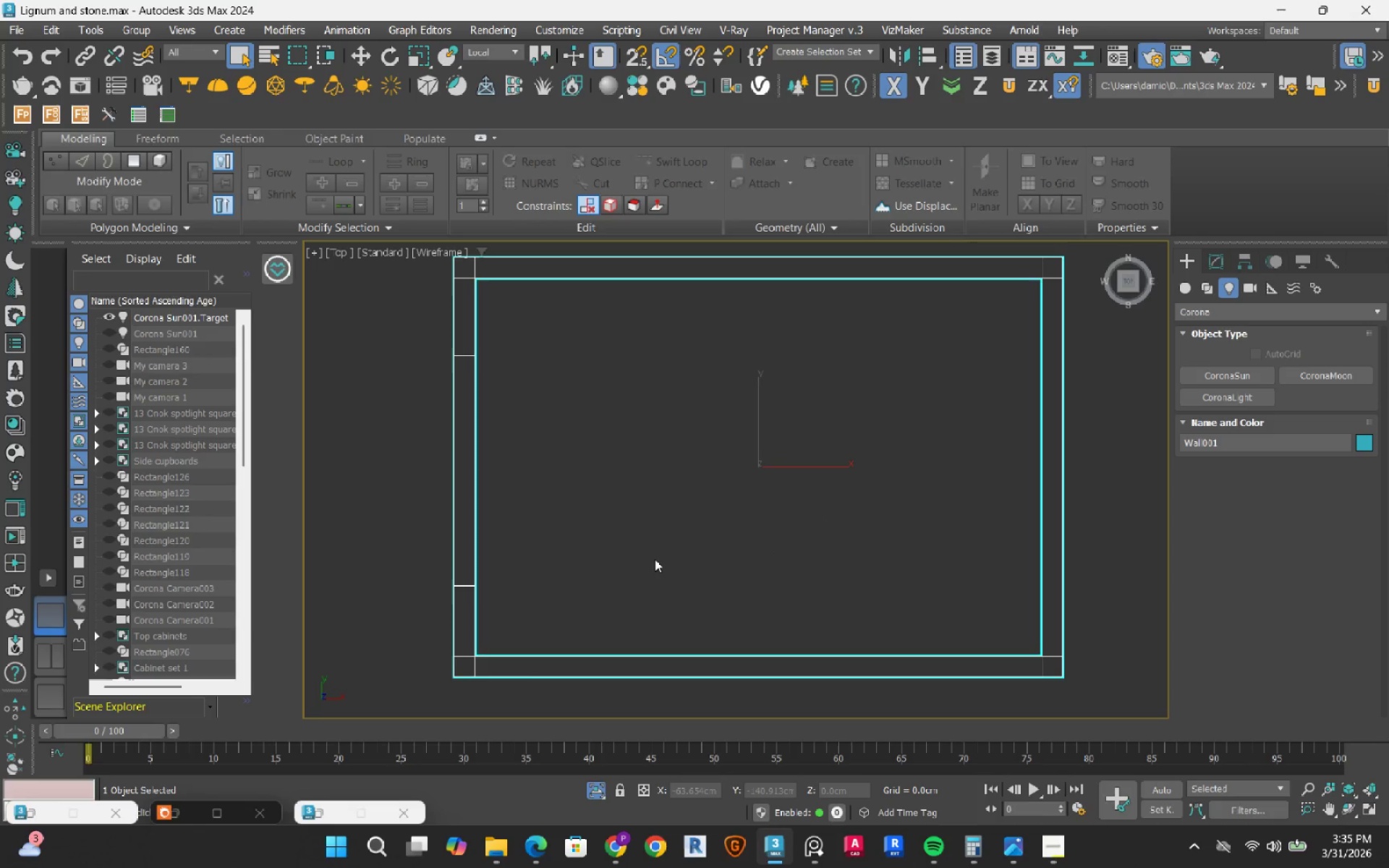 
scroll: coordinate [645, 559], scroll_direction: down, amount: 1.0
 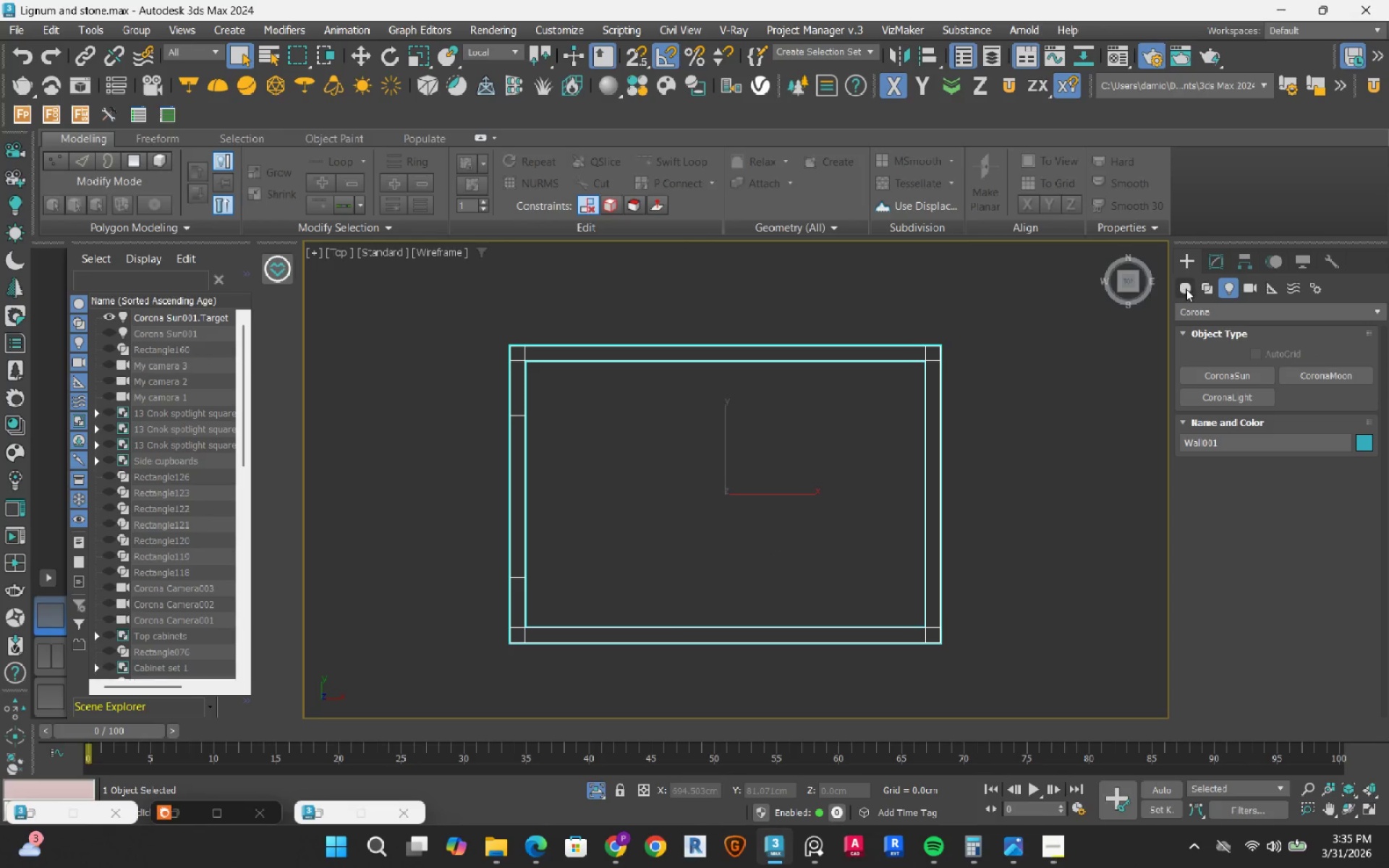 
left_click([1202, 289])
 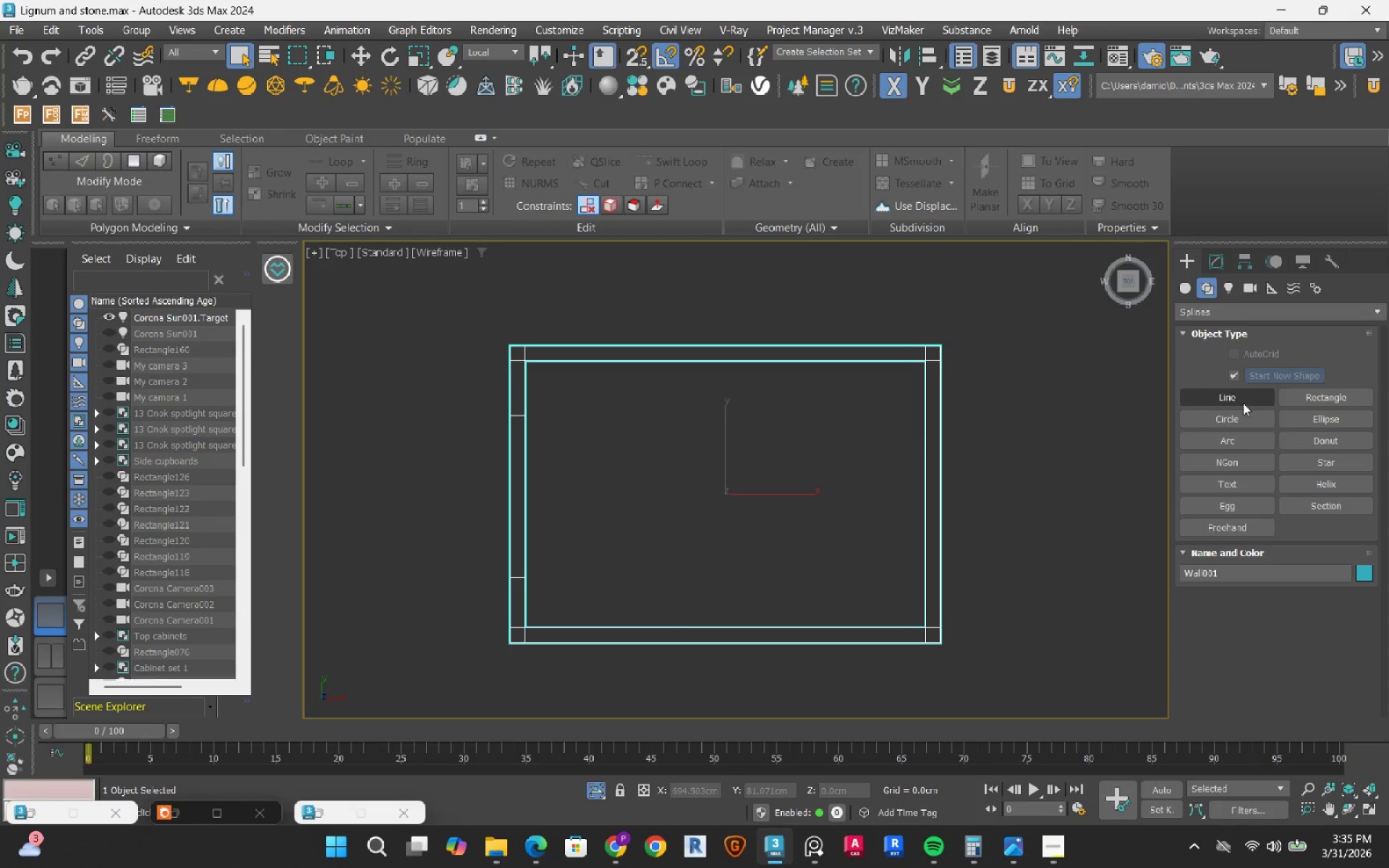 
left_click([1243, 401])
 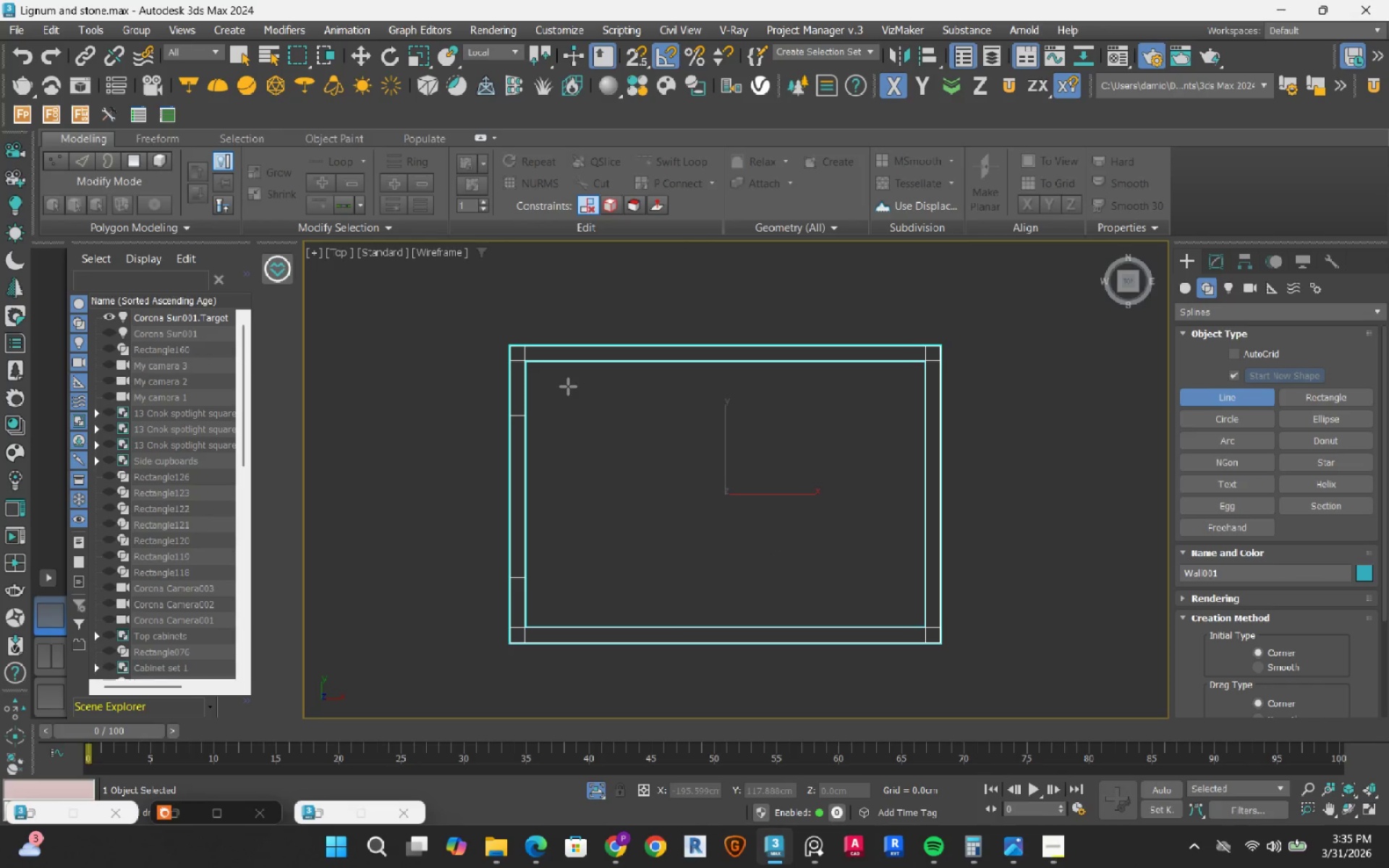 
key(S)
 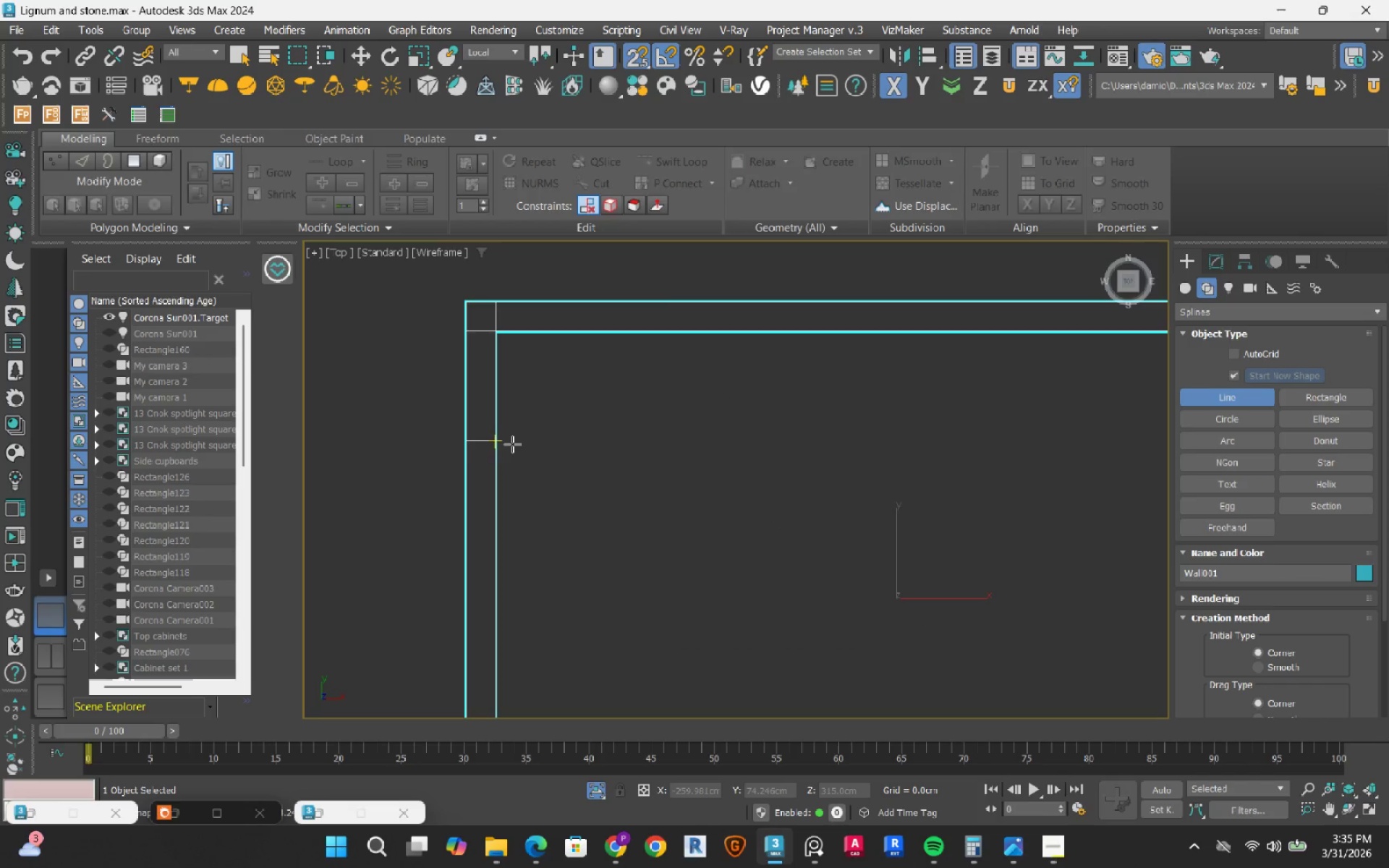 
scroll: coordinate [554, 390], scroll_direction: up, amount: 2.0
 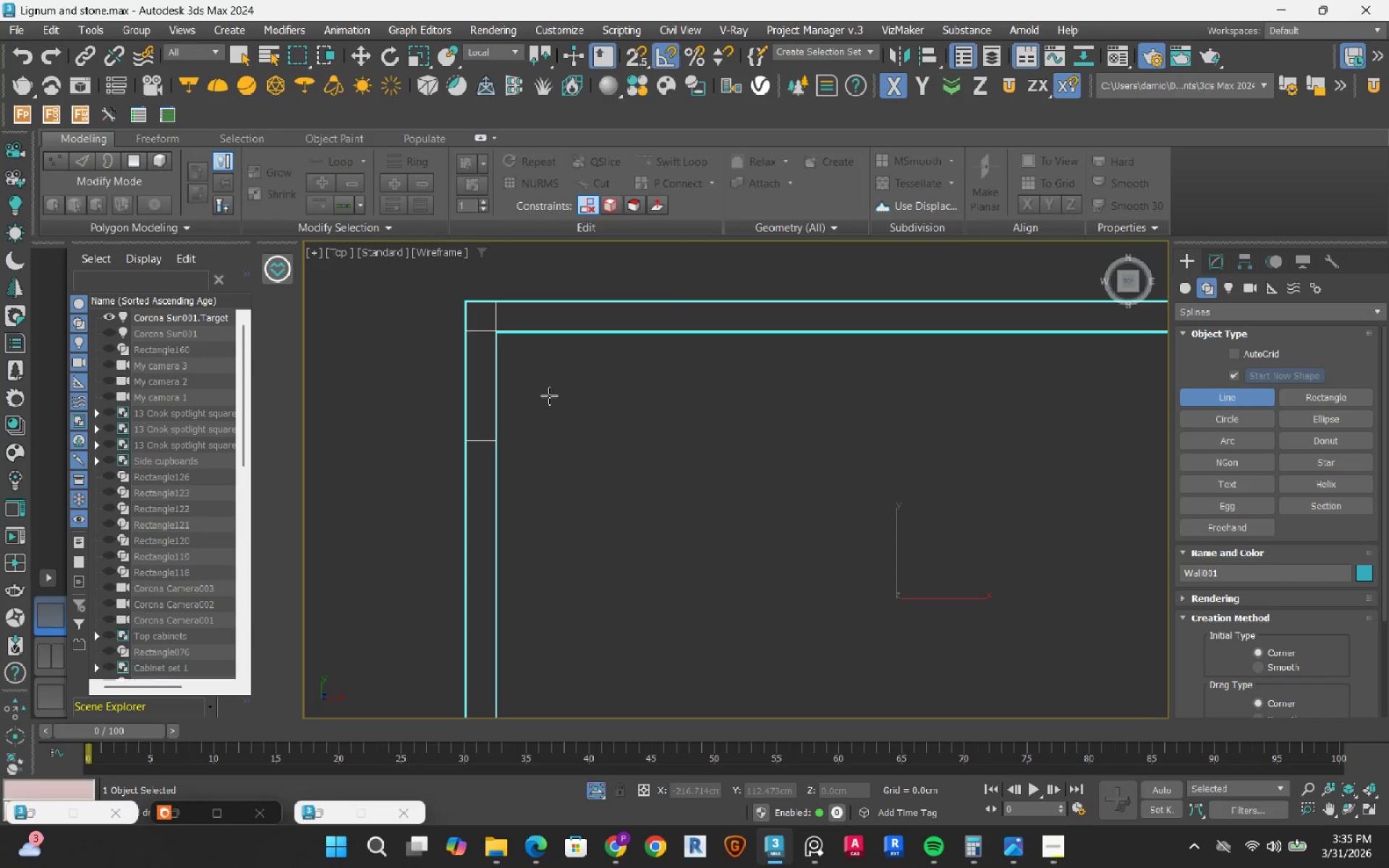 
left_click([512, 444])
 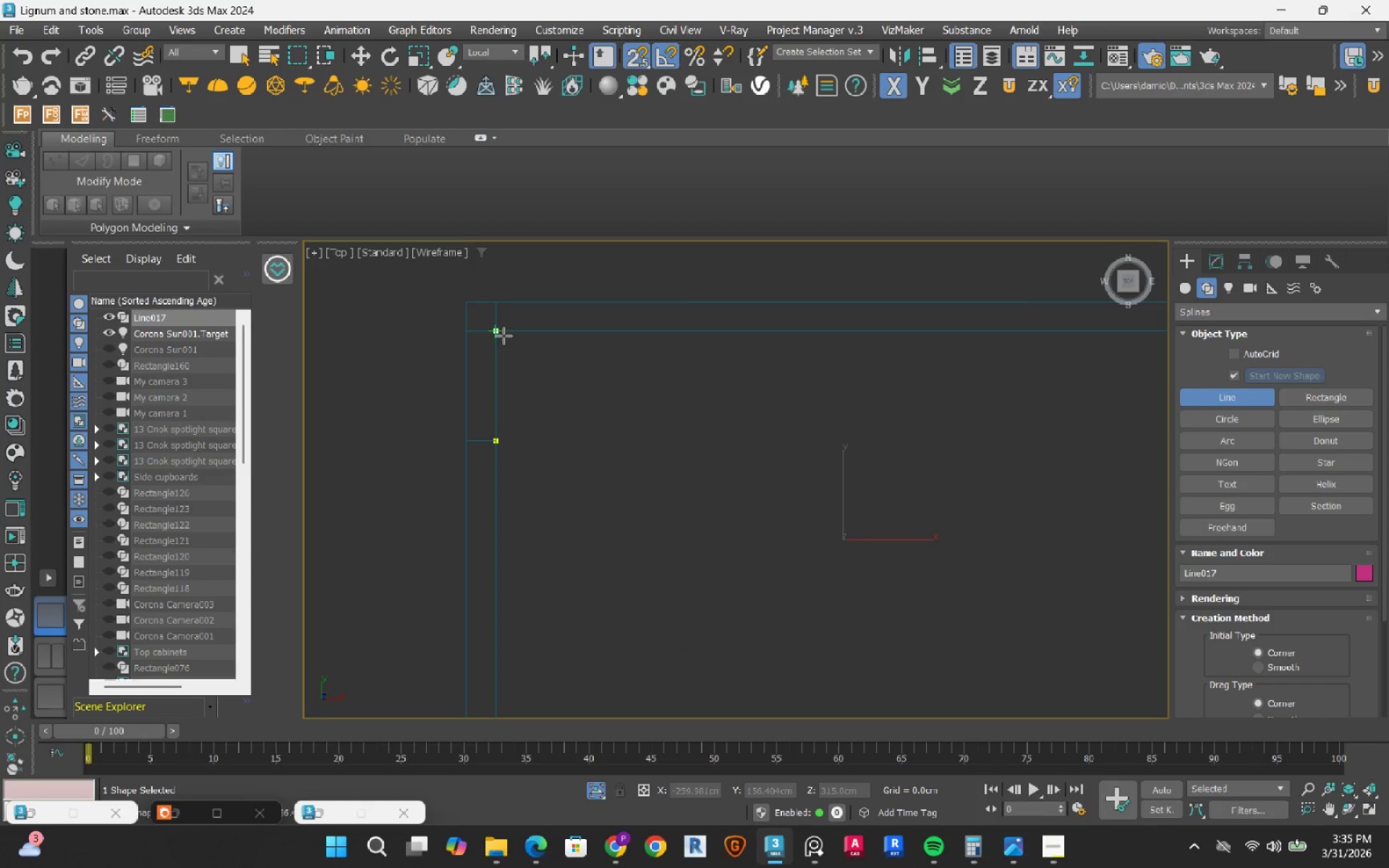 
left_click([500, 332])
 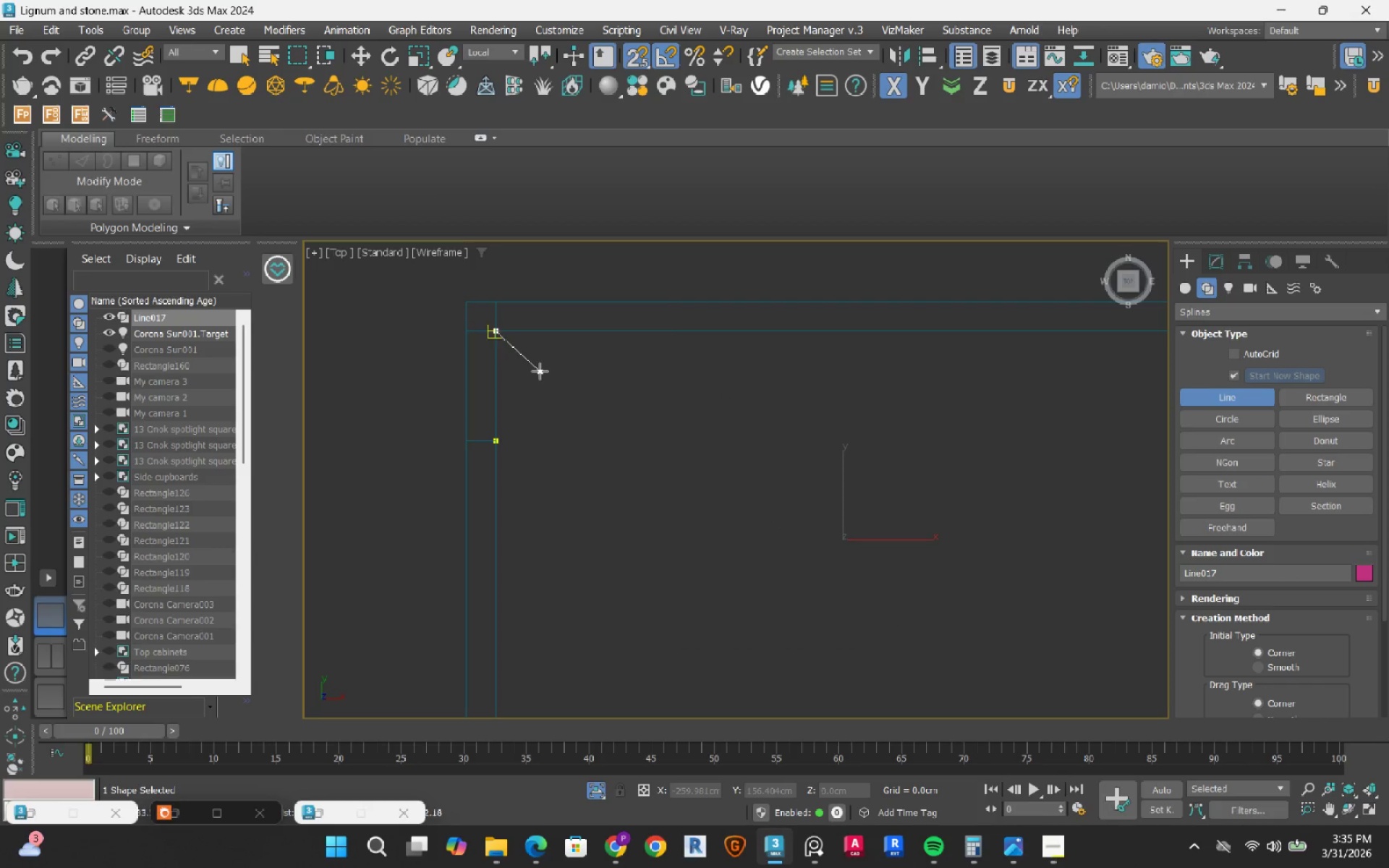 
scroll: coordinate [540, 371], scroll_direction: down, amount: 2.0
 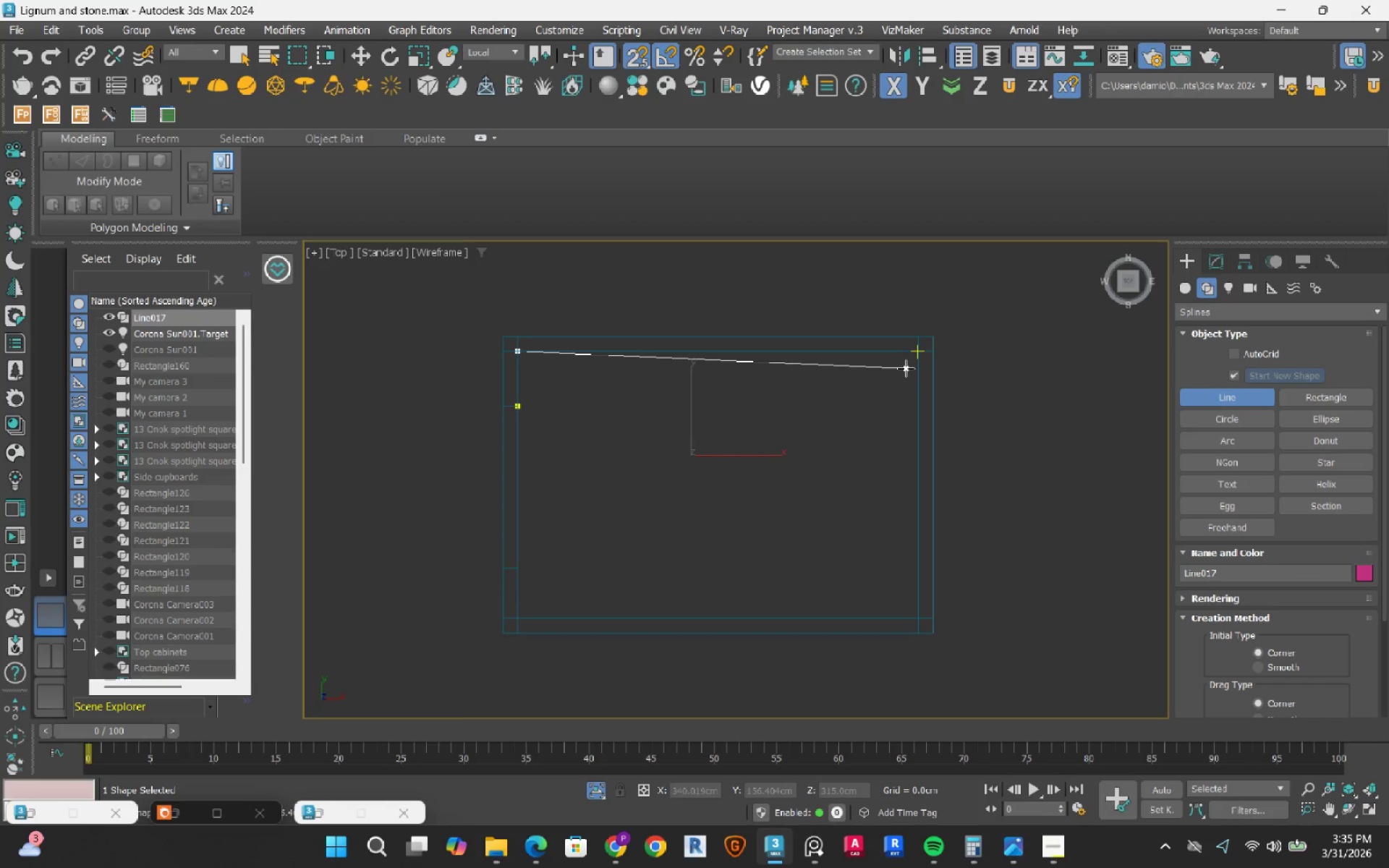 
left_click_drag(start_coordinate=[912, 355], to_coordinate=[912, 363])
 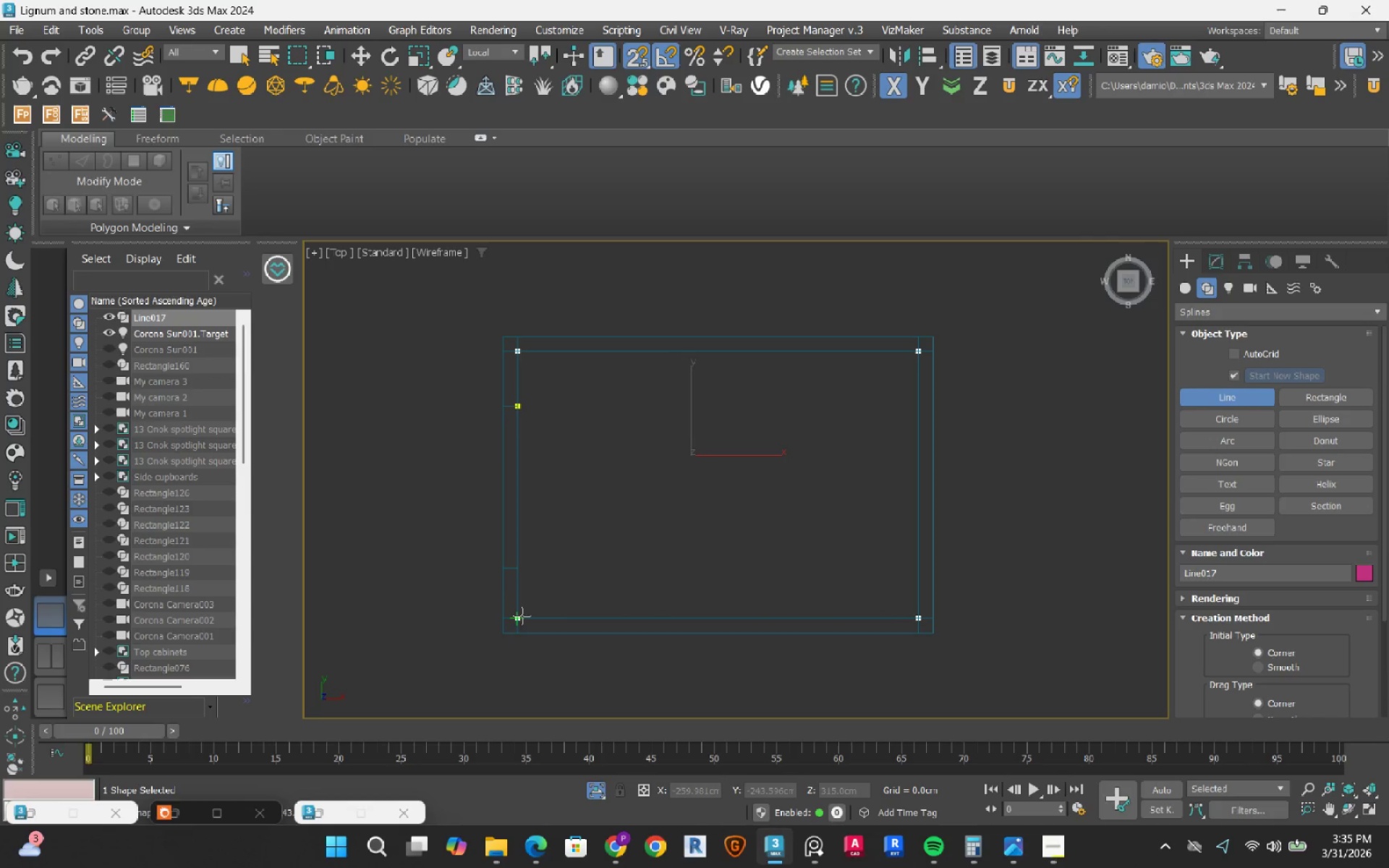 
left_click([520, 566])
 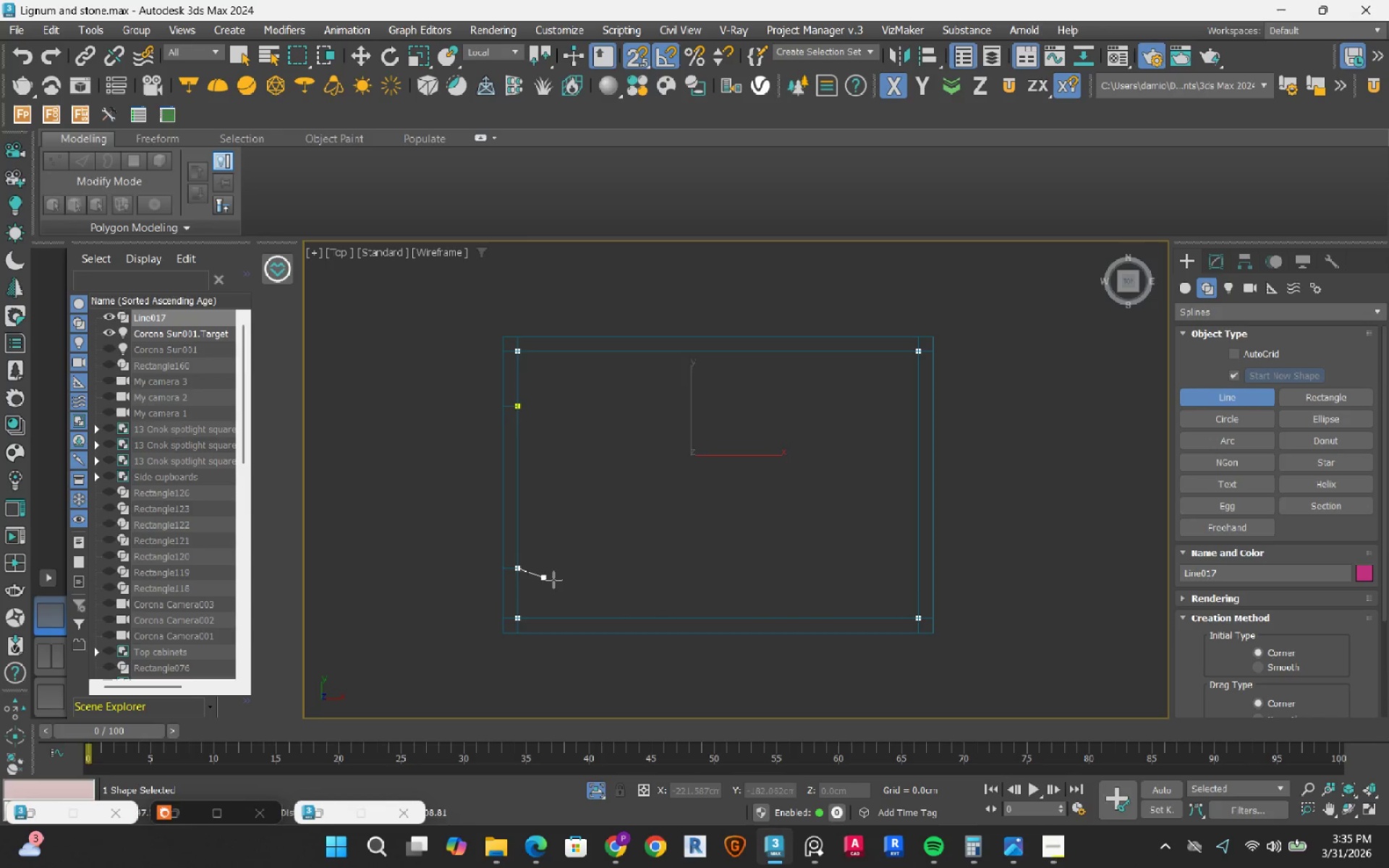 
key(Escape)
 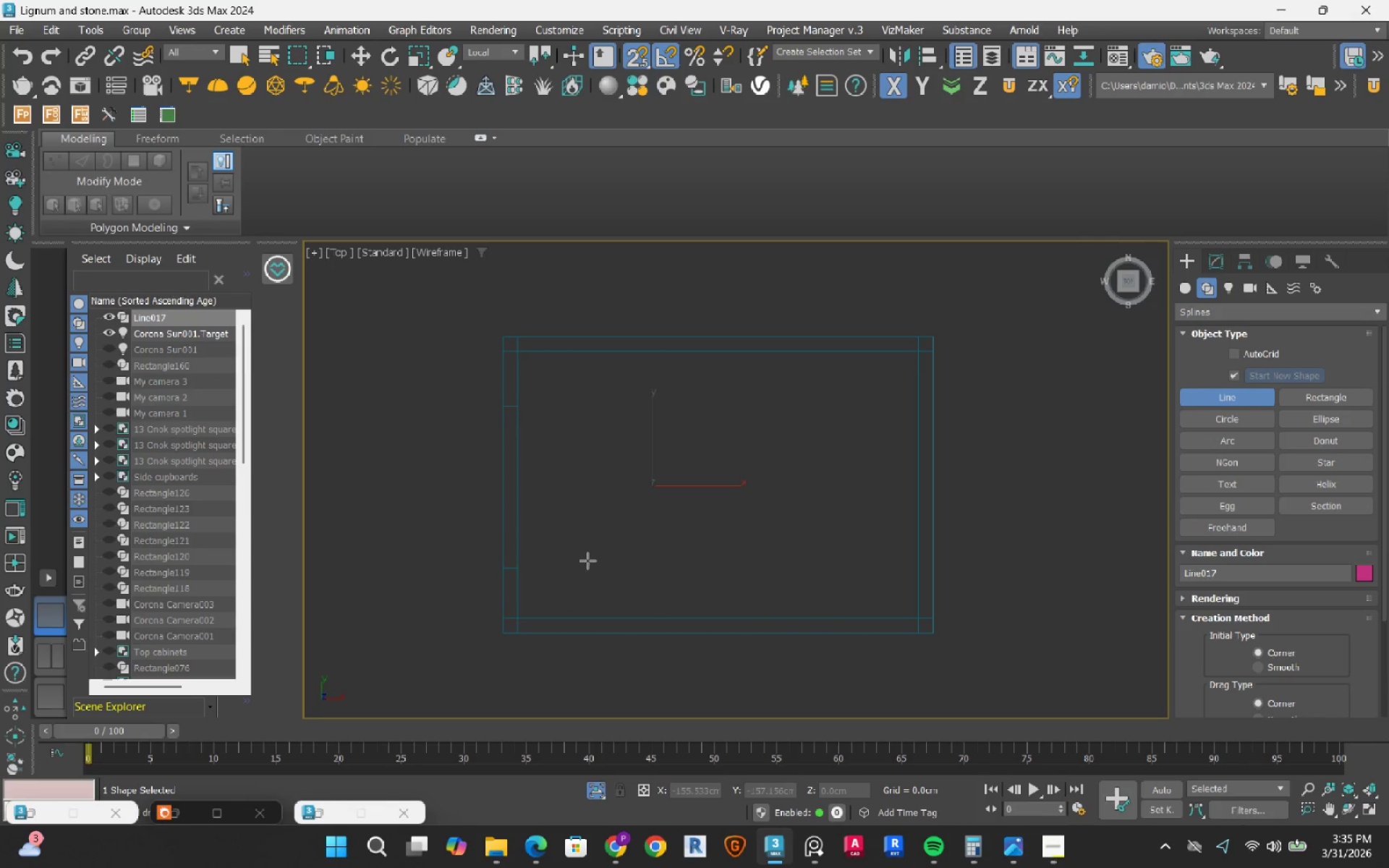 
hold_key(key=AltLeft, duration=0.69)
 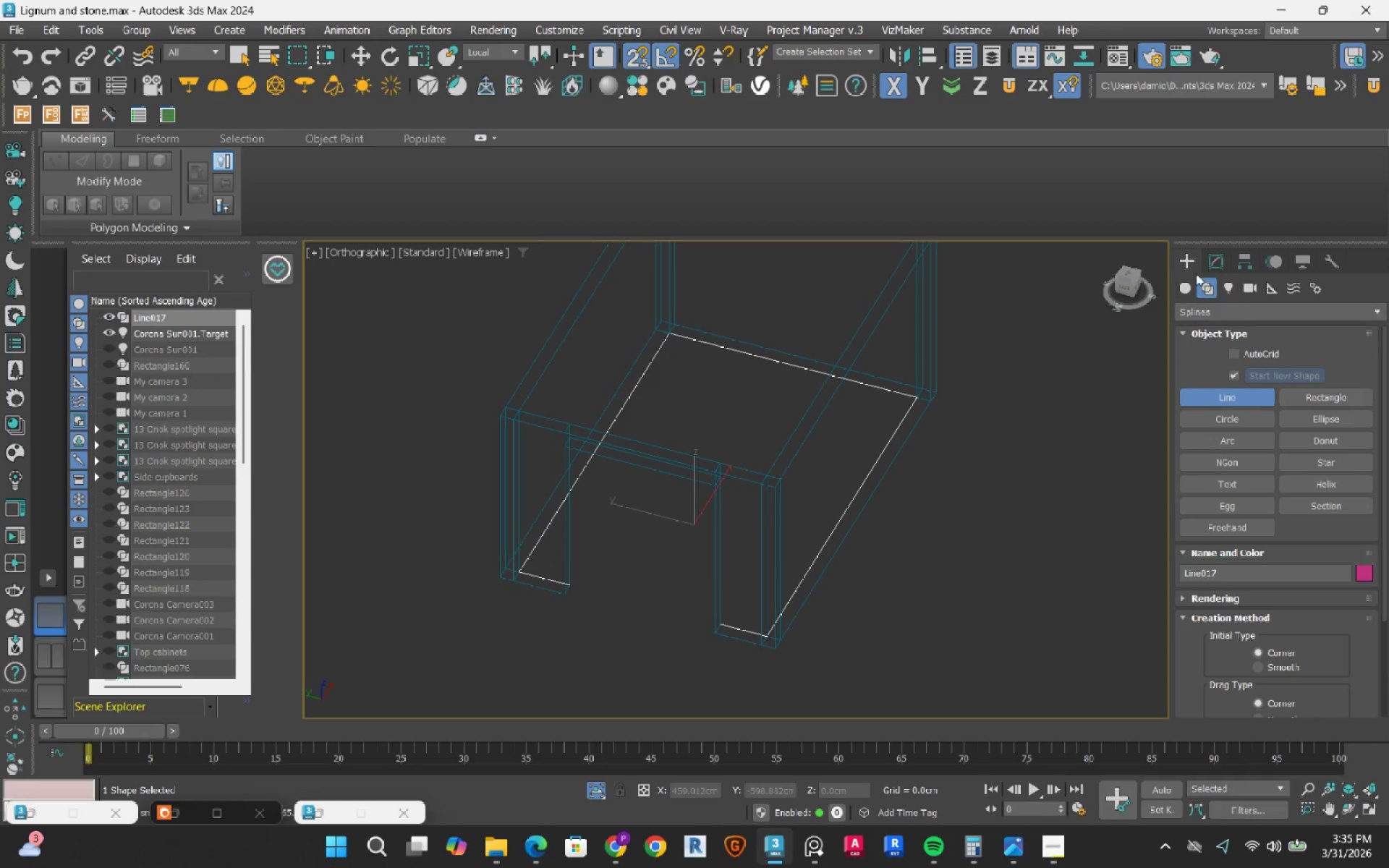 
hold_key(key=AltLeft, duration=21.97)
left_click_drag(start_coordinate=[1216, 263], to_coordinate=[1220, 263])
 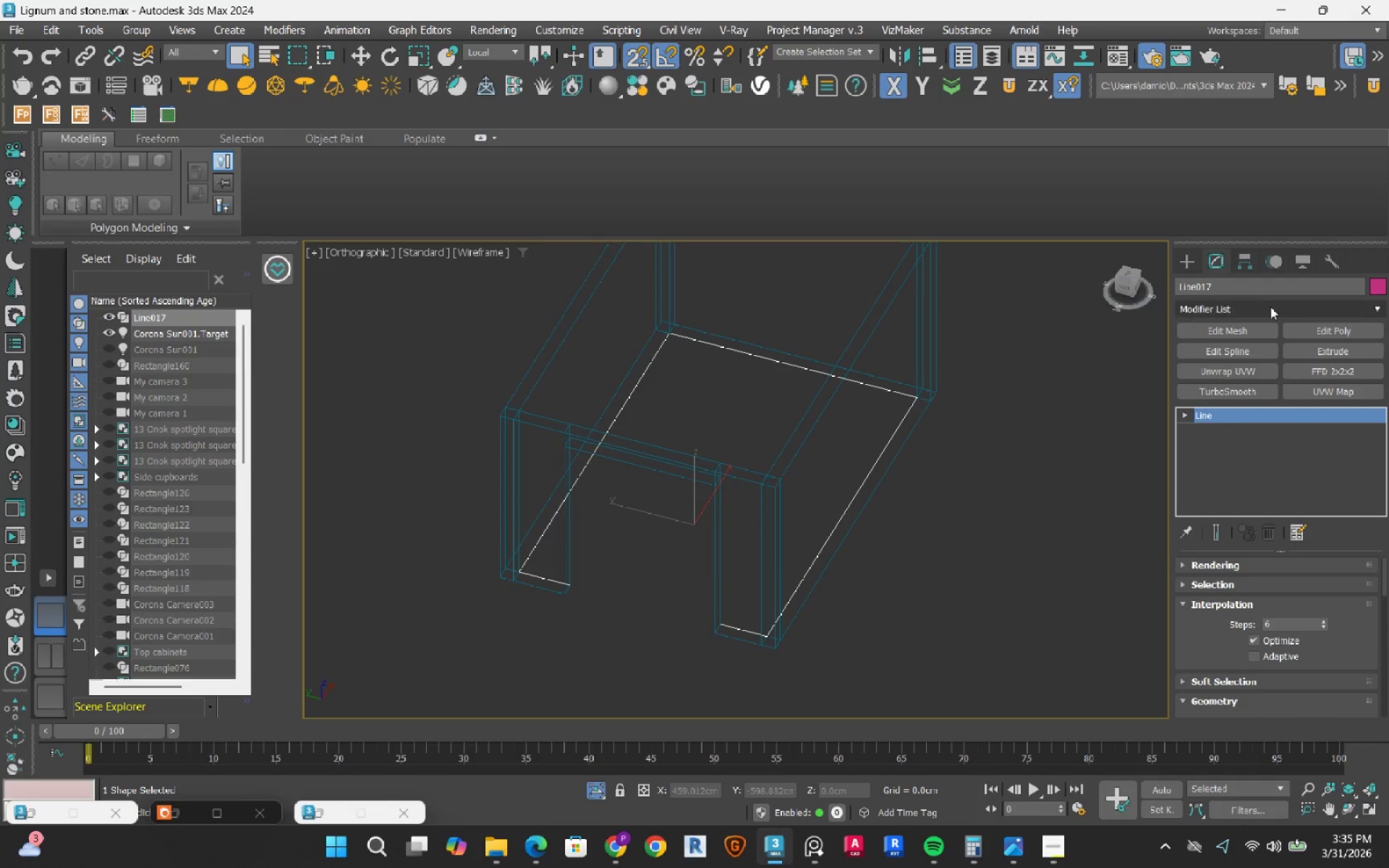 
left_click([1266, 303])
 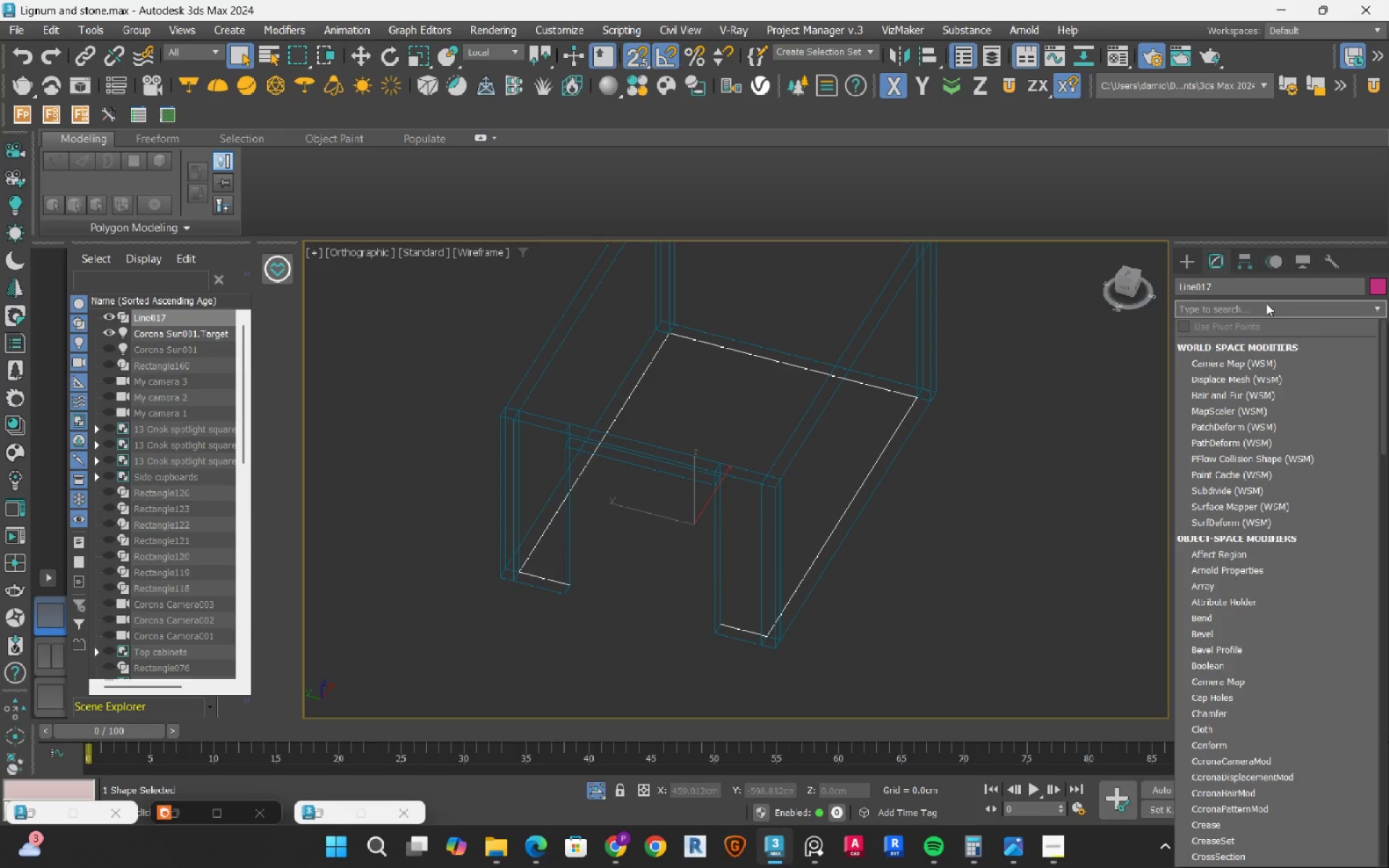 
type(sw)
 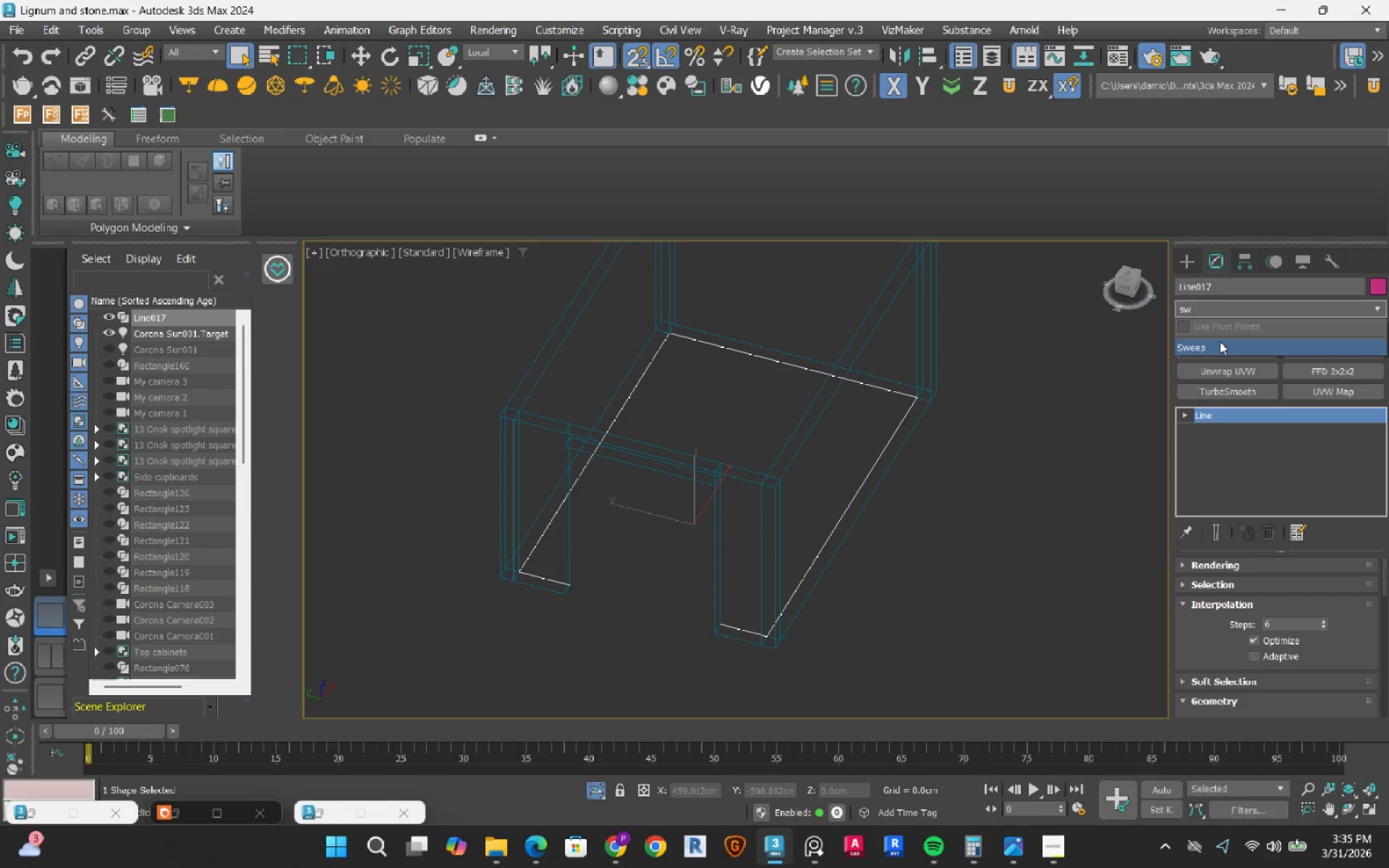 
left_click([1220, 341])
 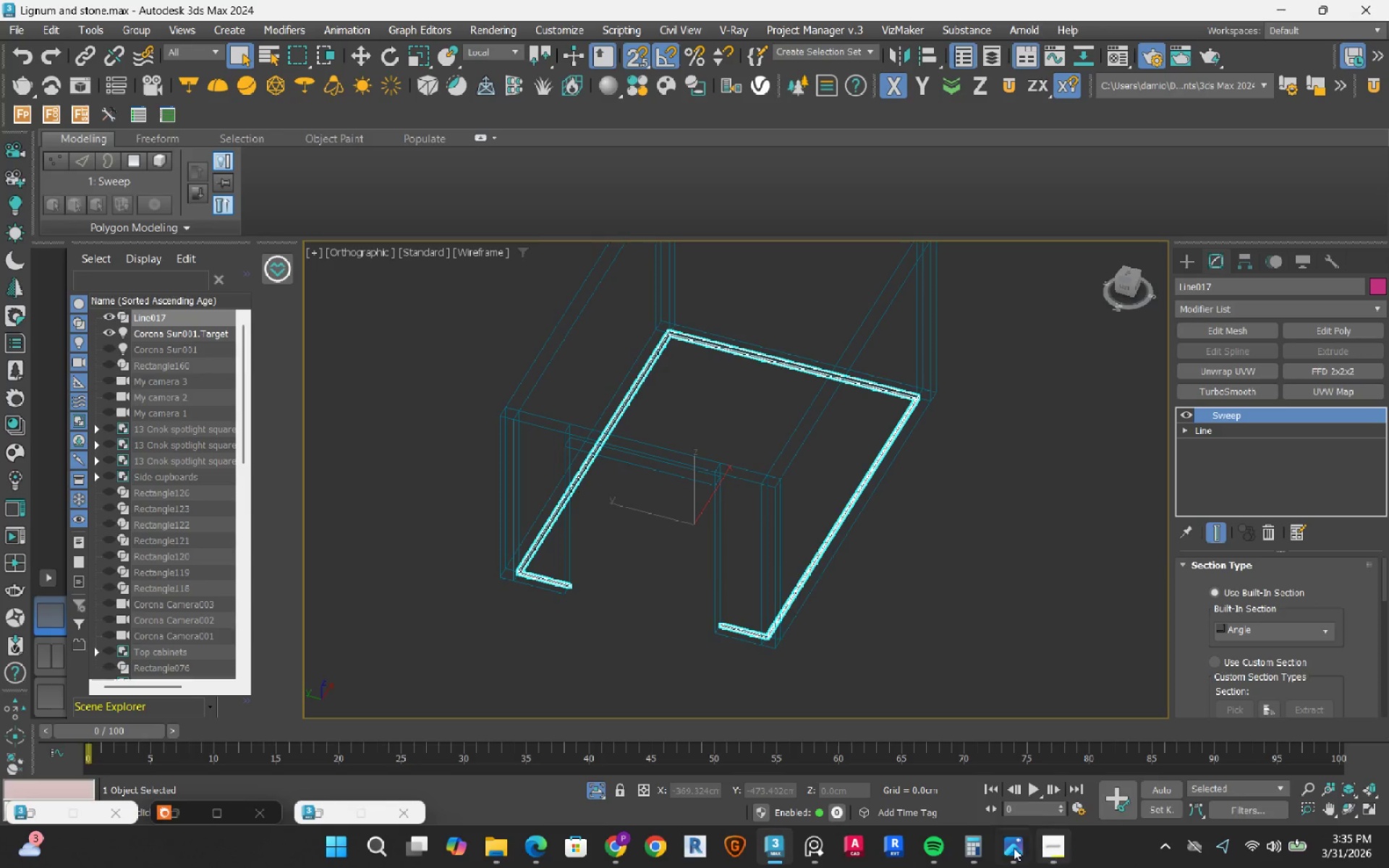 
left_click([938, 854])
 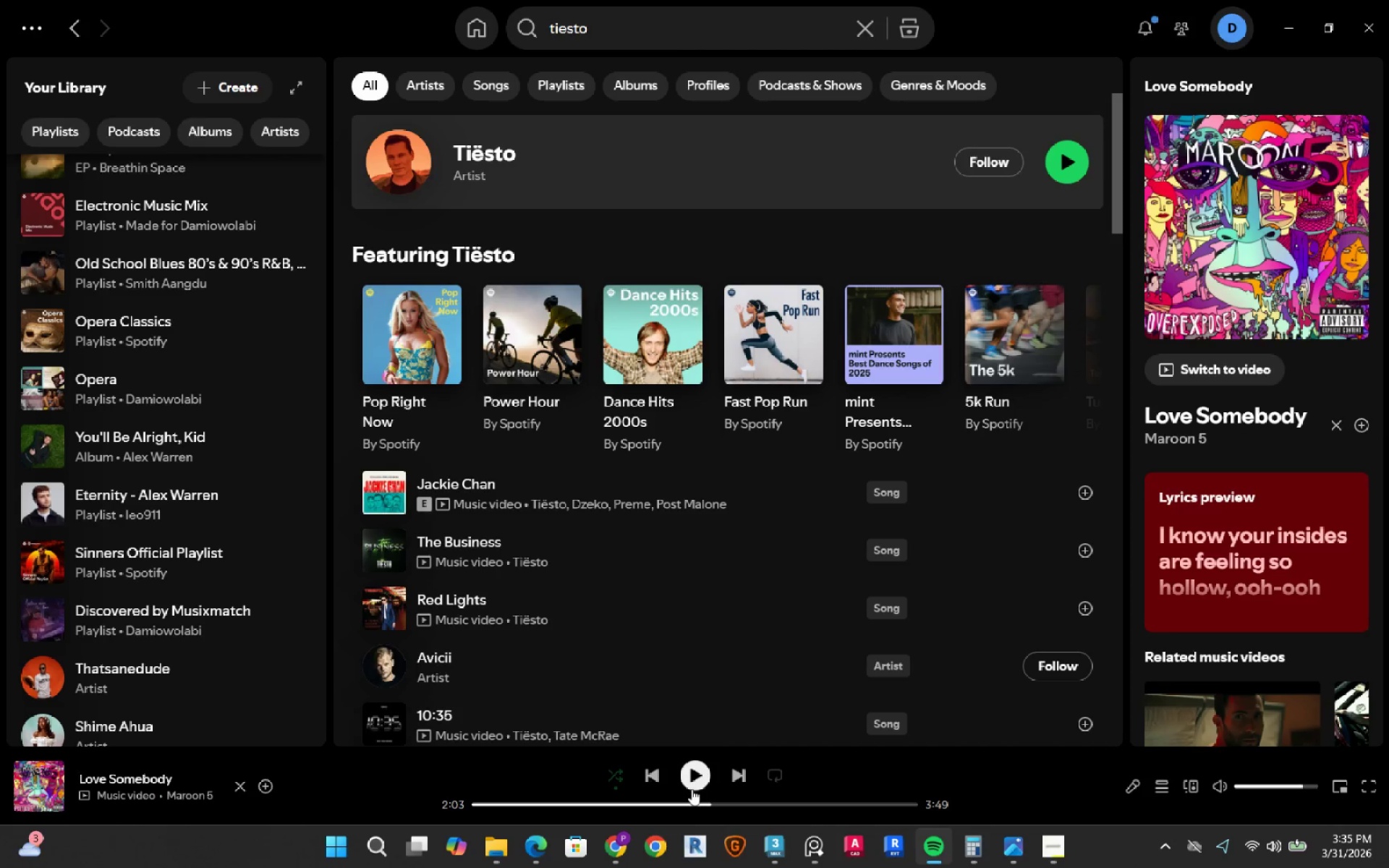 
left_click([692, 784])
 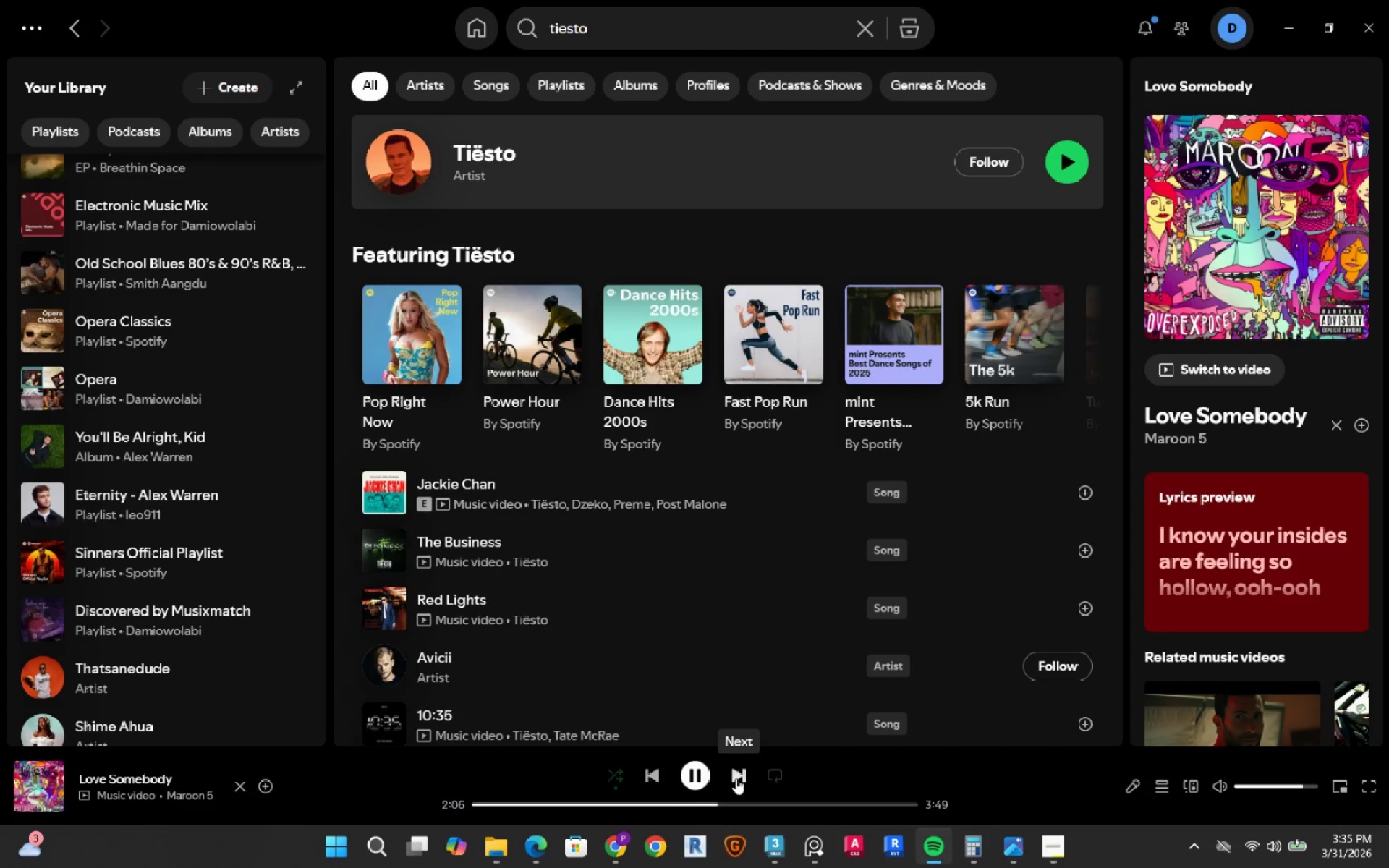 
left_click([736, 778])
 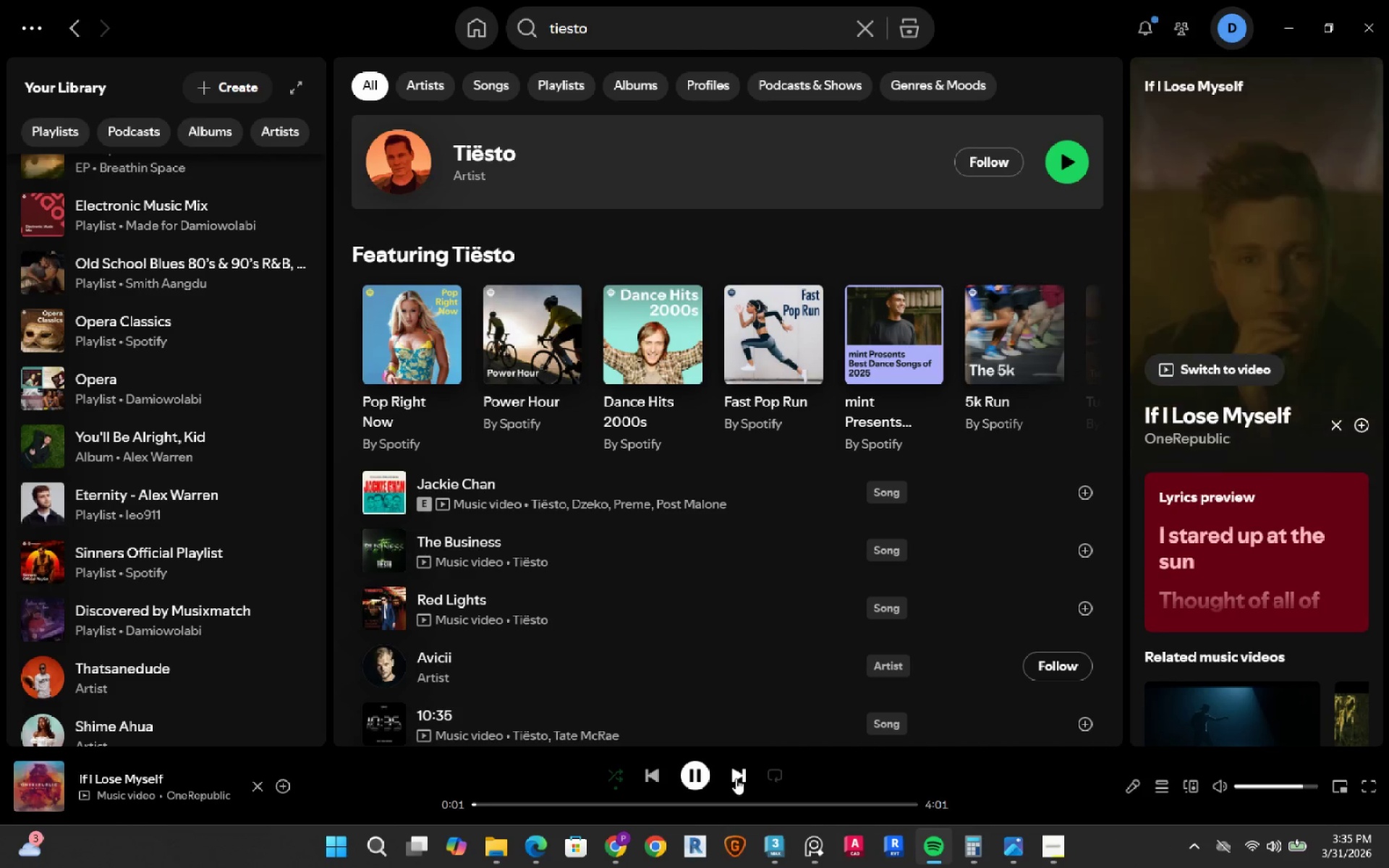 
left_click([736, 778])
 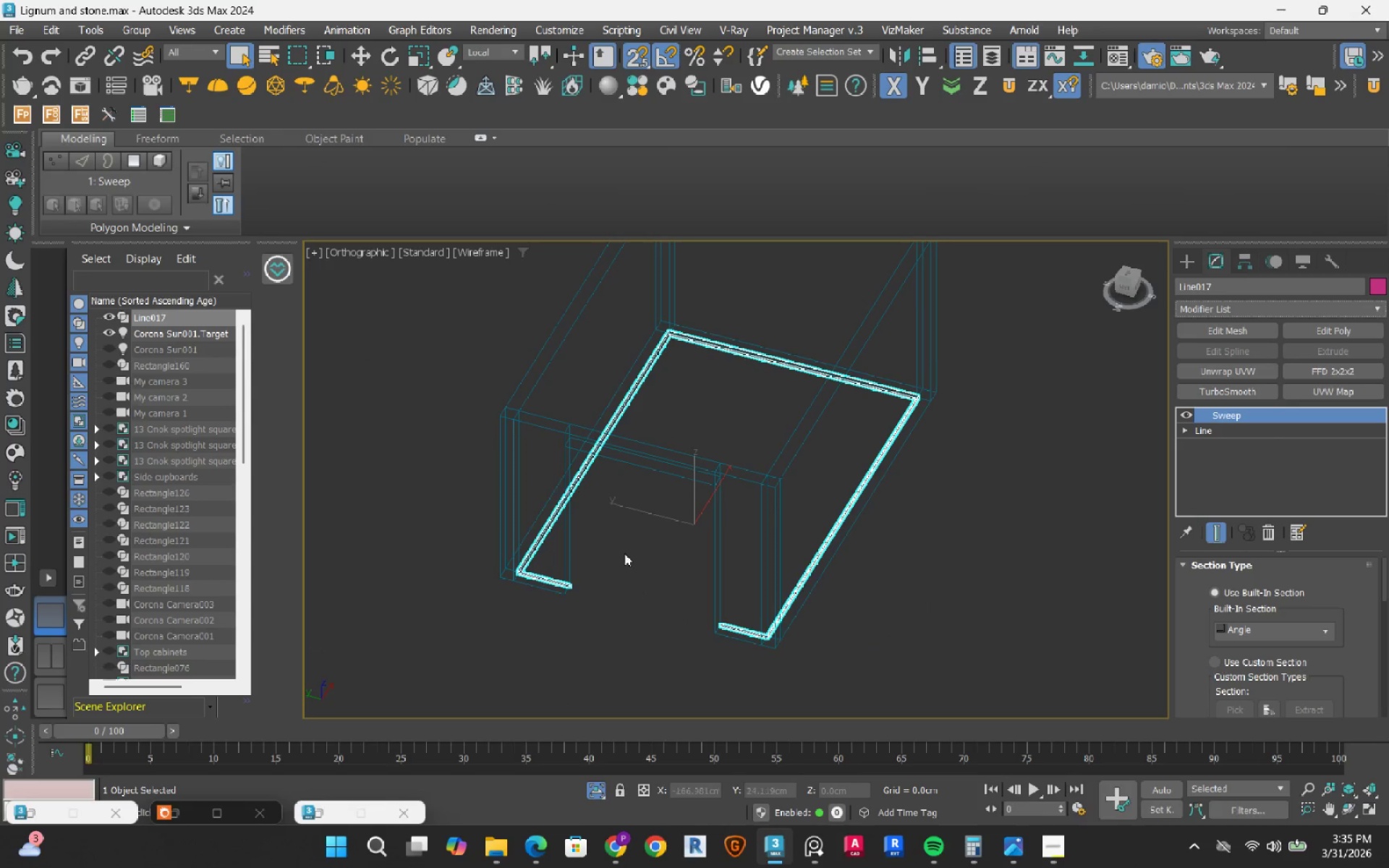 
key(F3)
 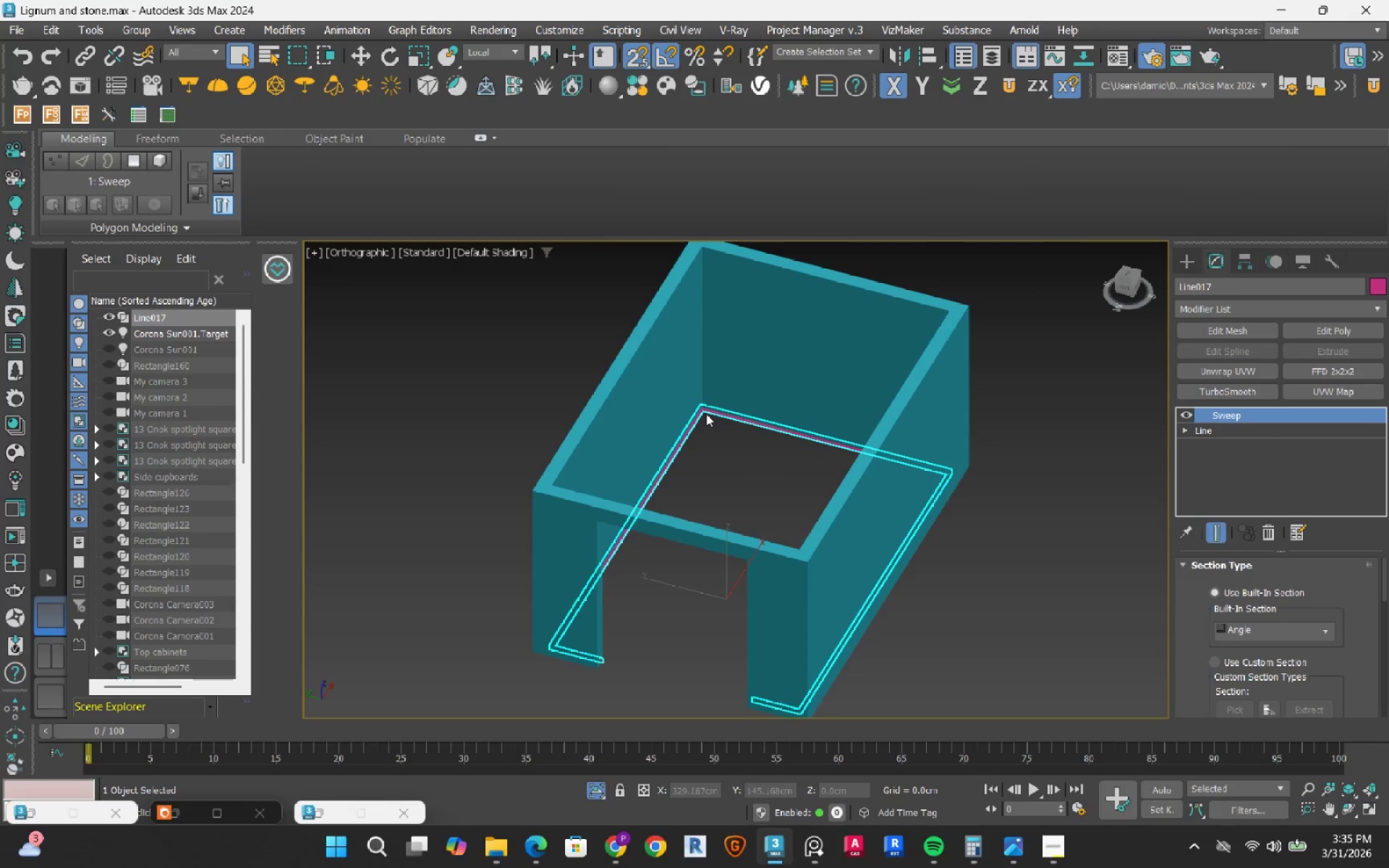 
hold_key(key=AltLeft, duration=0.52)
 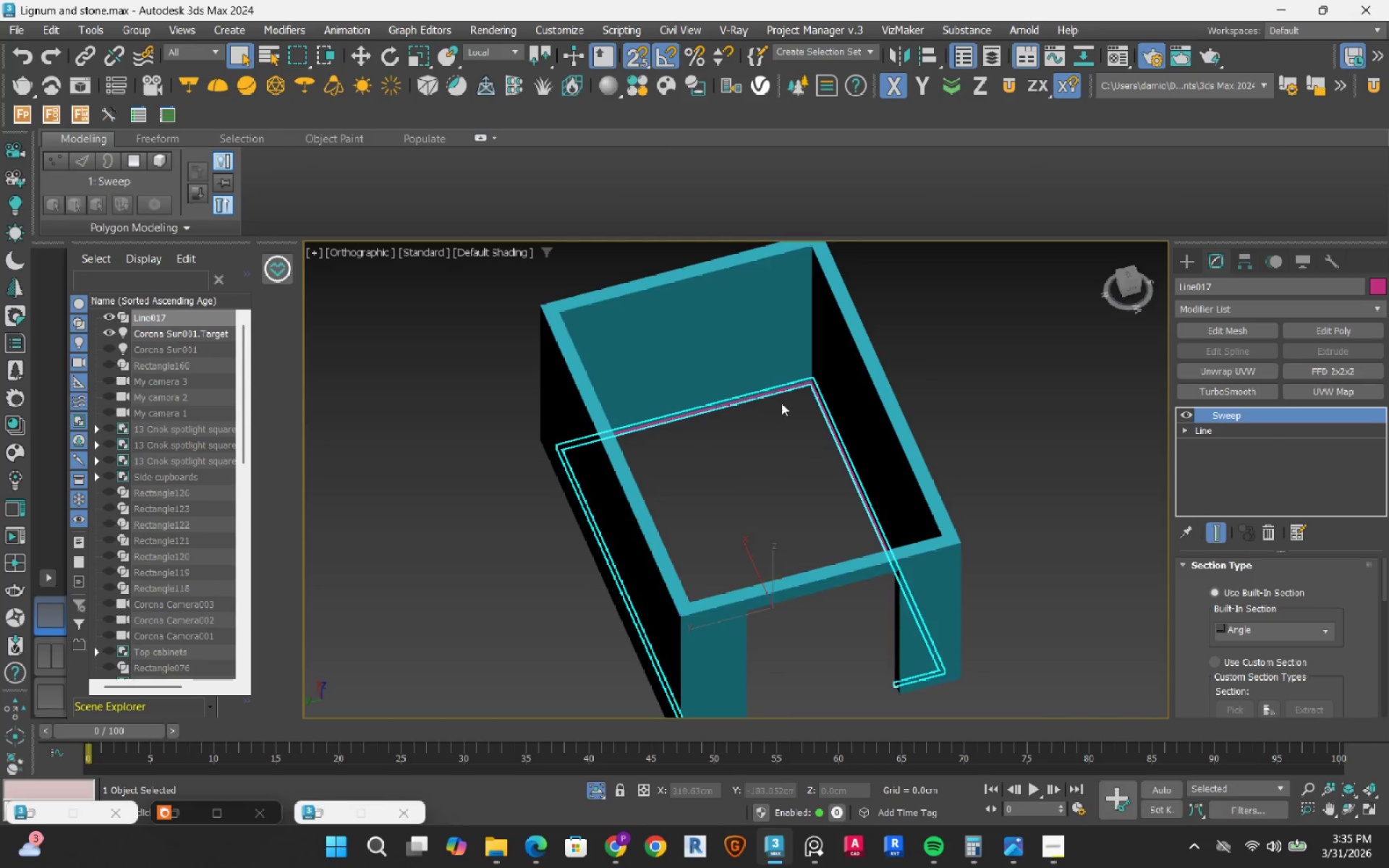 
scroll: coordinate [834, 410], scroll_direction: up, amount: 6.0
 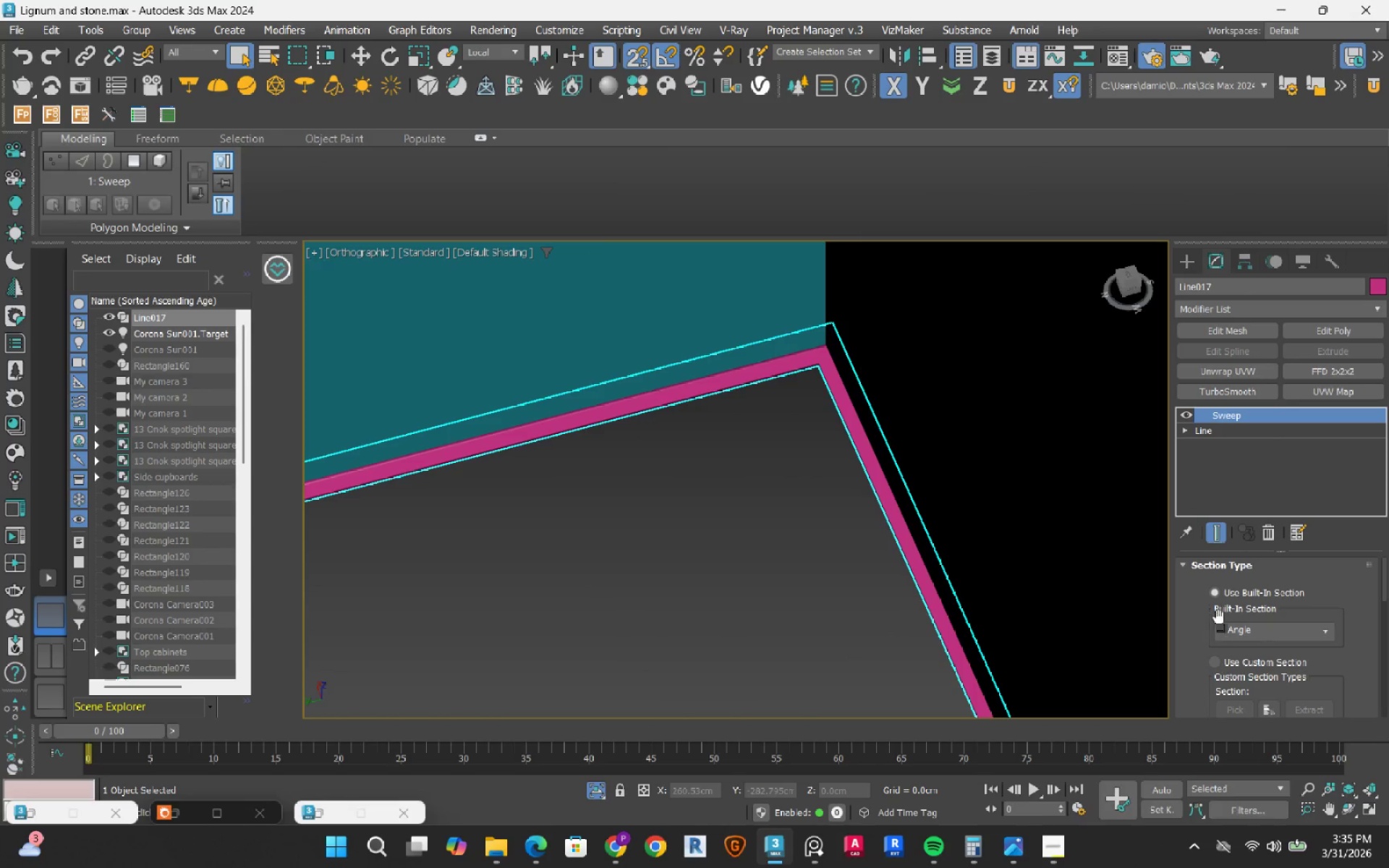 
left_click([1249, 632])
 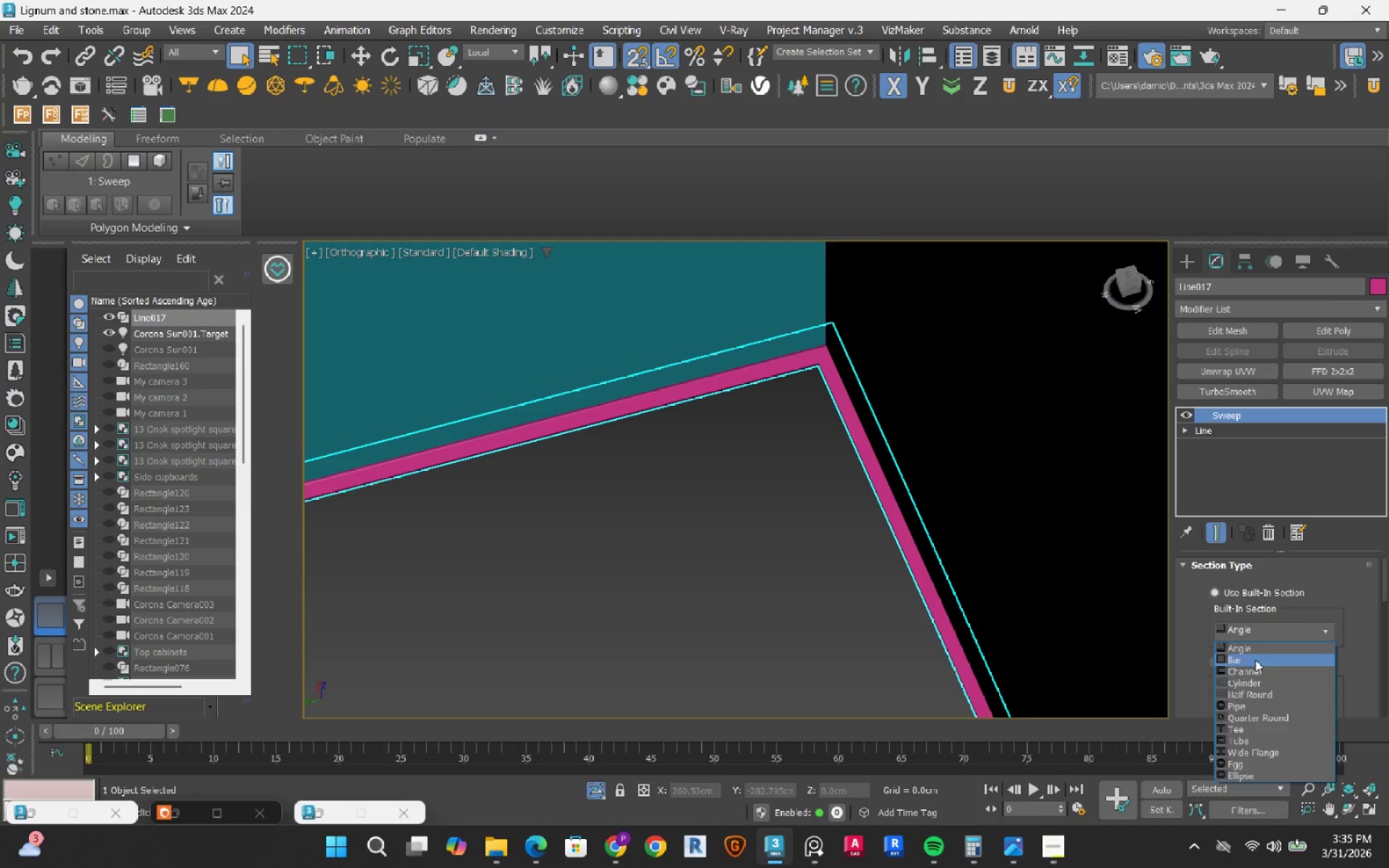 
left_click([1276, 689])
 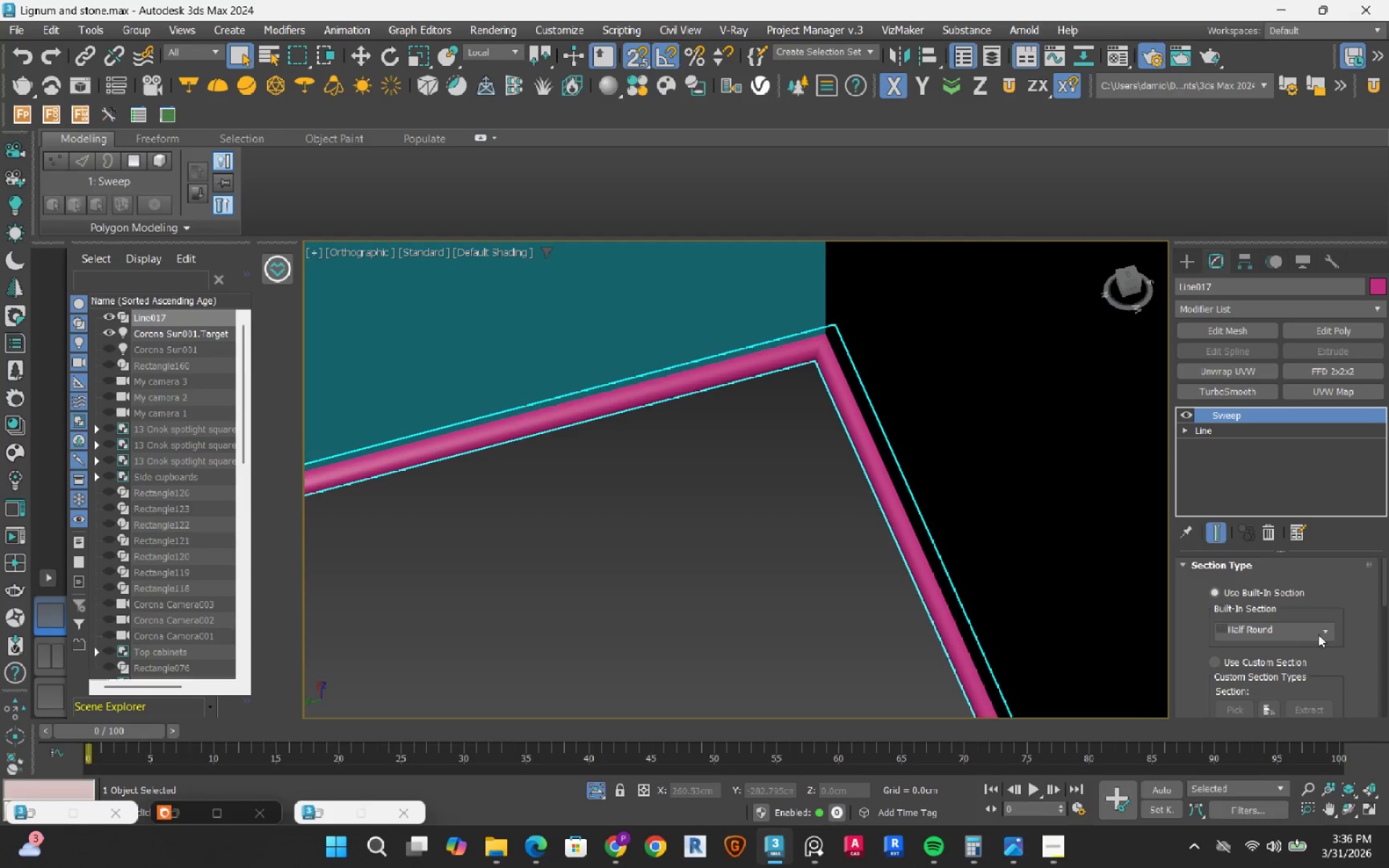 
left_click([1324, 633])
 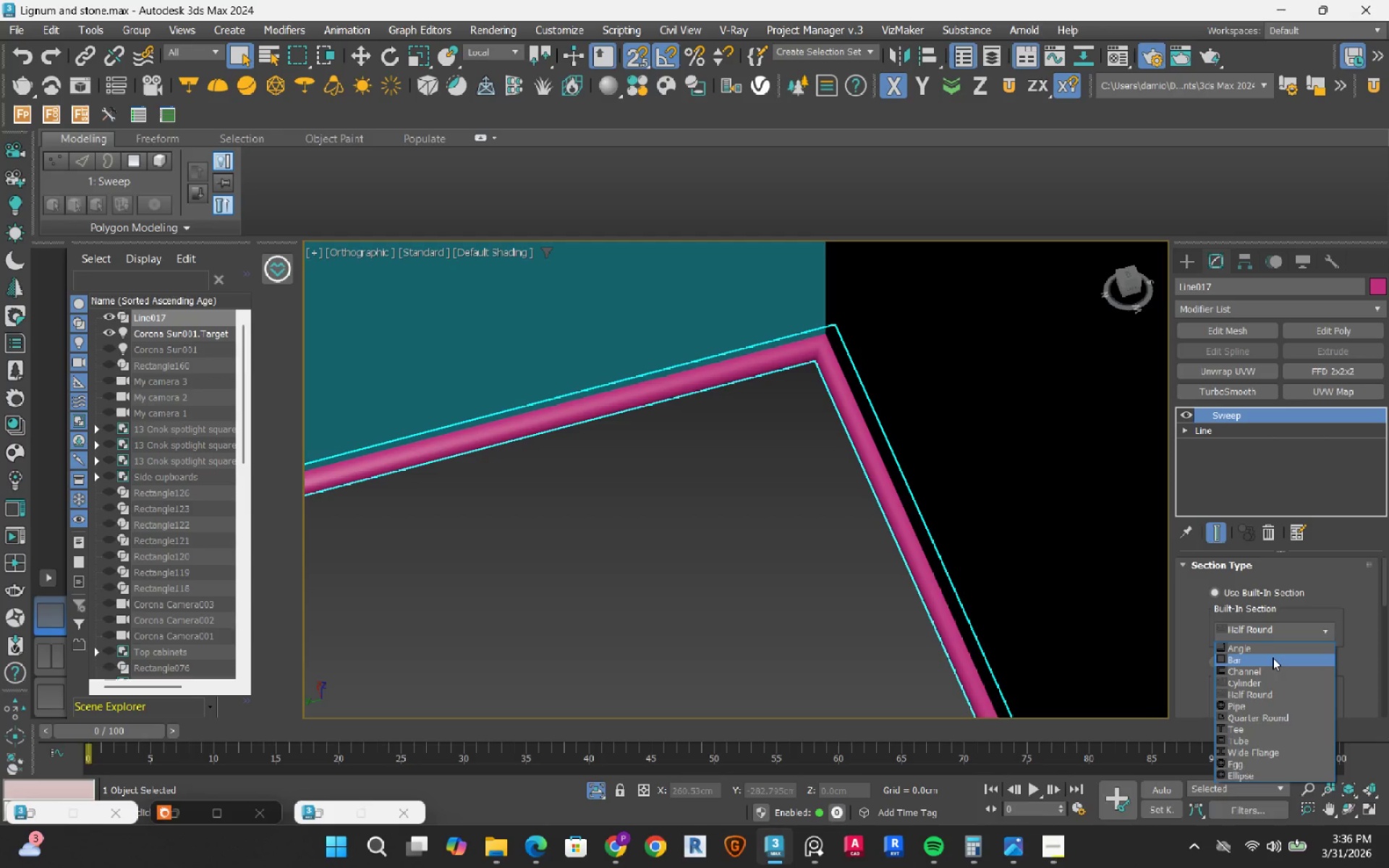 
left_click([1273, 658])
 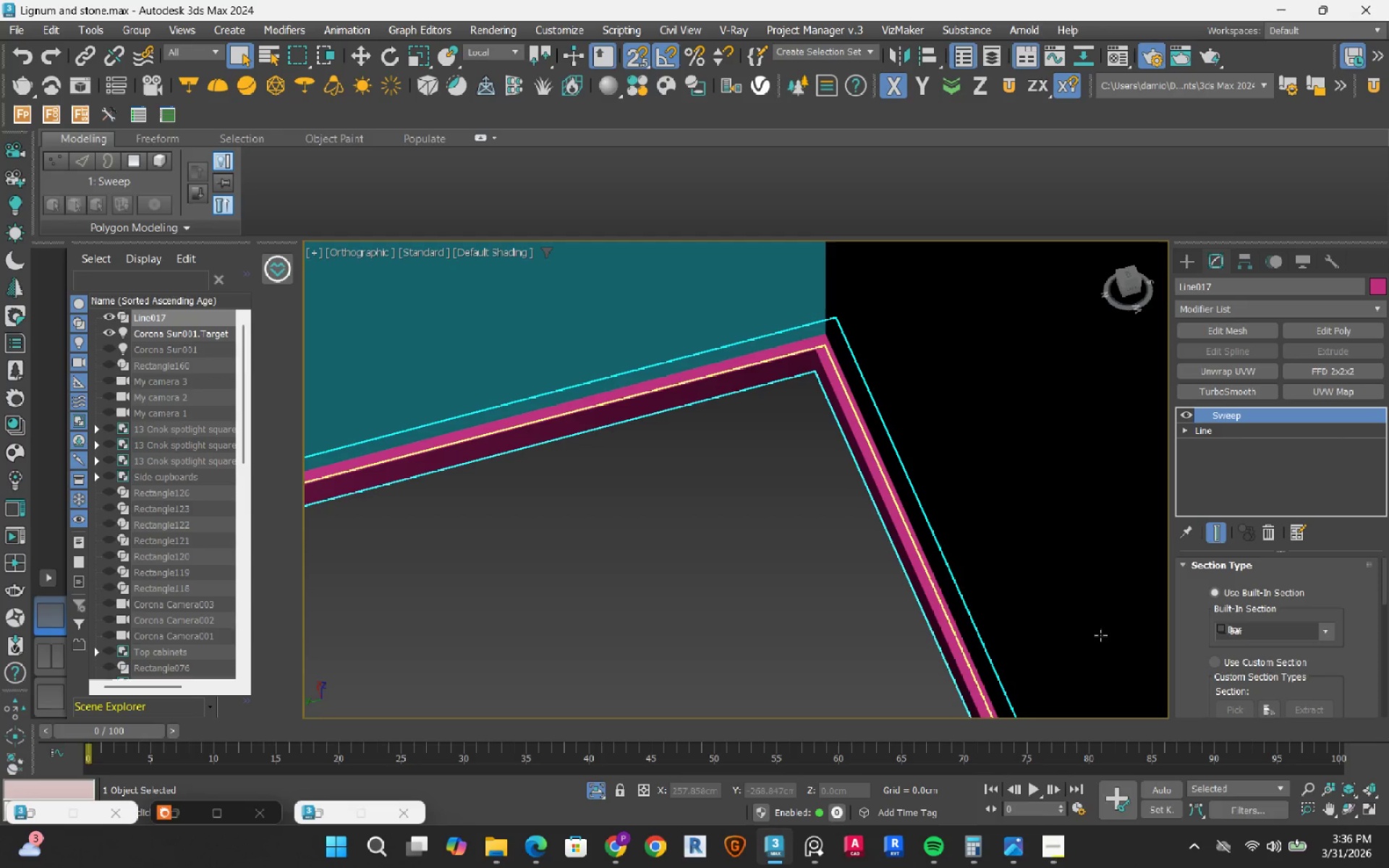 
scroll: coordinate [1188, 660], scroll_direction: down, amount: 24.0
 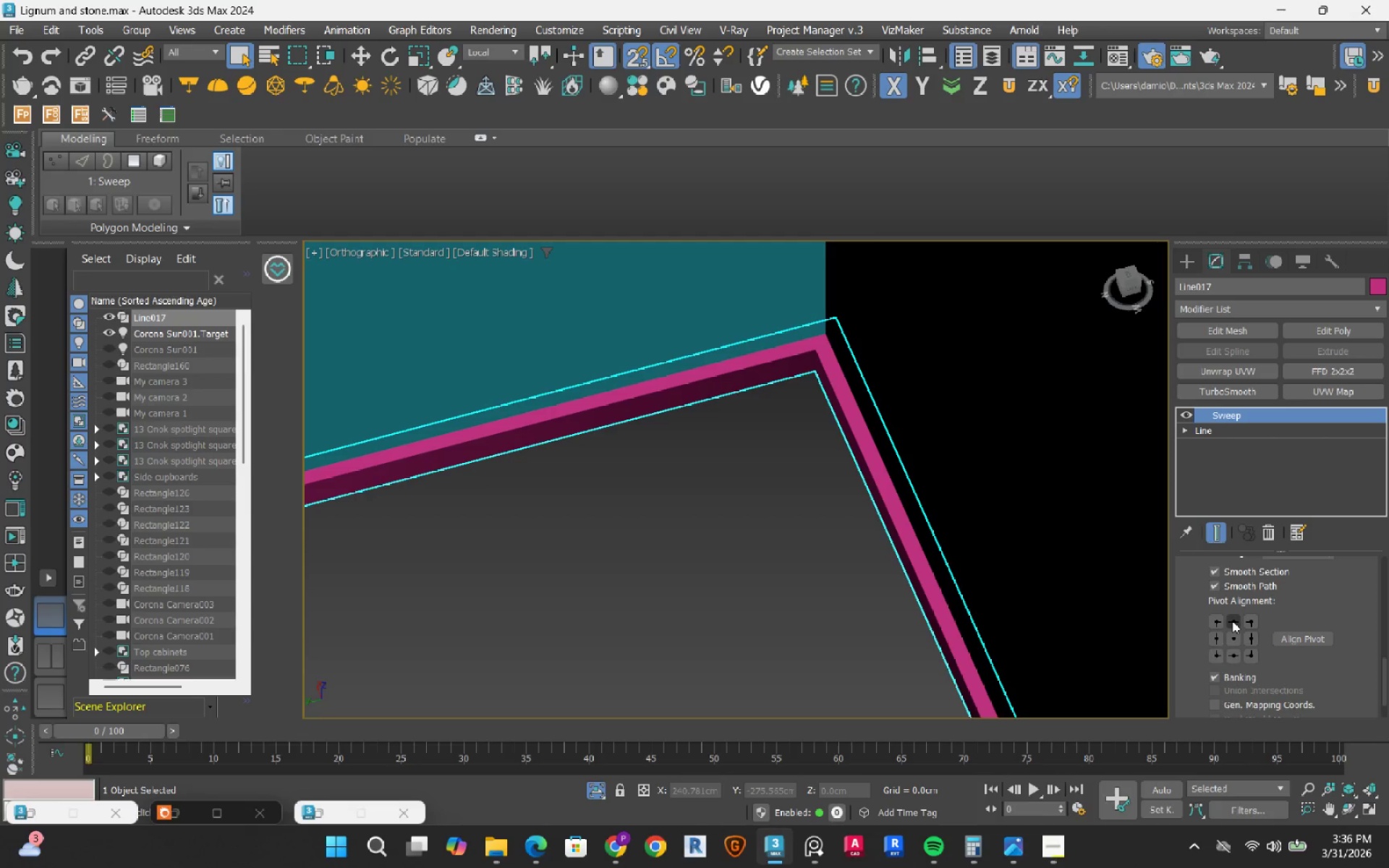 
left_click([1232, 621])
 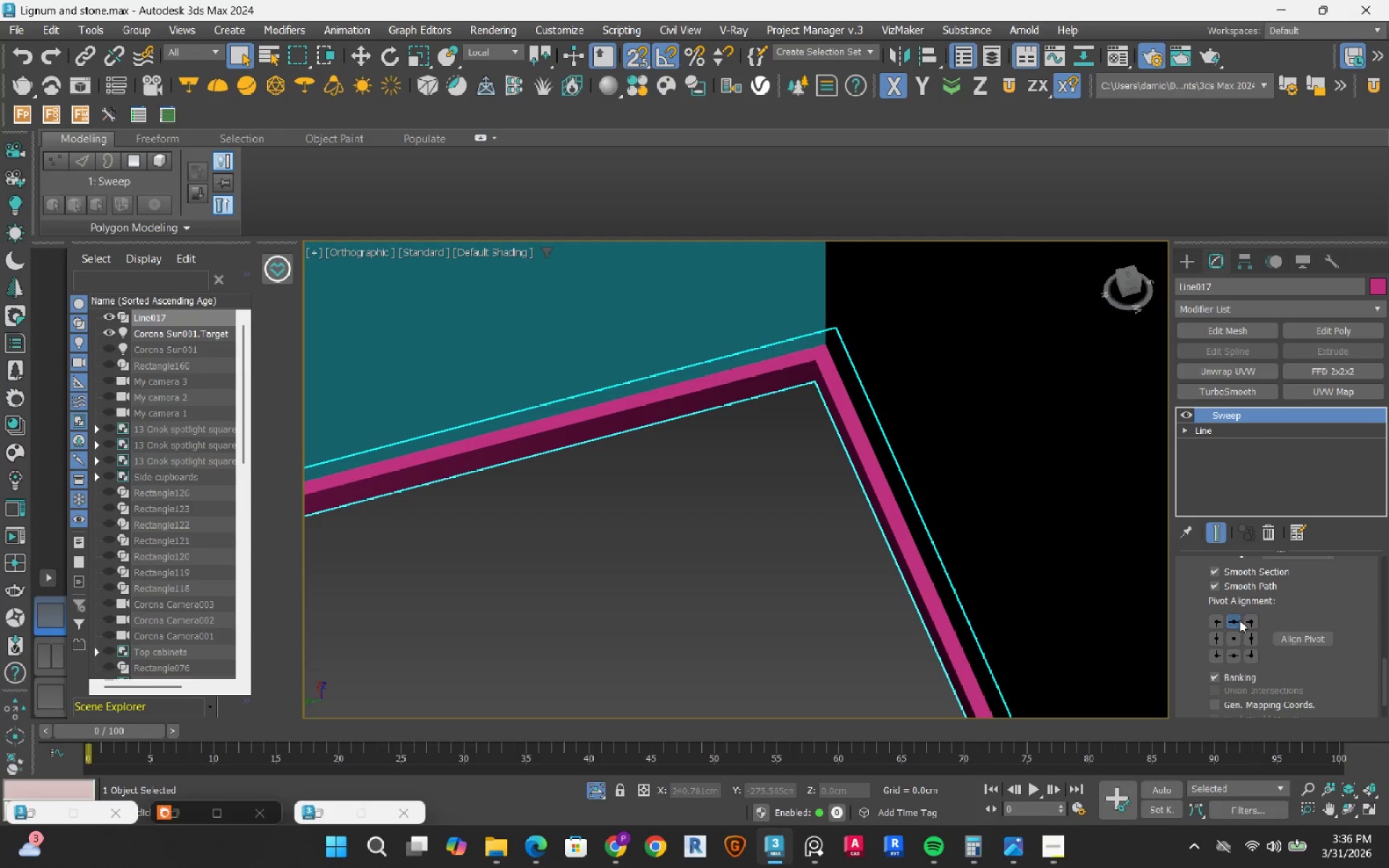 
left_click([1256, 620])
 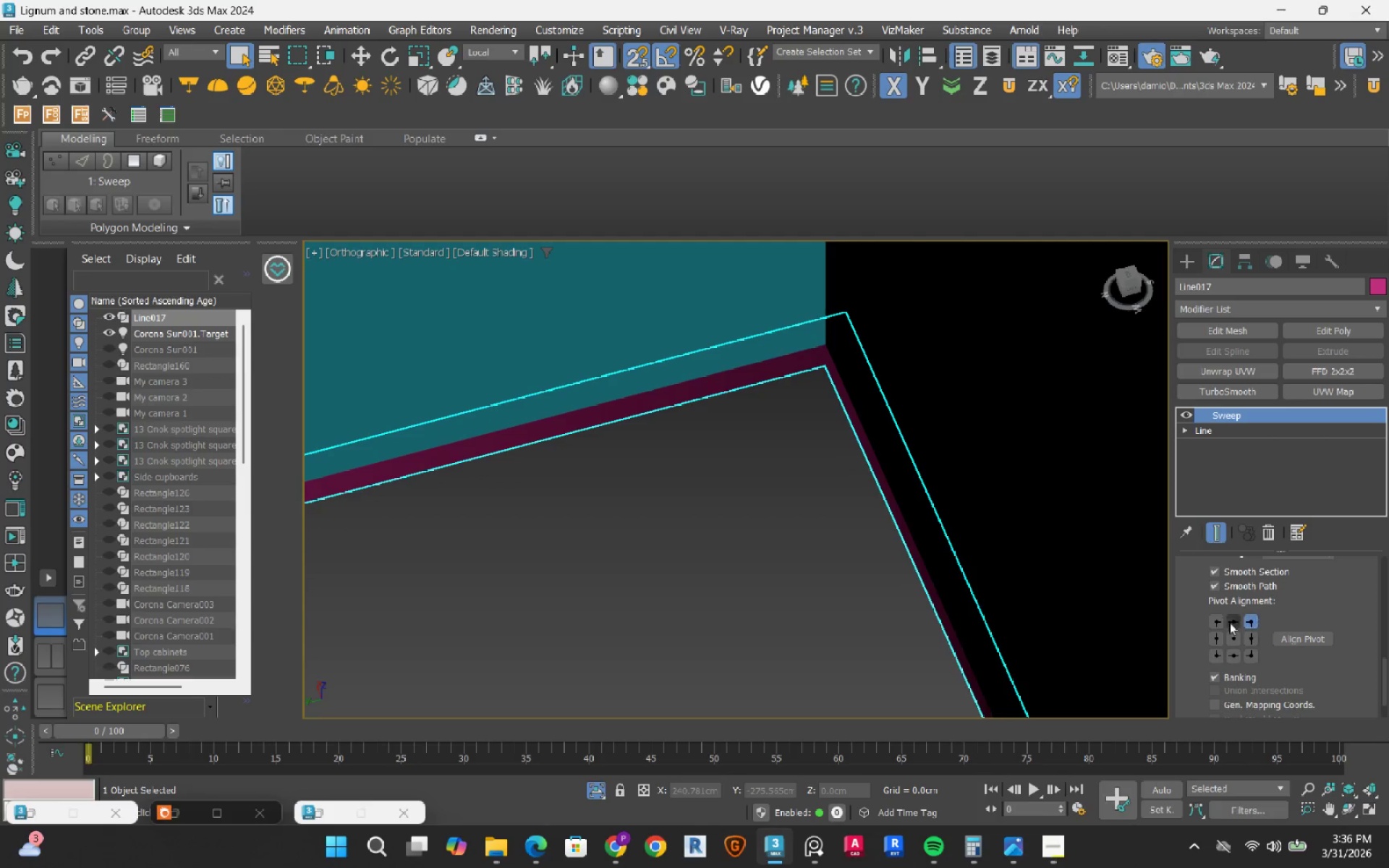 
left_click([1215, 621])
 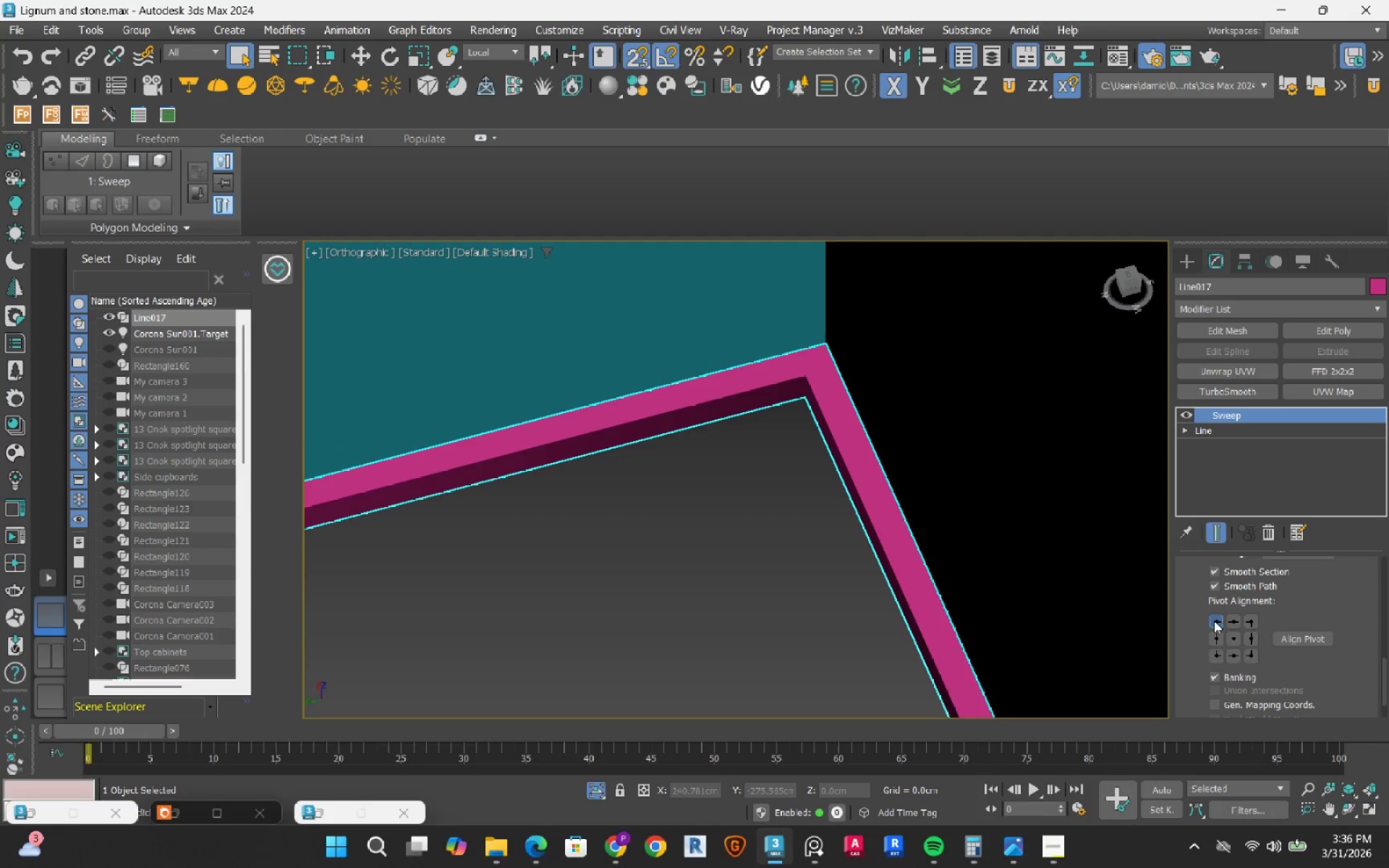 
scroll: coordinate [1194, 647], scroll_direction: up, amount: 12.0
 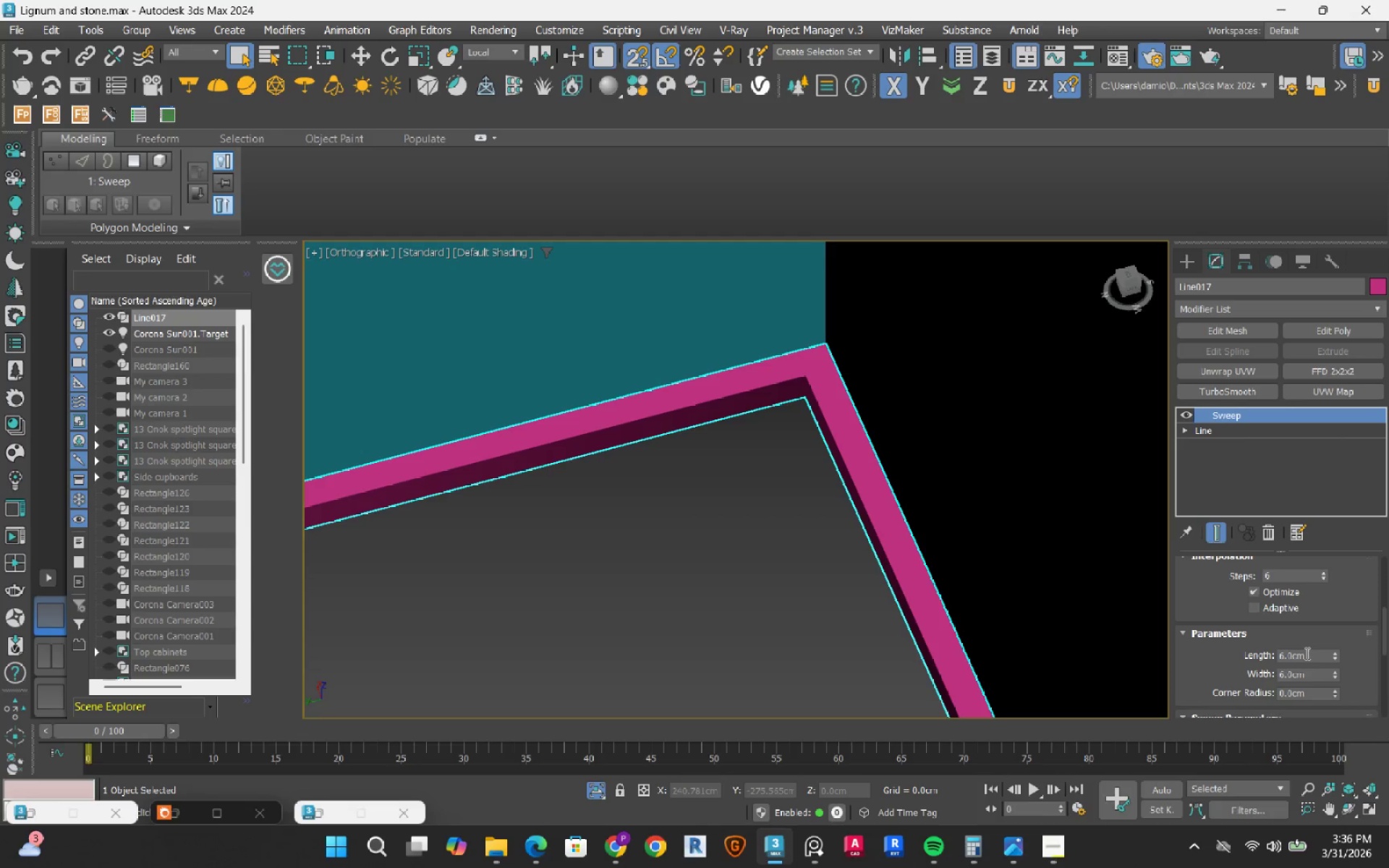 
double_click([1306, 653])
 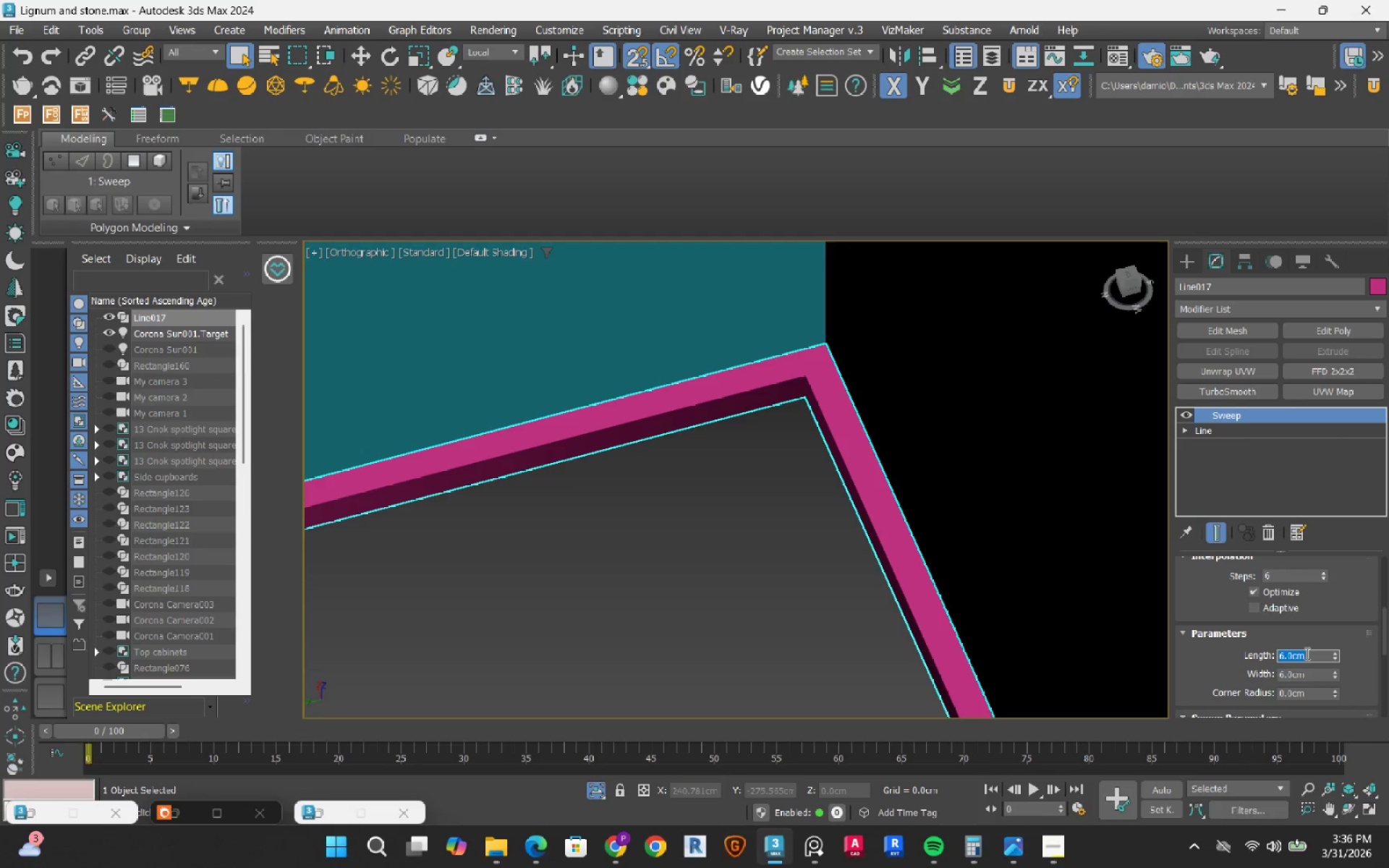 
key(Numpad1)
 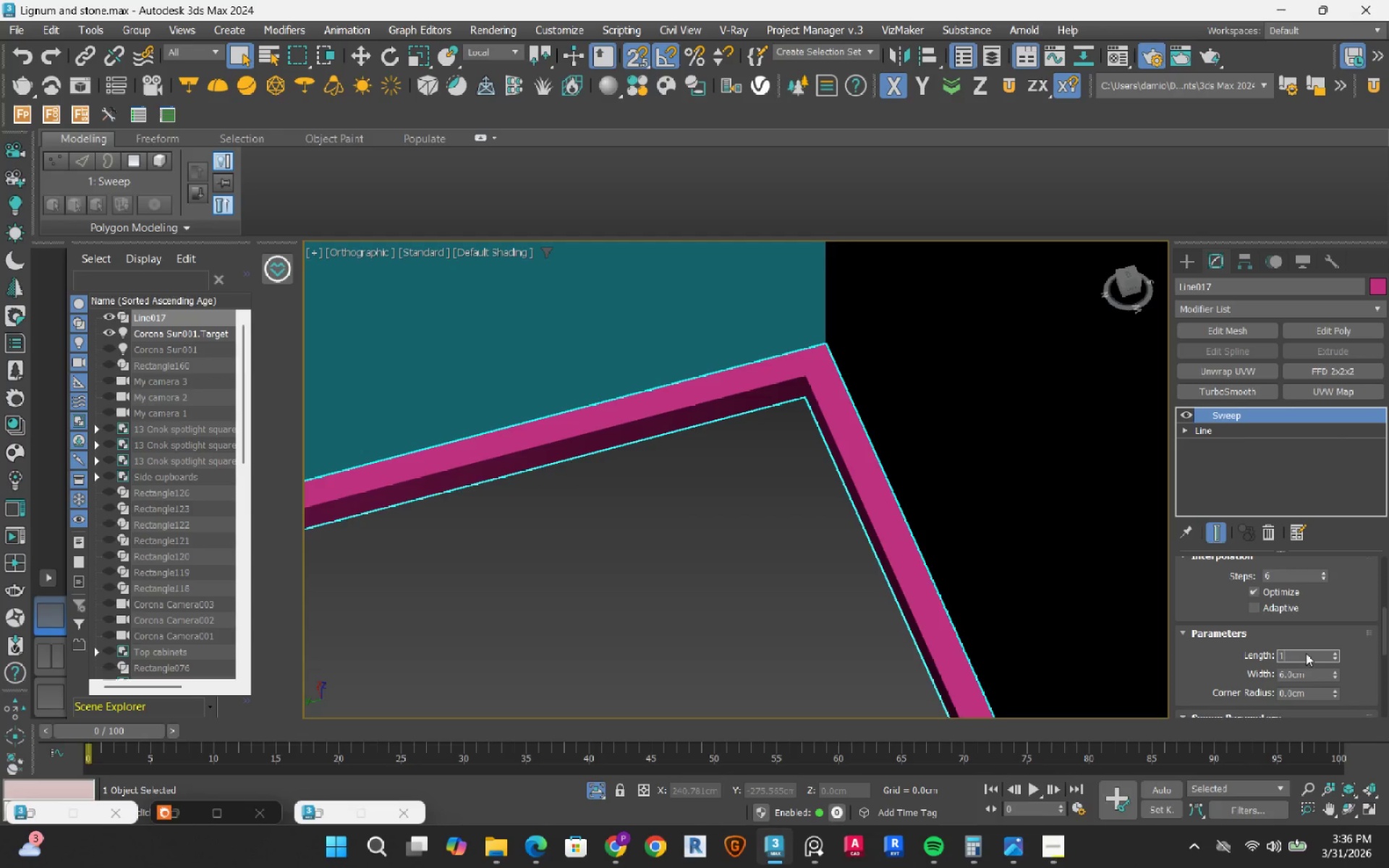 
key(NumpadEnter)
 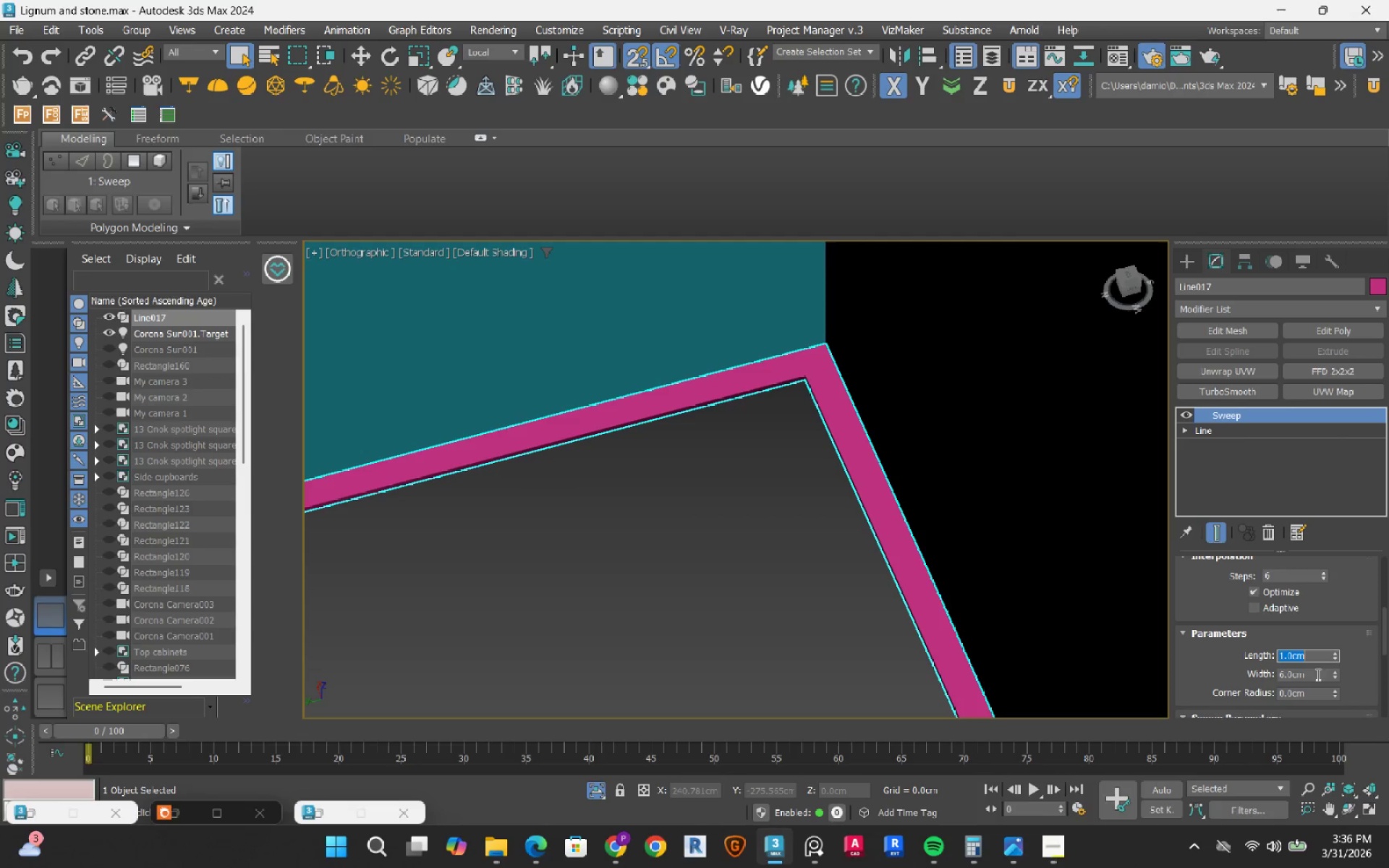 
double_click([1317, 658])
 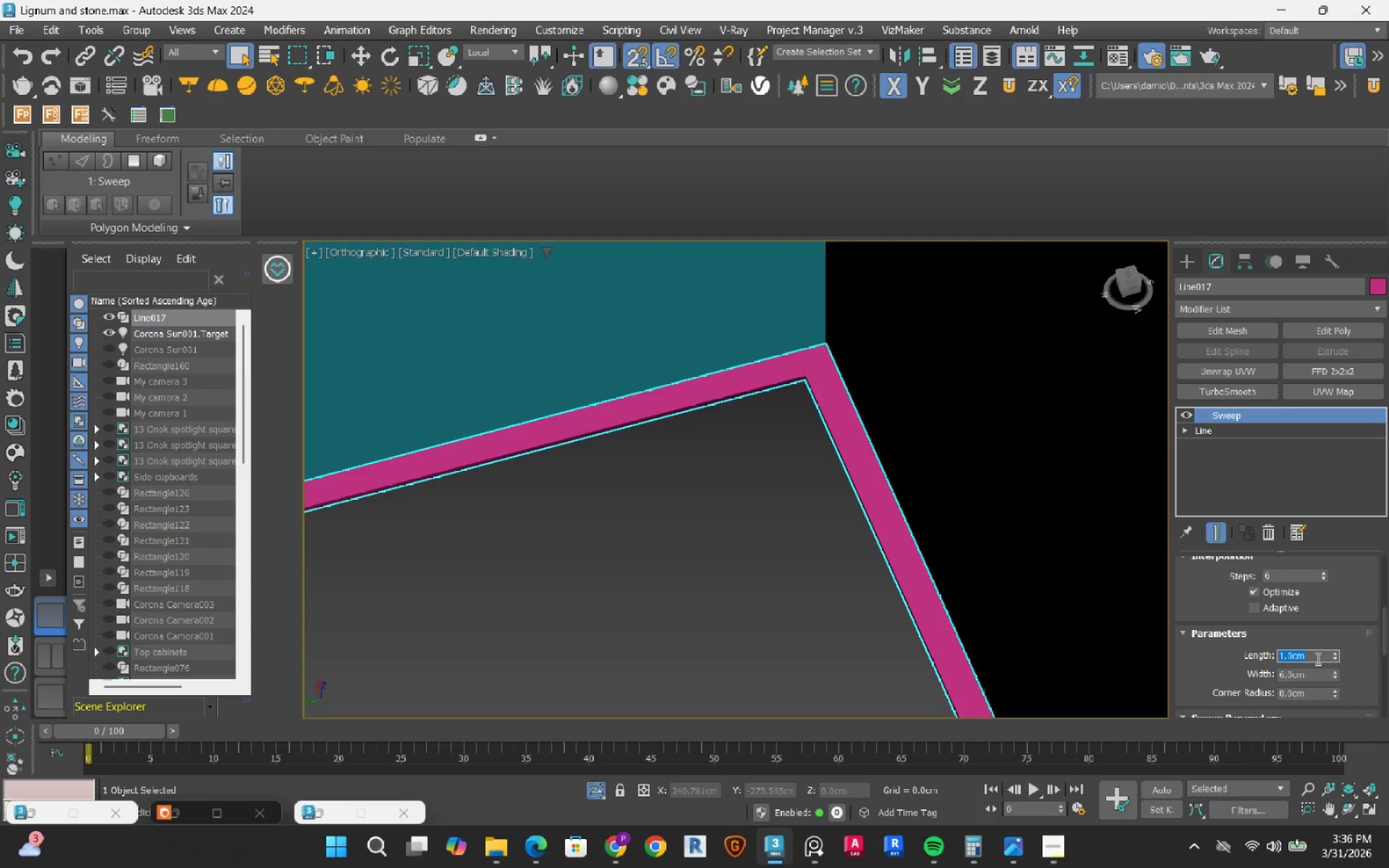 
key(Numpad1)
 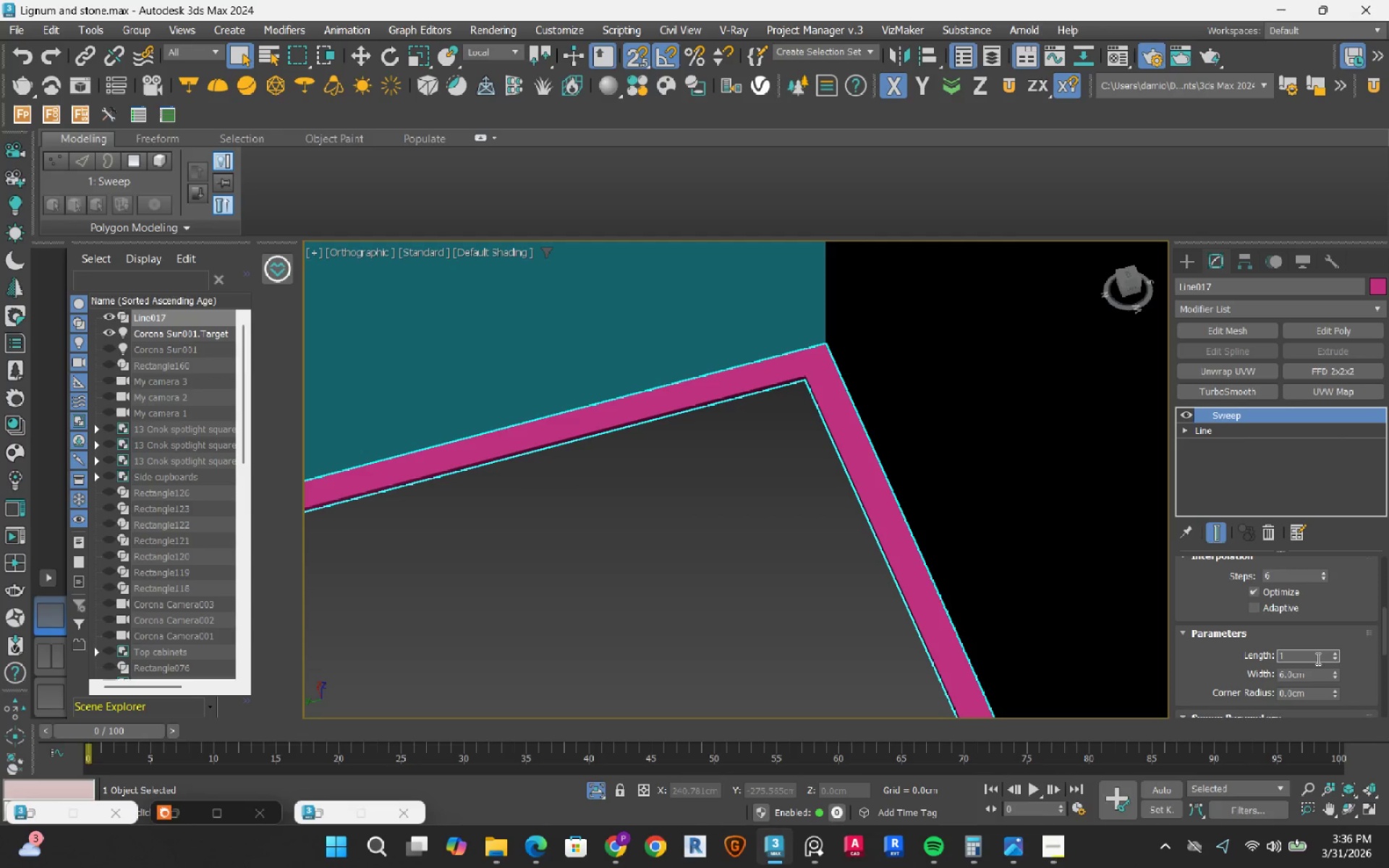 
key(Numpad3)
 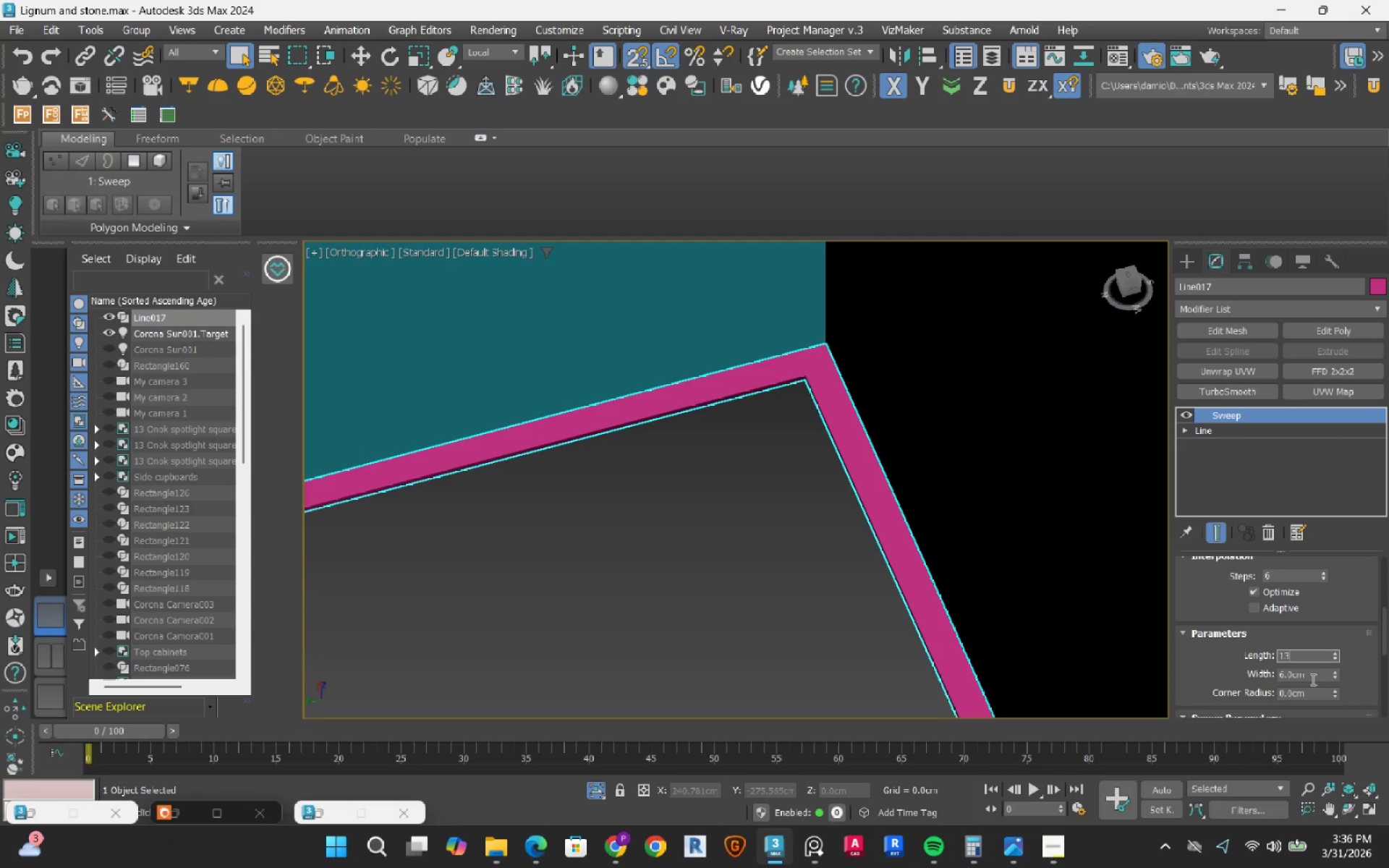 
double_click([1312, 679])
 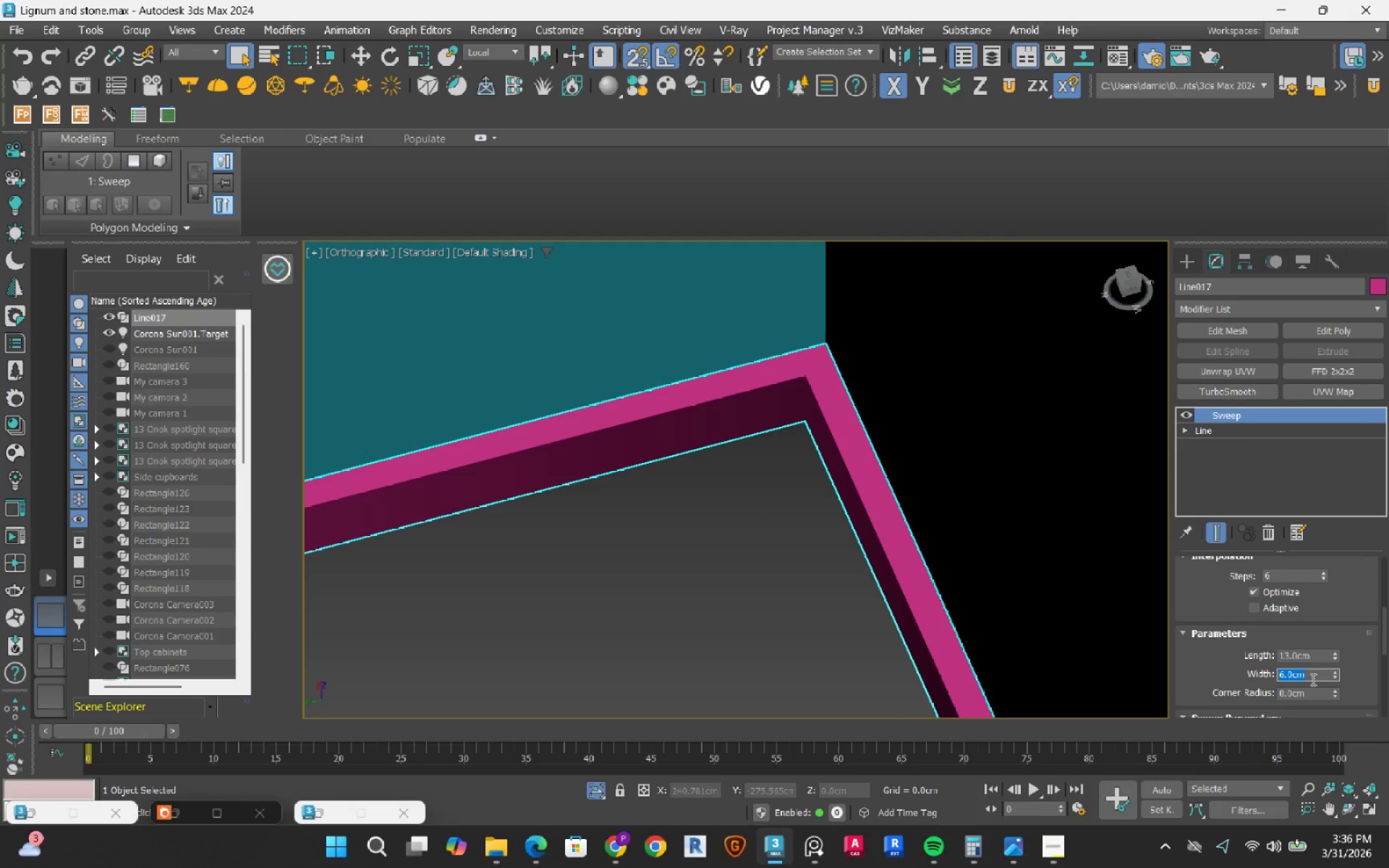 
key(Numpad1)
 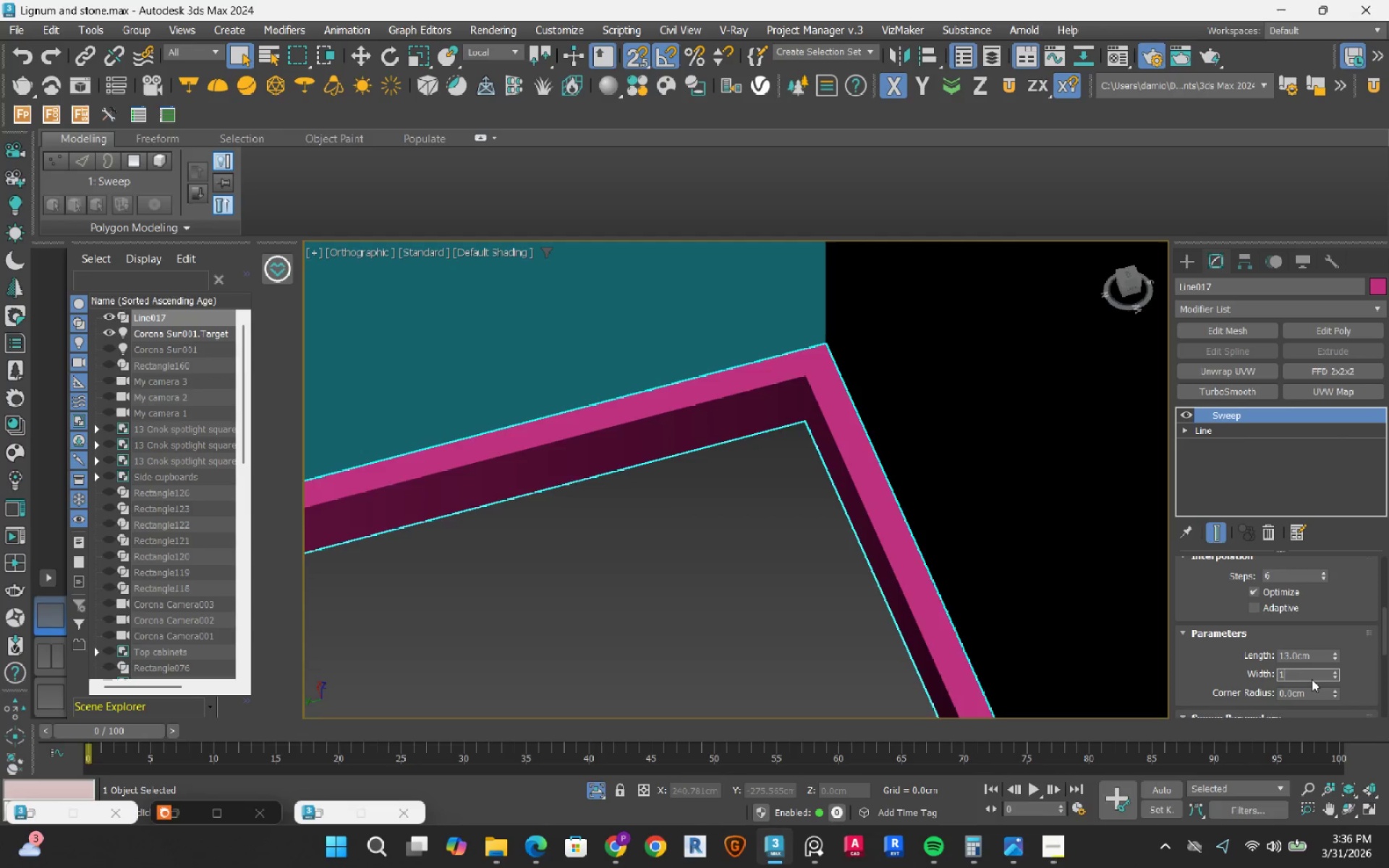 
key(NumpadEnter)
 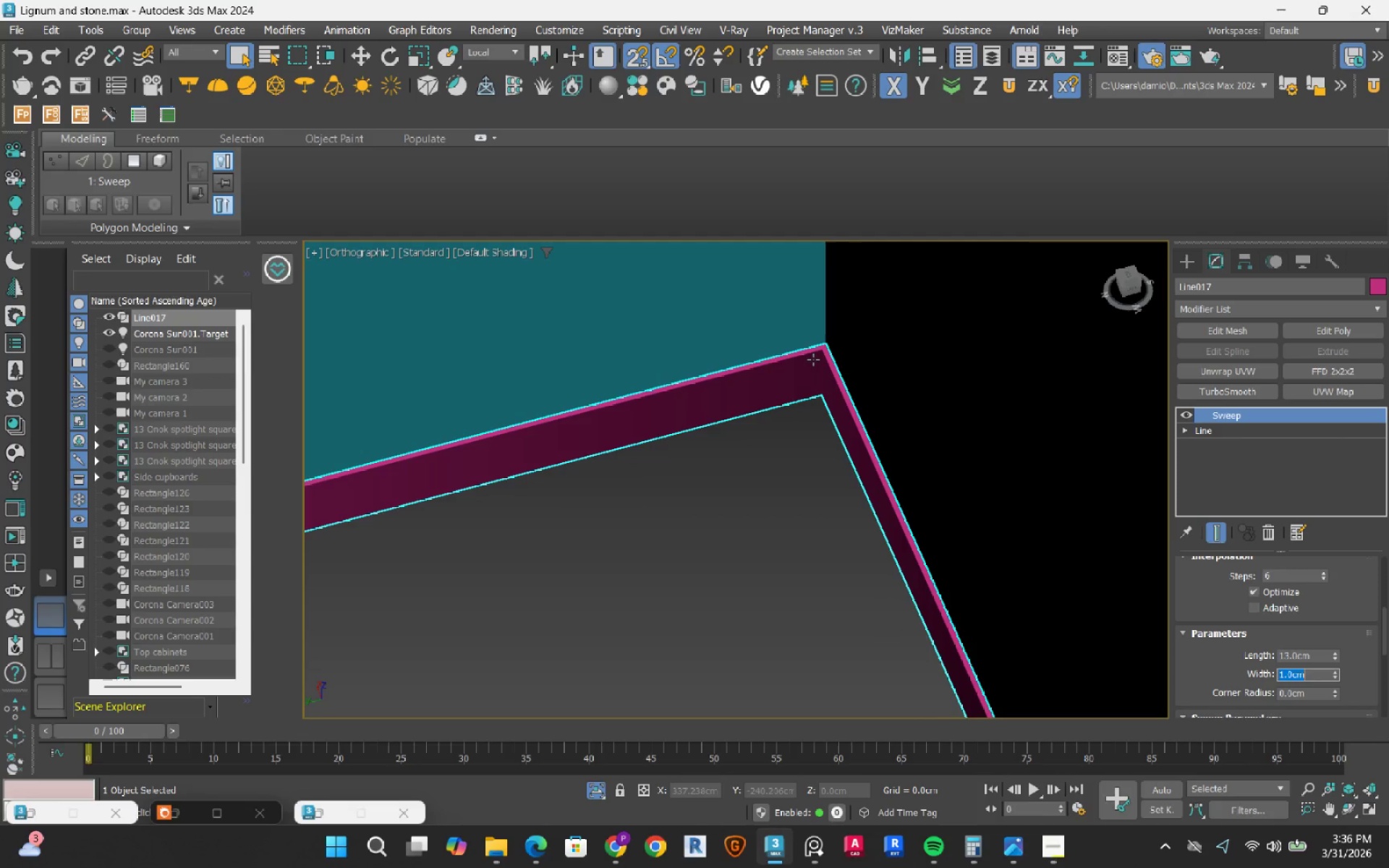 
scroll: coordinate [817, 364], scroll_direction: down, amount: 6.0
 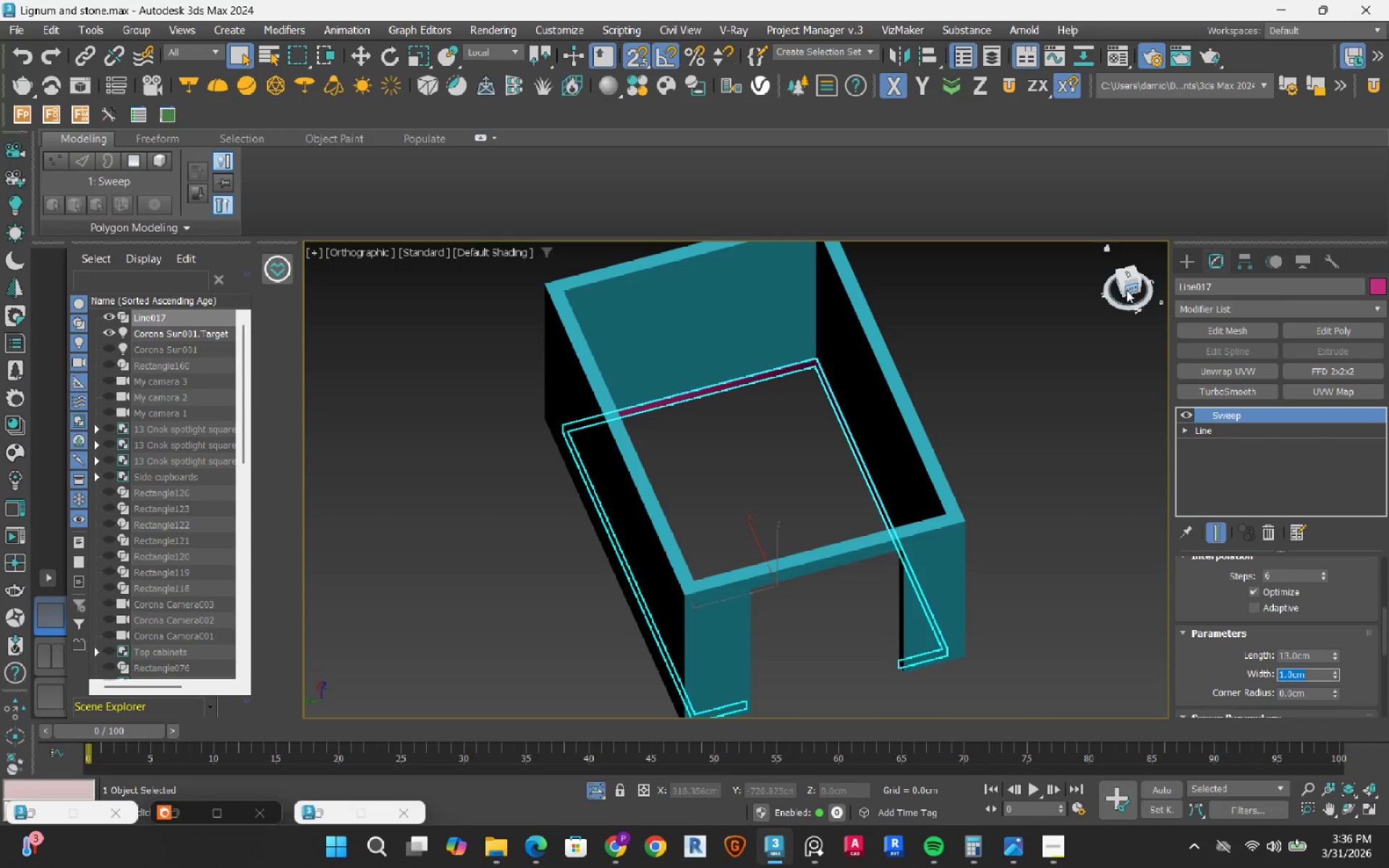 
left_click([1129, 287])
 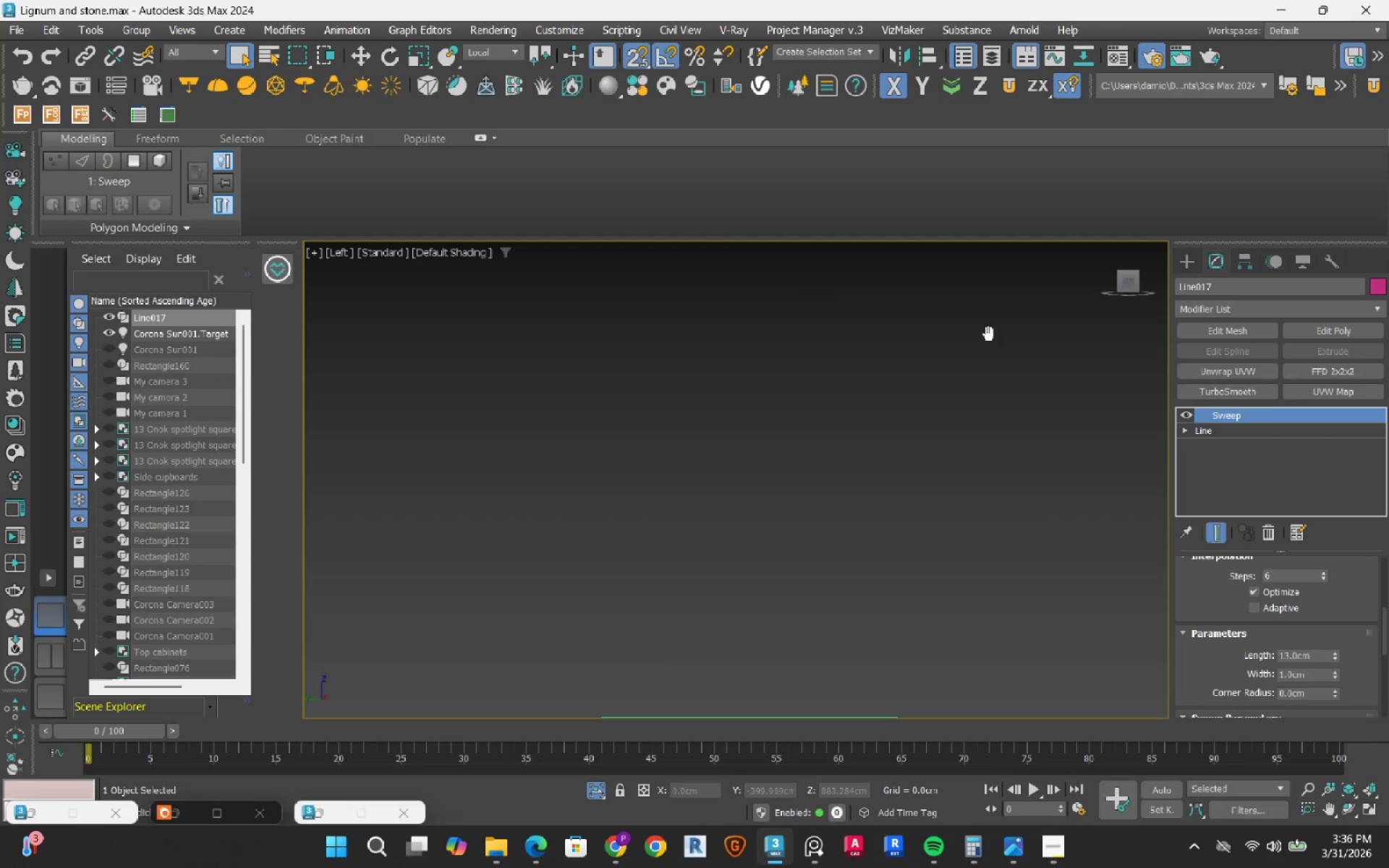 
scroll: coordinate [913, 482], scroll_direction: down, amount: 3.0
 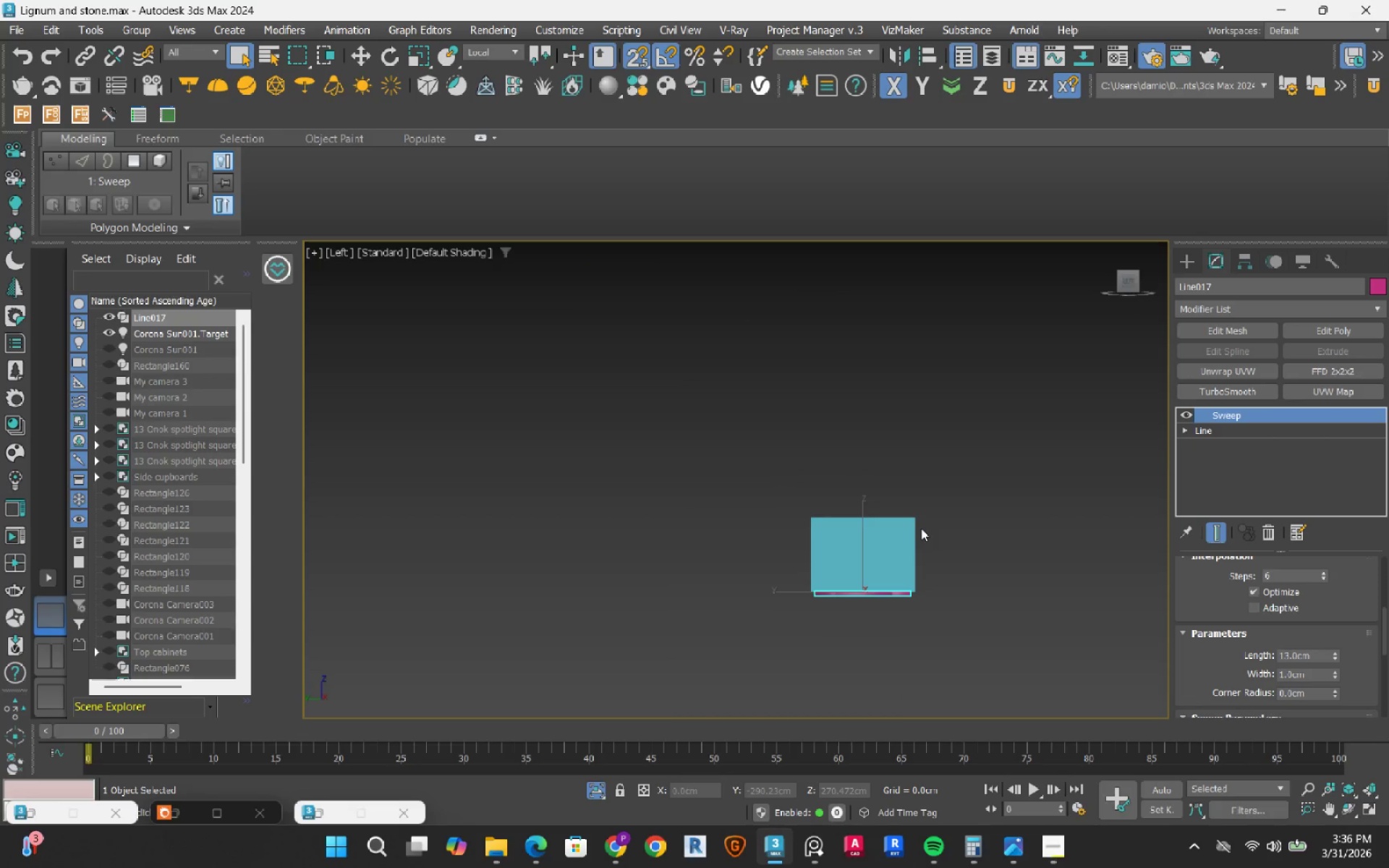 
key(F3)
 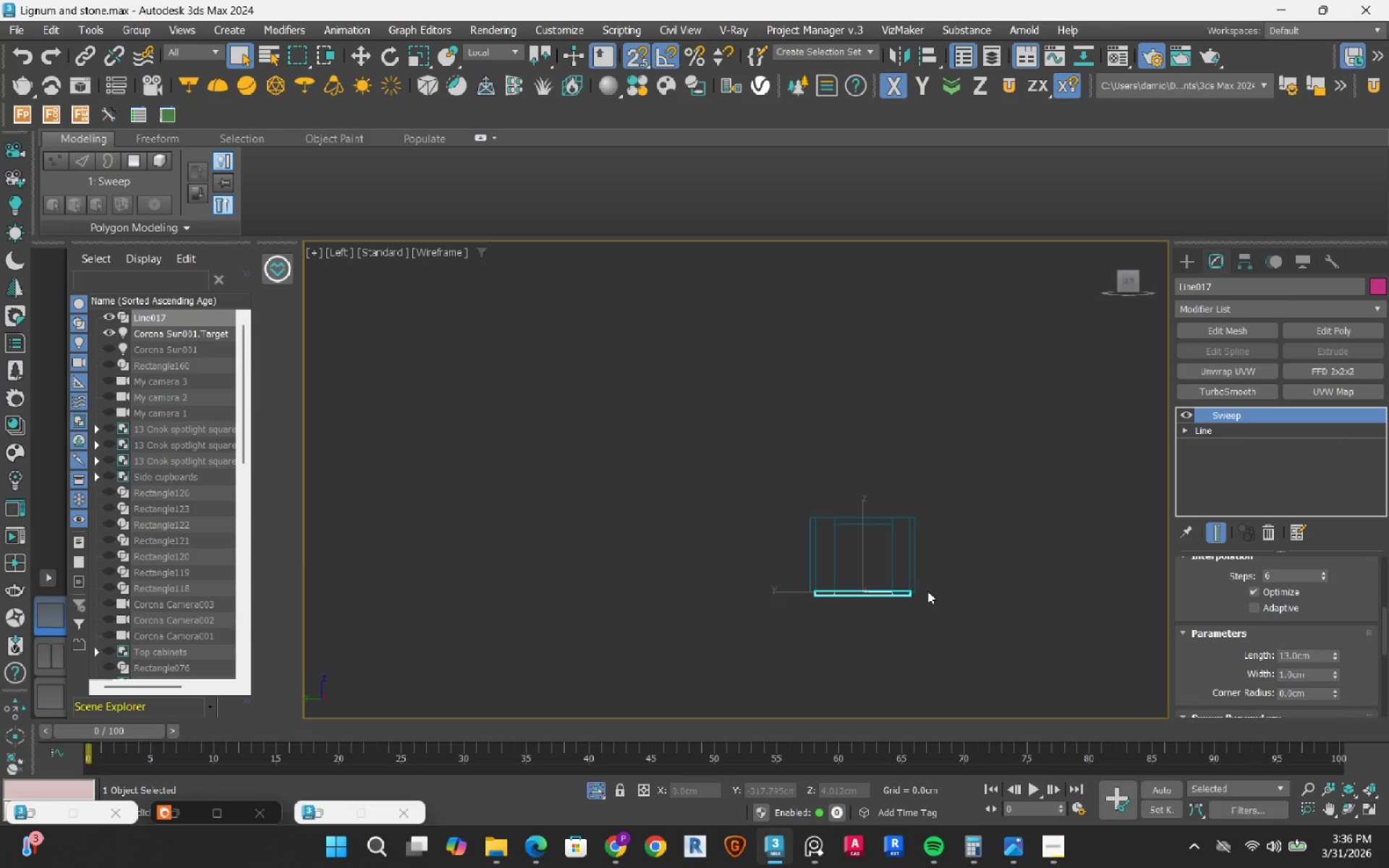 
scroll: coordinate [899, 584], scroll_direction: up, amount: 6.0
 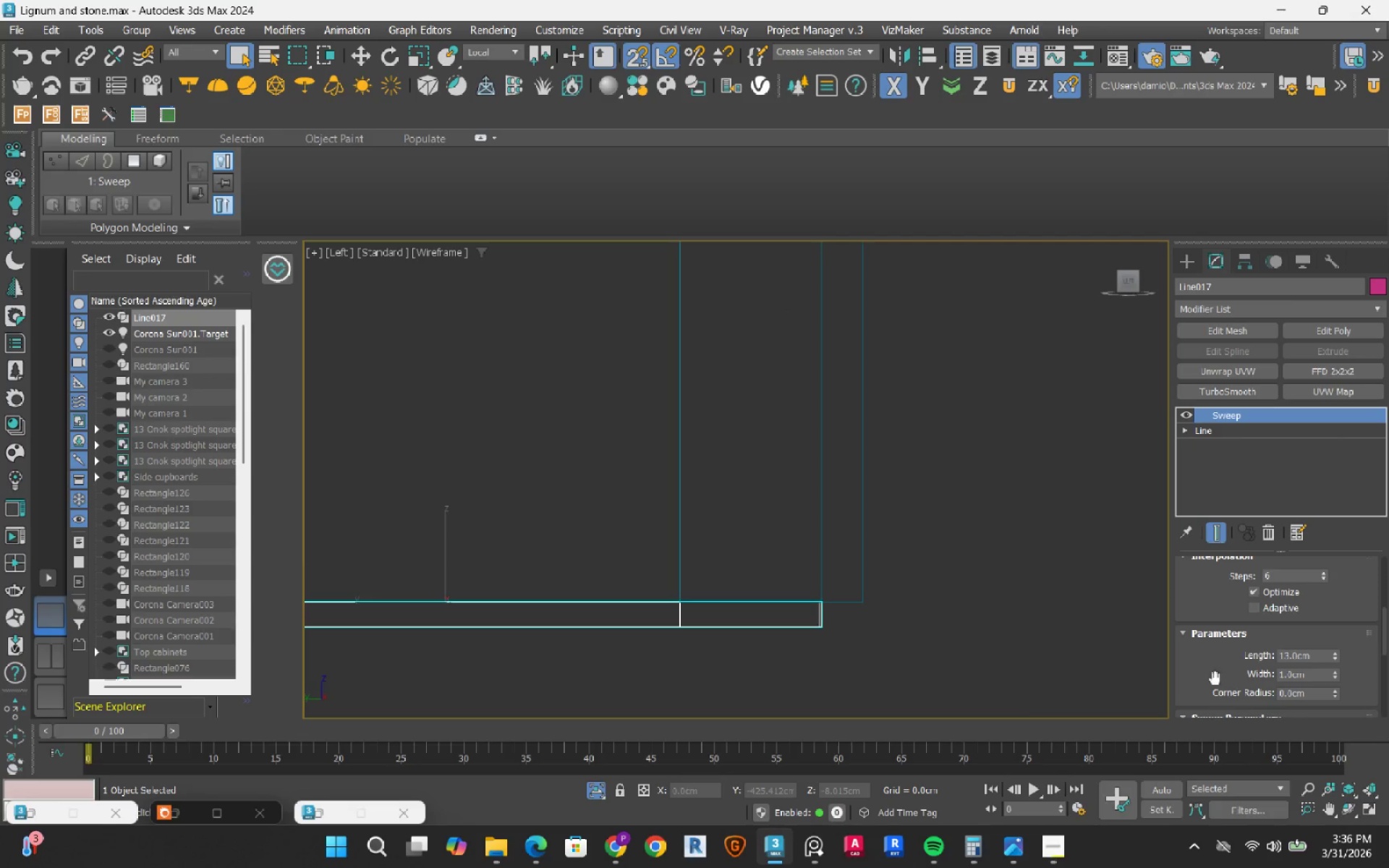 
scroll: coordinate [1207, 705], scroll_direction: down, amount: 12.0
 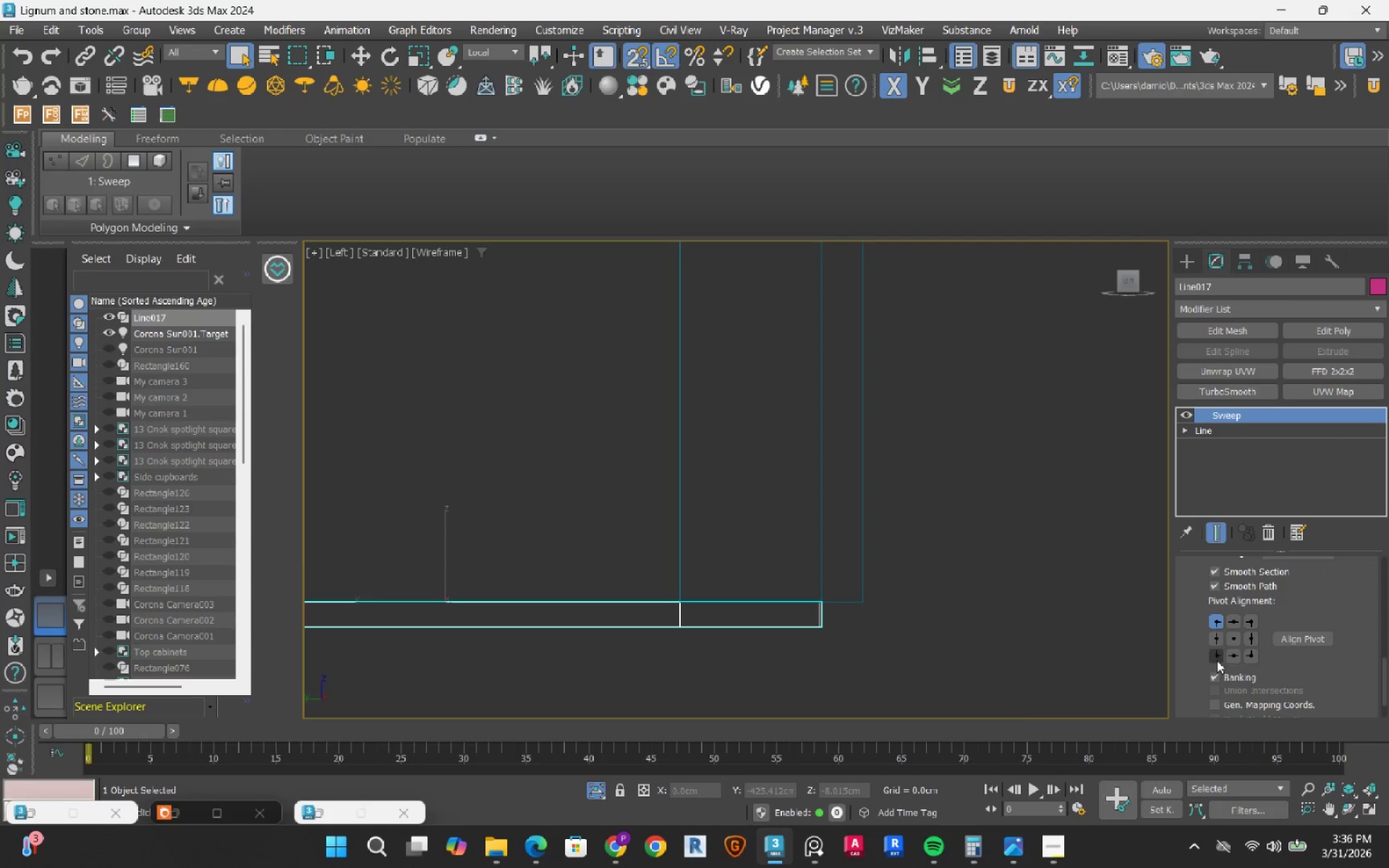 
left_click([1216, 659])
 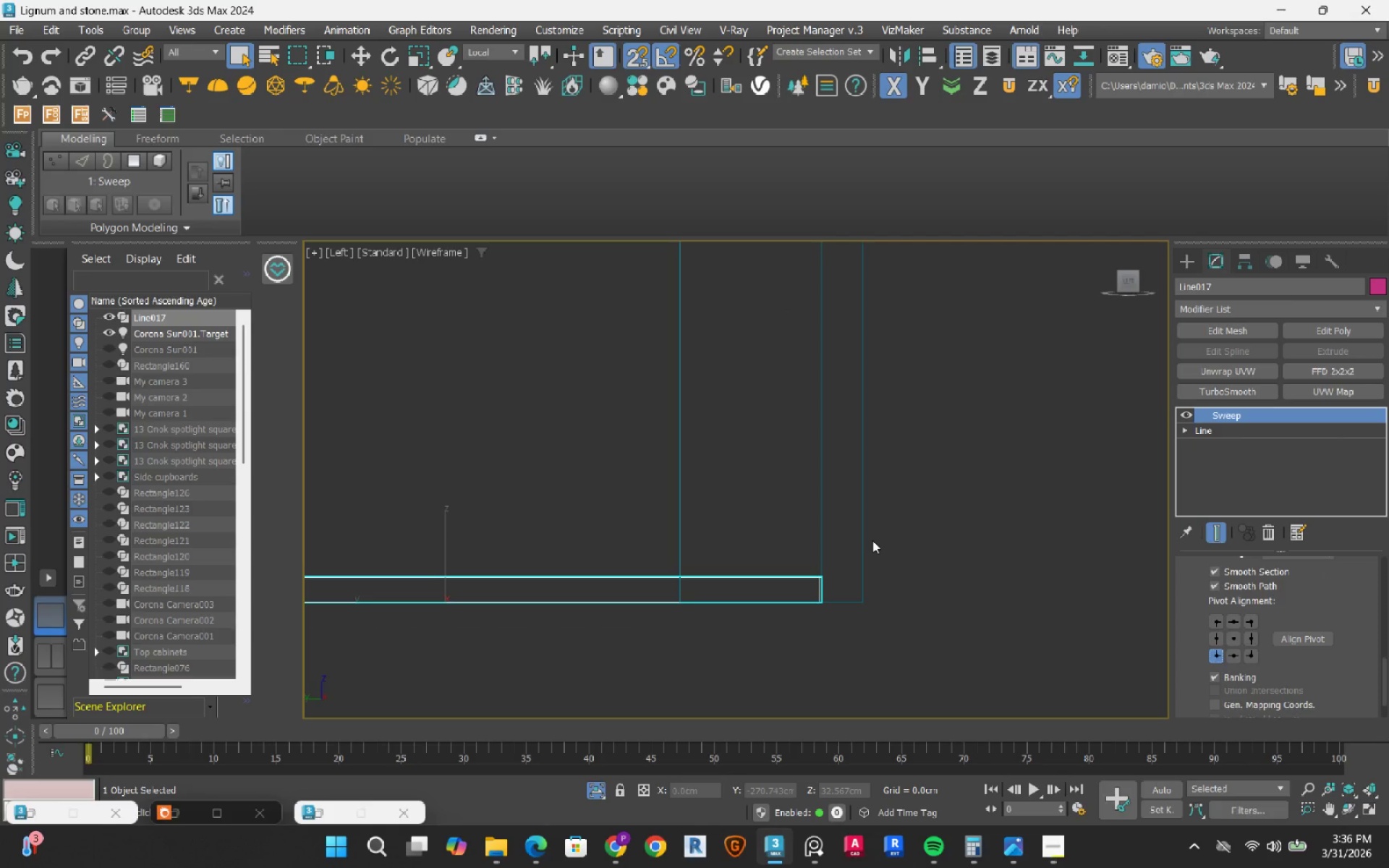 
hold_key(key=AltRight, duration=0.94)
 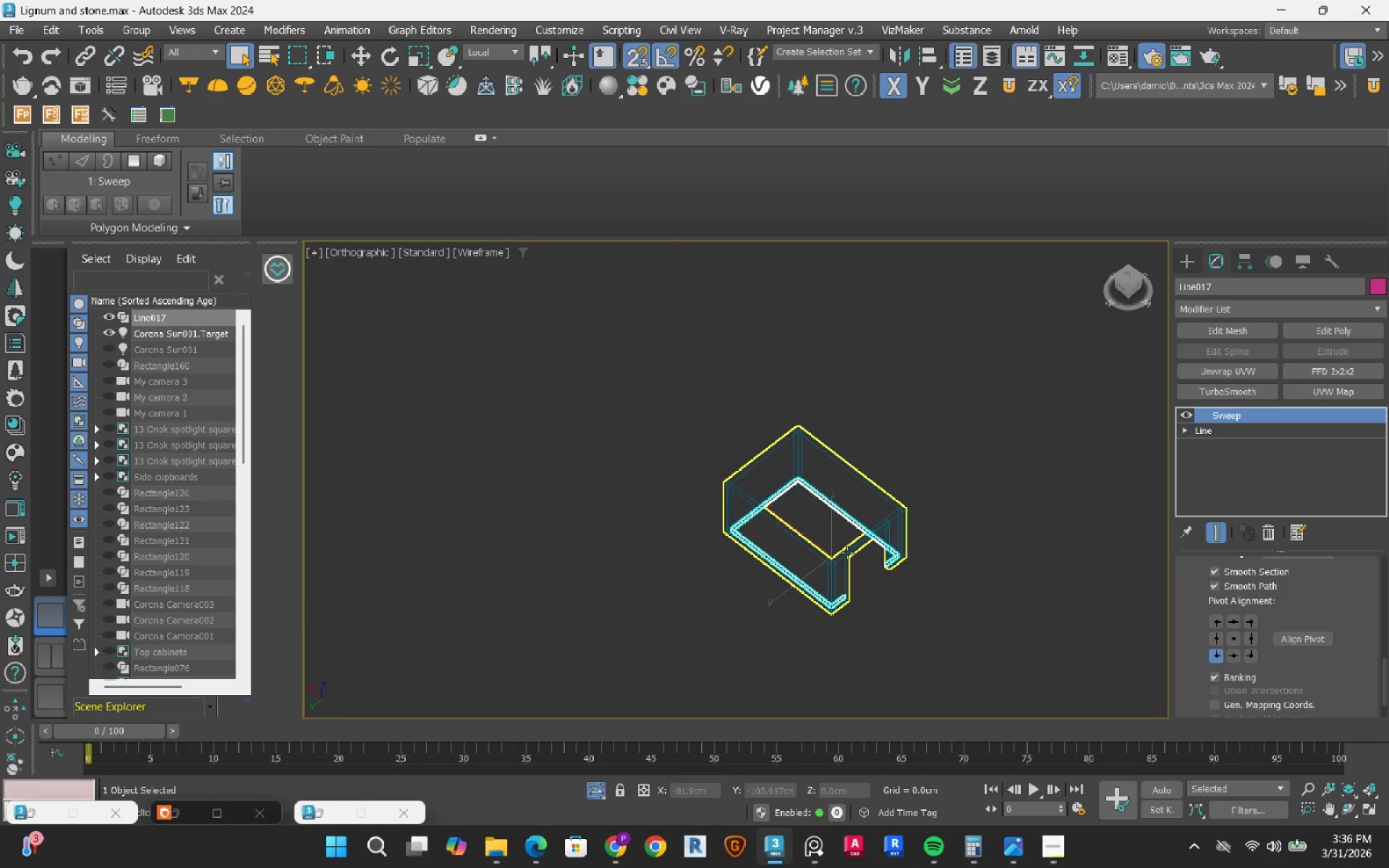 
scroll: coordinate [865, 535], scroll_direction: down, amount: 6.0
 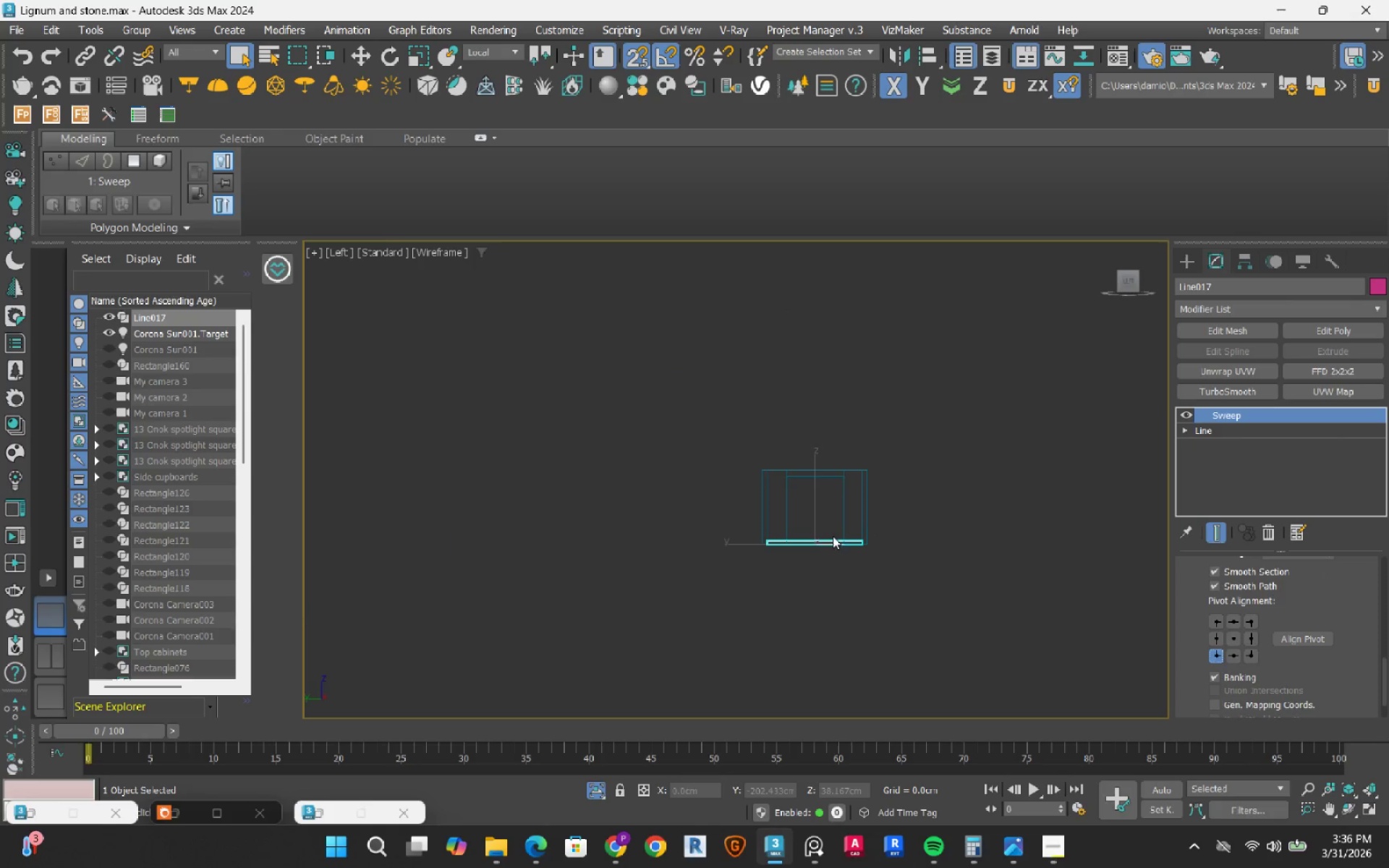 
key(F3)
 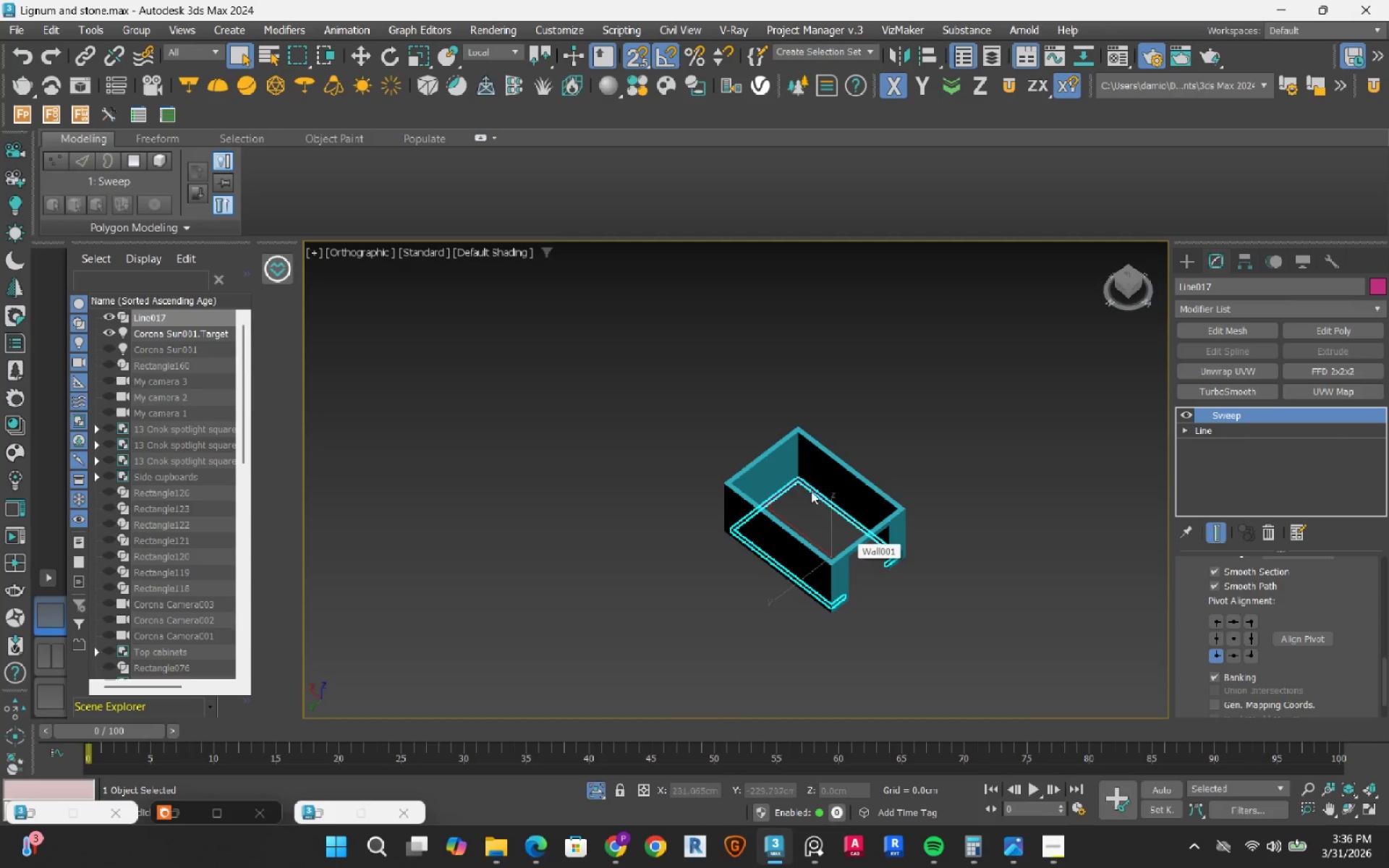 
left_click([794, 536])
 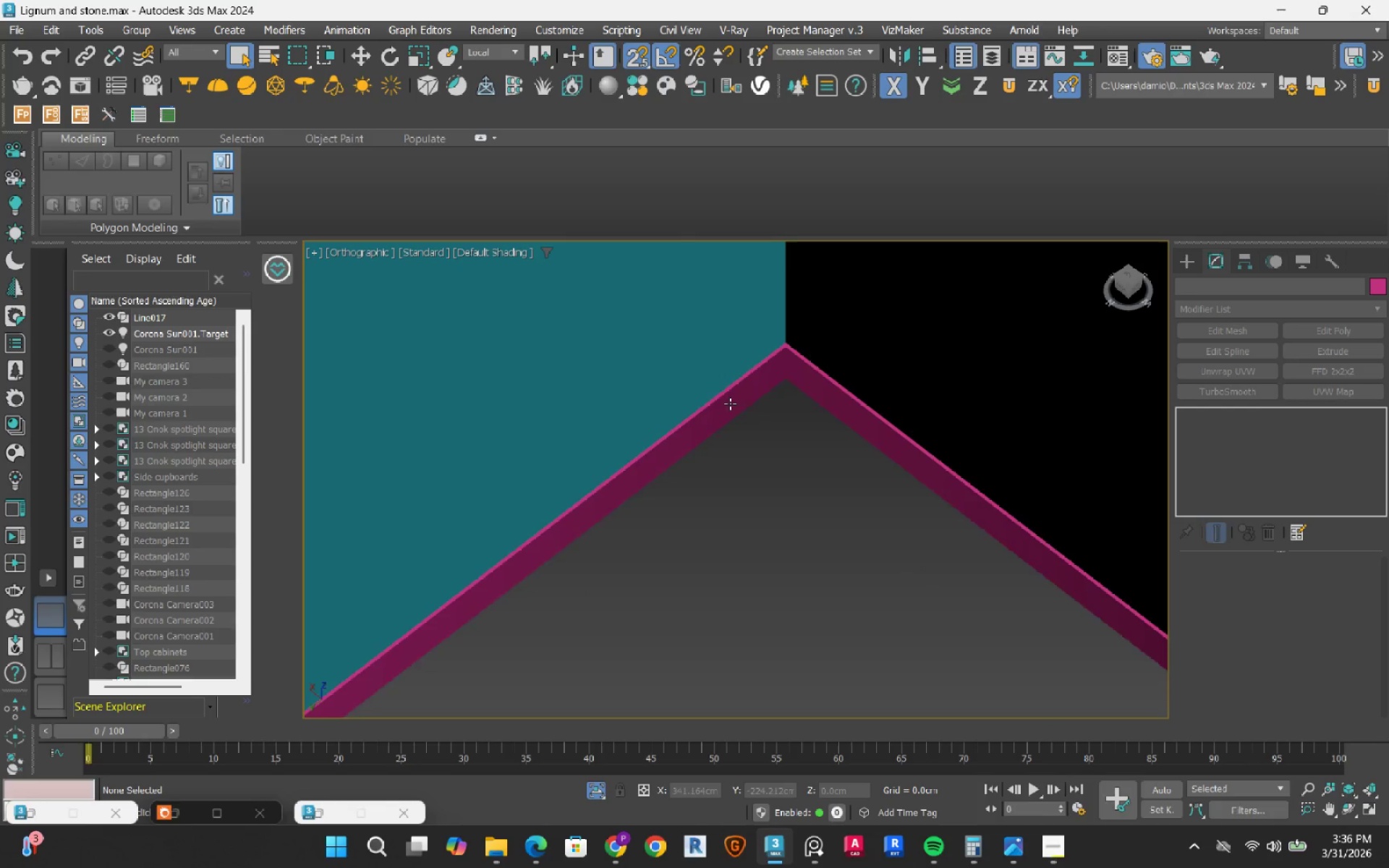 
scroll: coordinate [892, 379], scroll_direction: up, amount: 13.0
 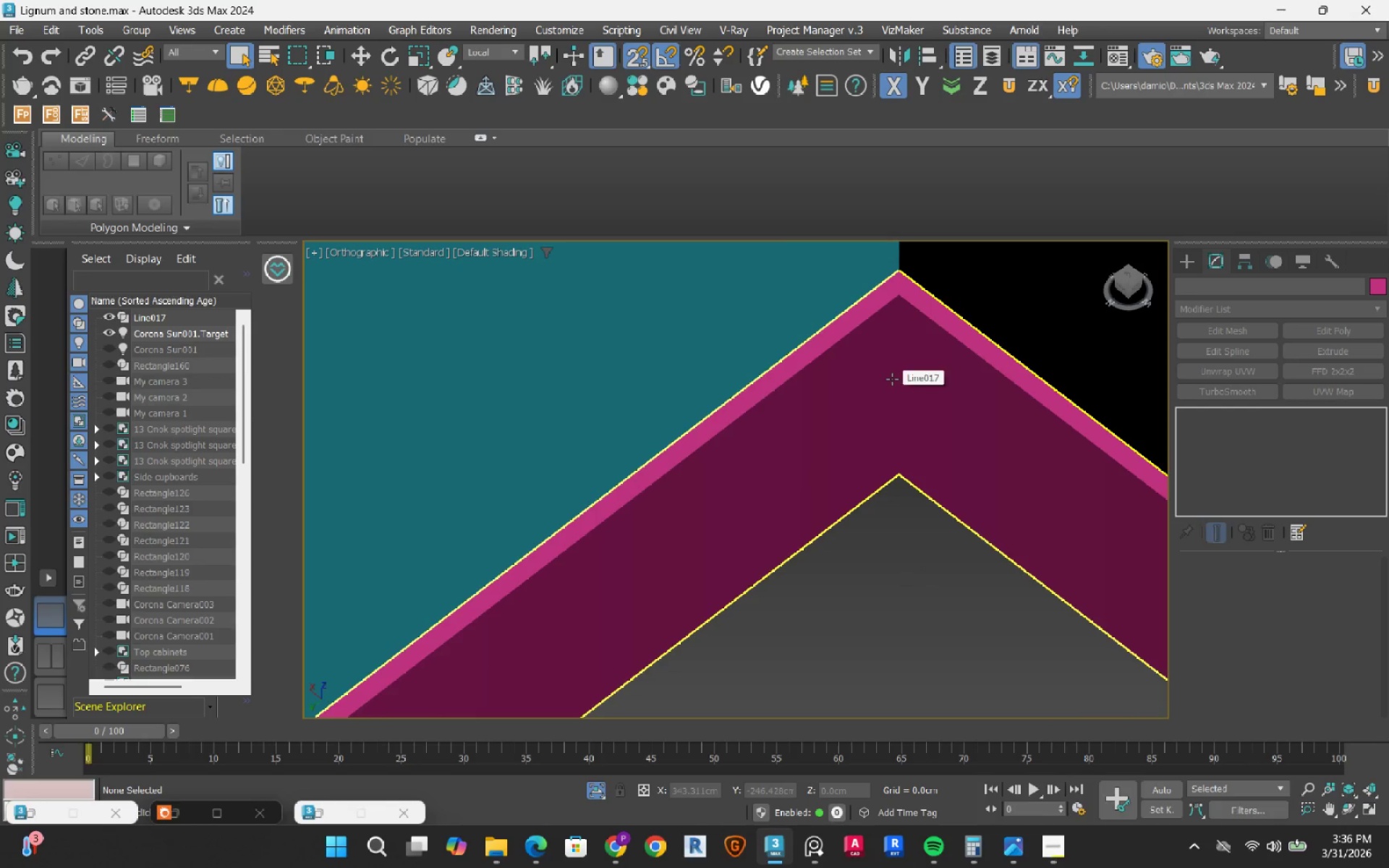 
left_click([892, 379])
 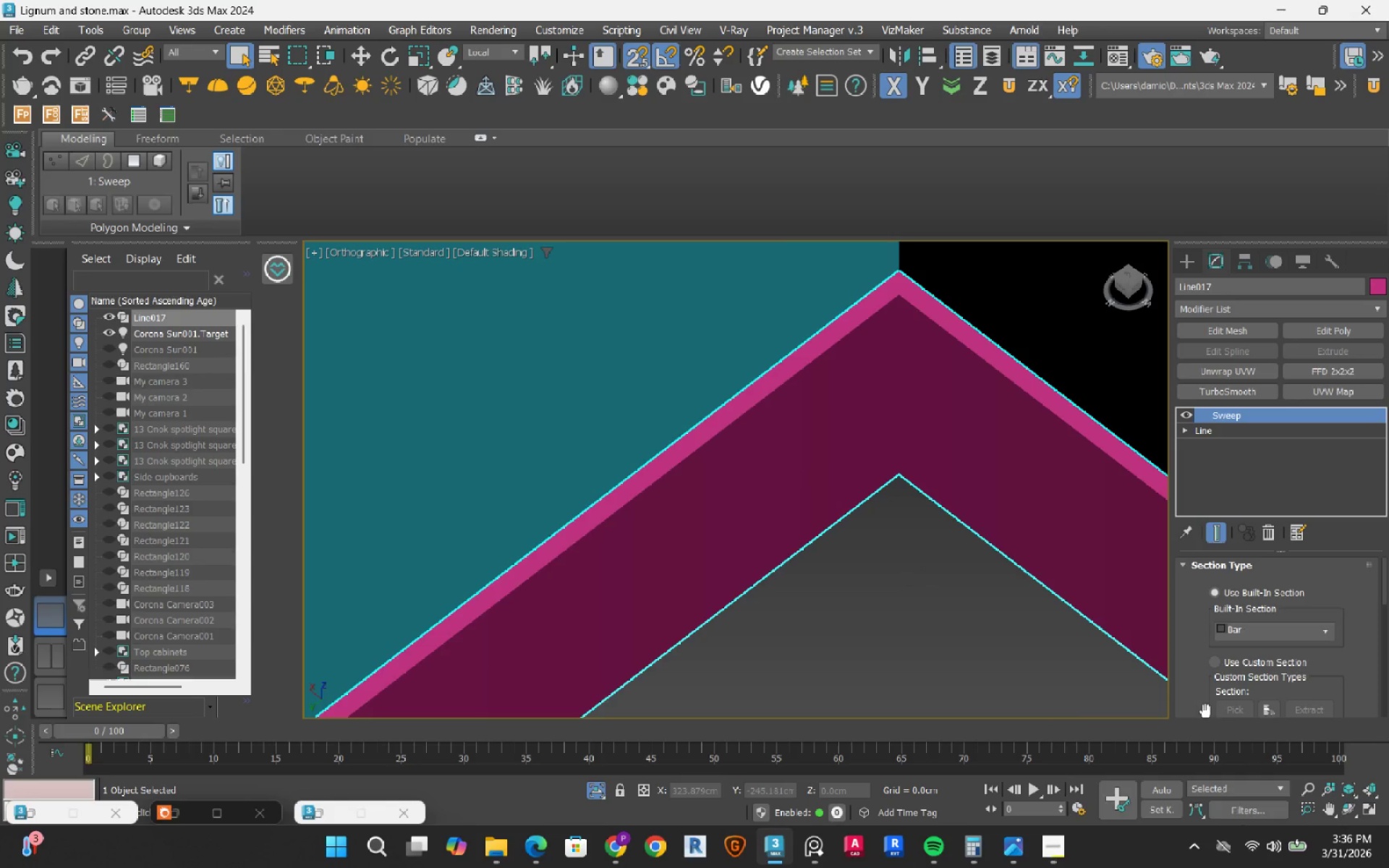 
scroll: coordinate [1192, 667], scroll_direction: down, amount: 27.0
 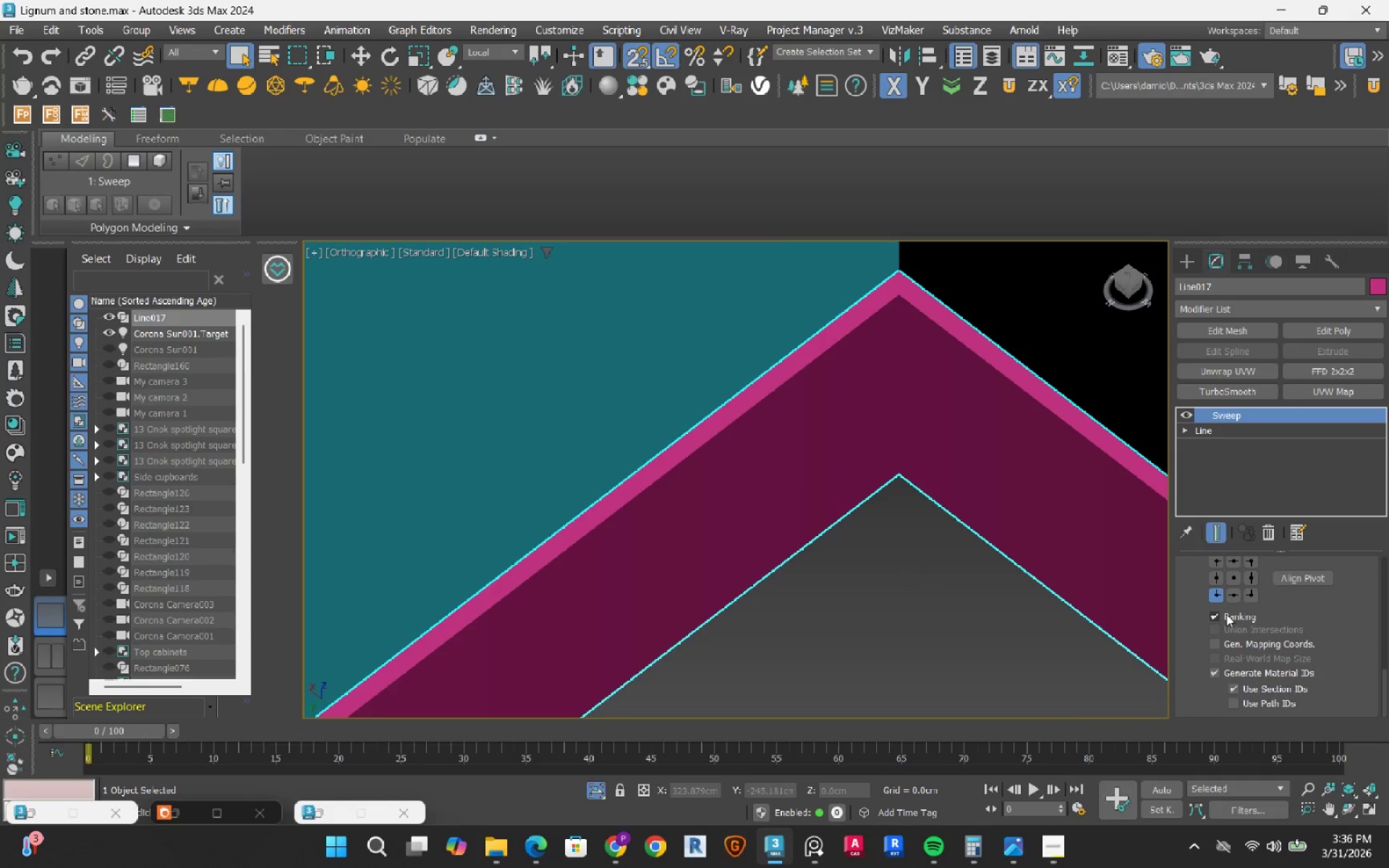 
left_click([1226, 614])
 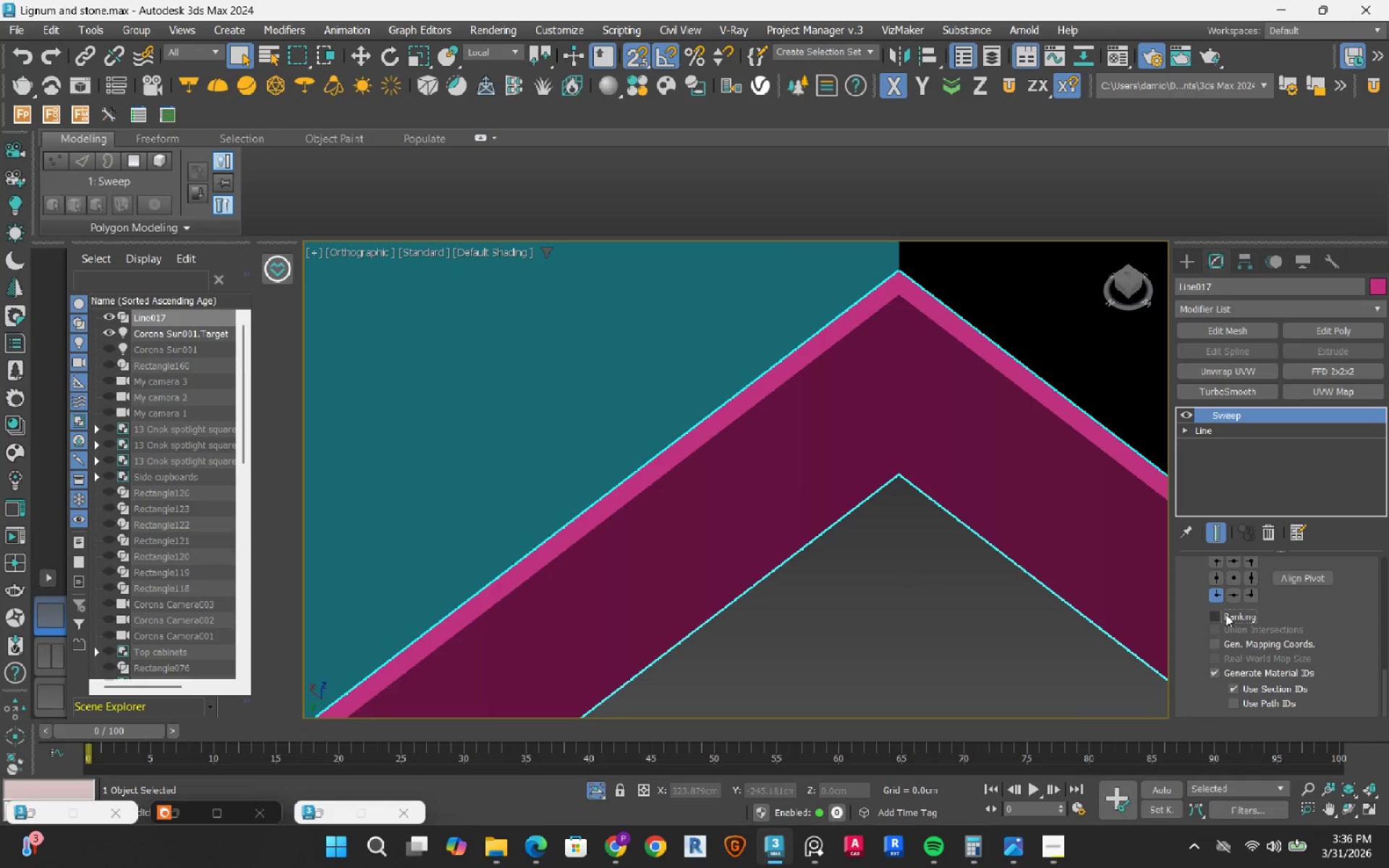 
left_click([1226, 614])
 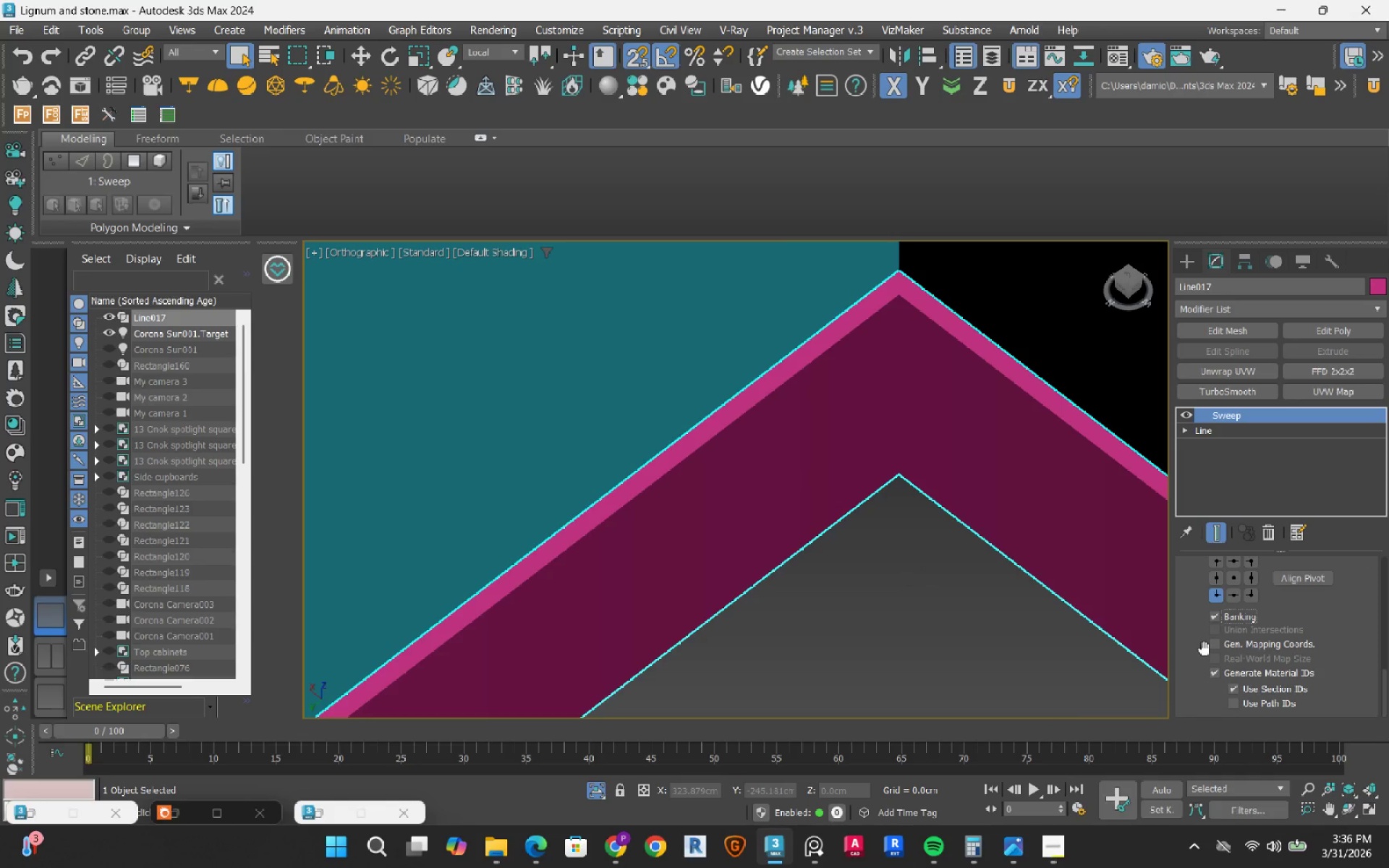 
left_click([1215, 647])
 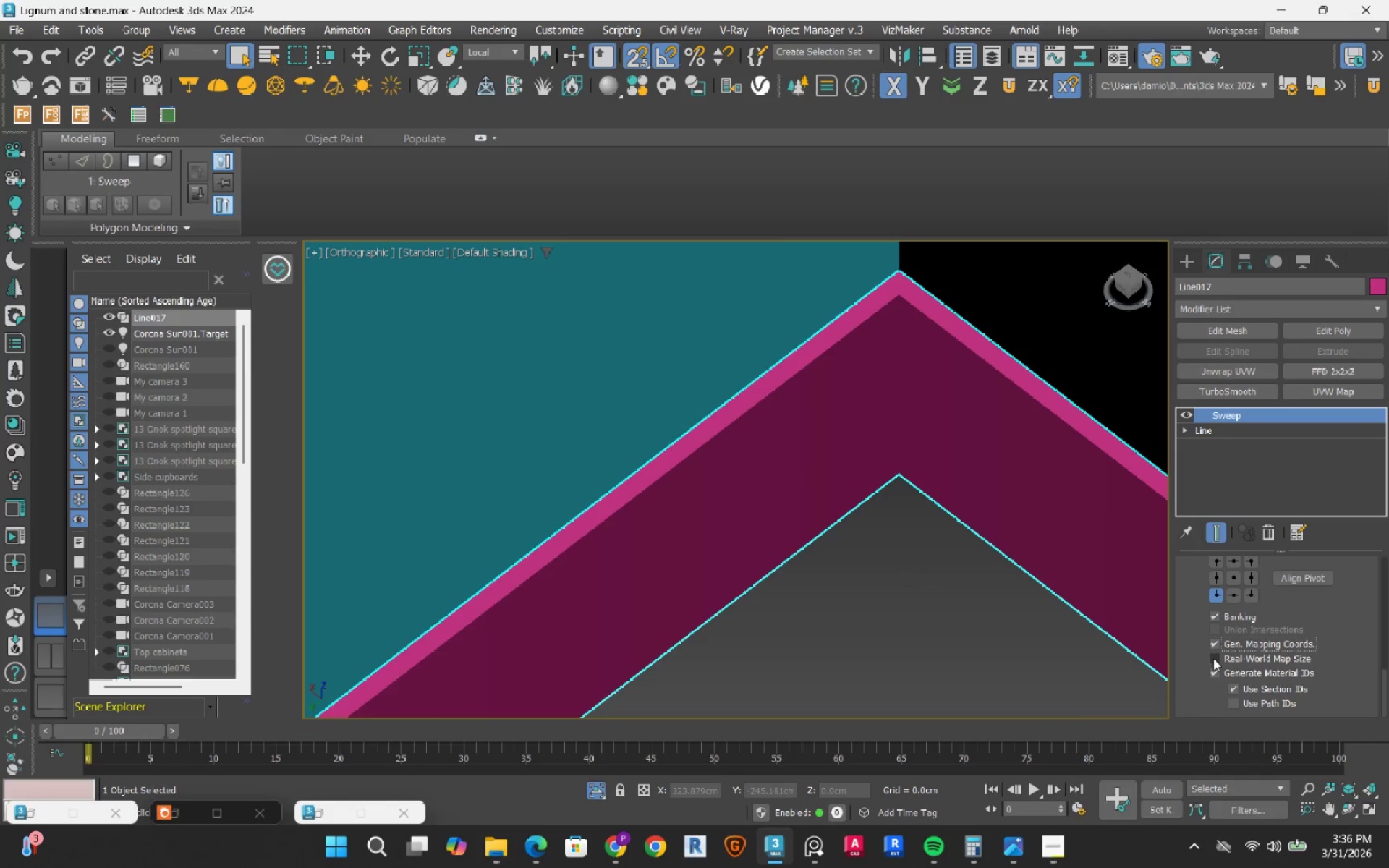 
left_click([1213, 658])
 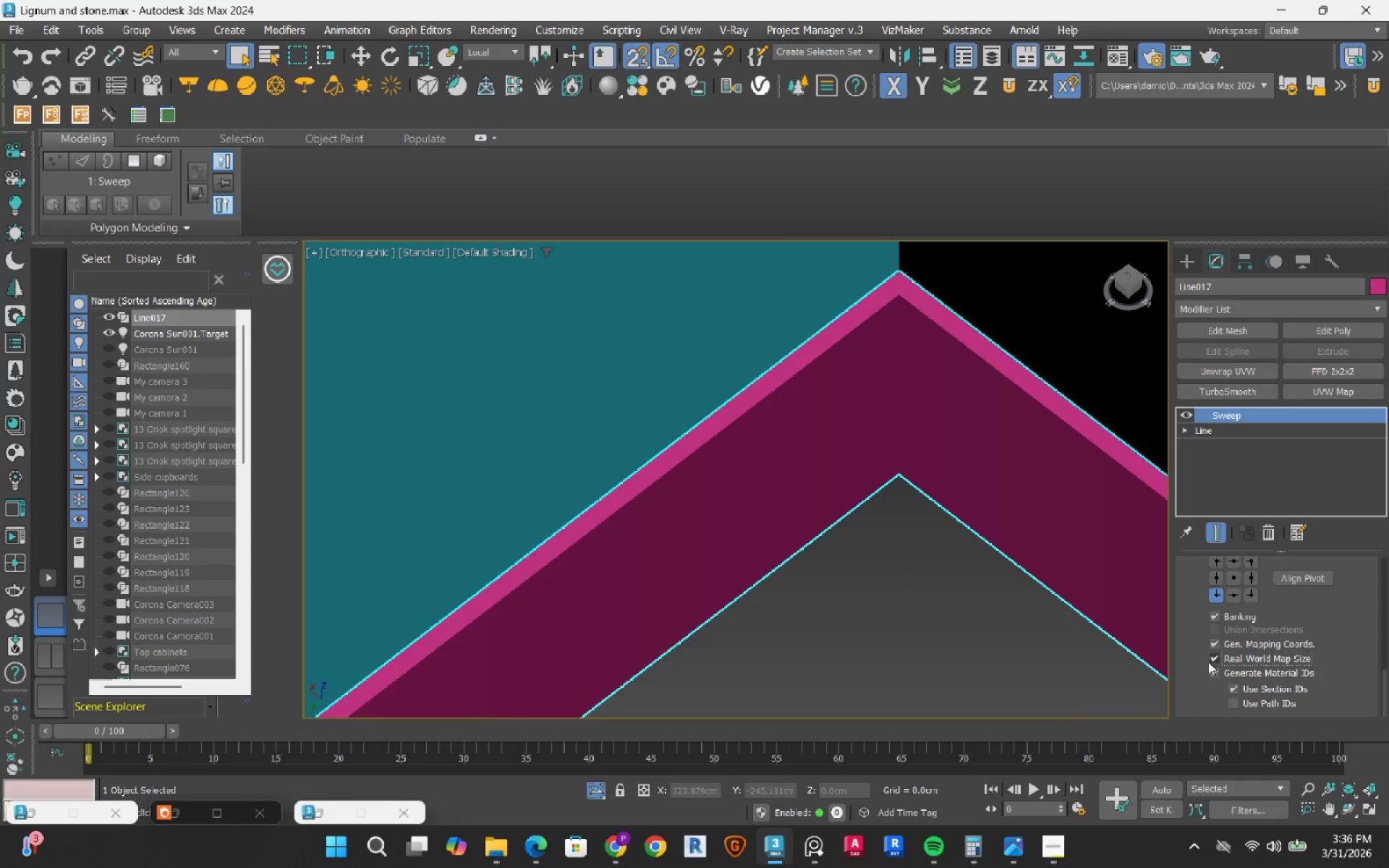 
scroll: coordinate [1207, 664], scroll_direction: down, amount: 4.0
 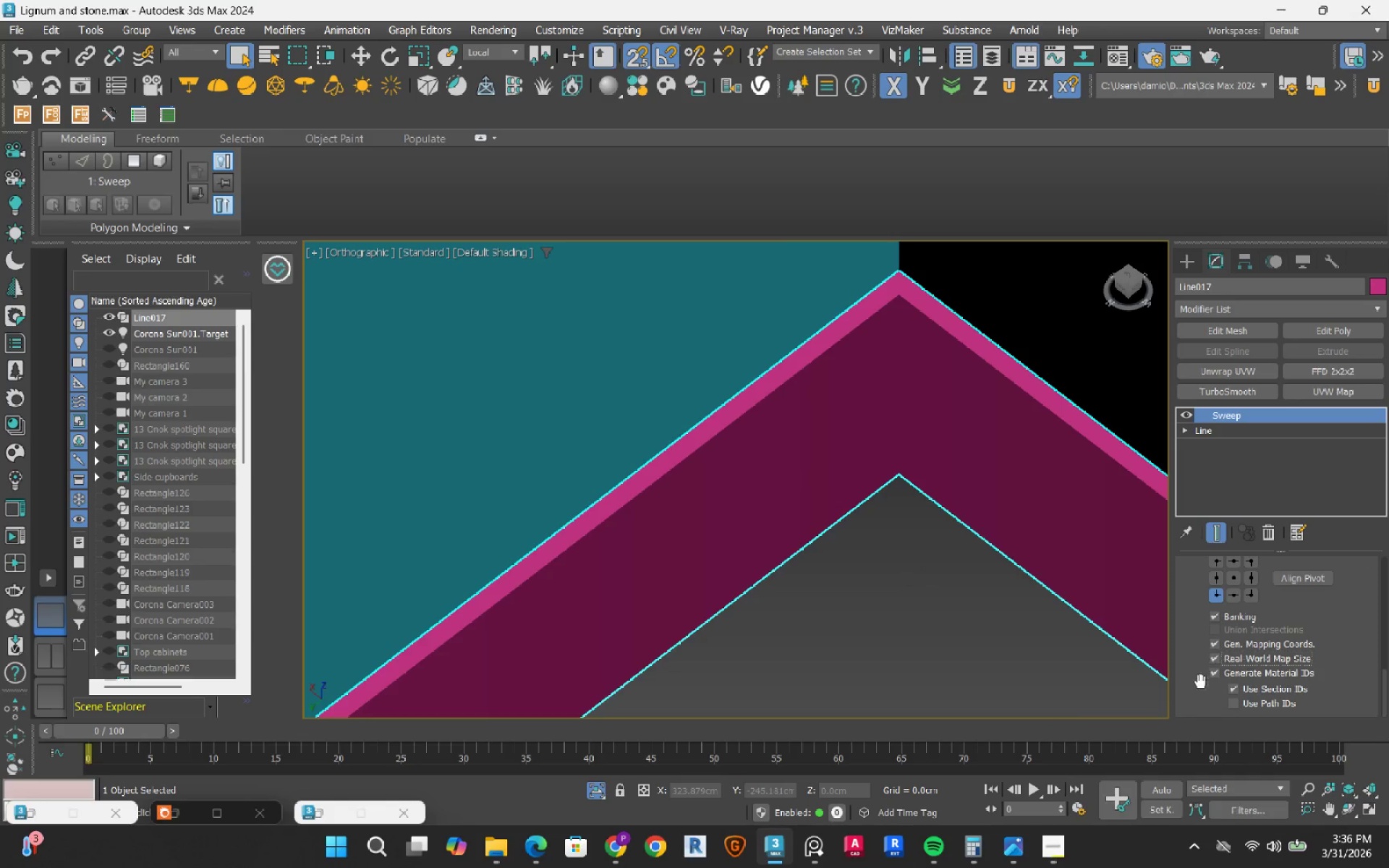 
scroll: coordinate [1195, 652], scroll_direction: up, amount: 8.0
 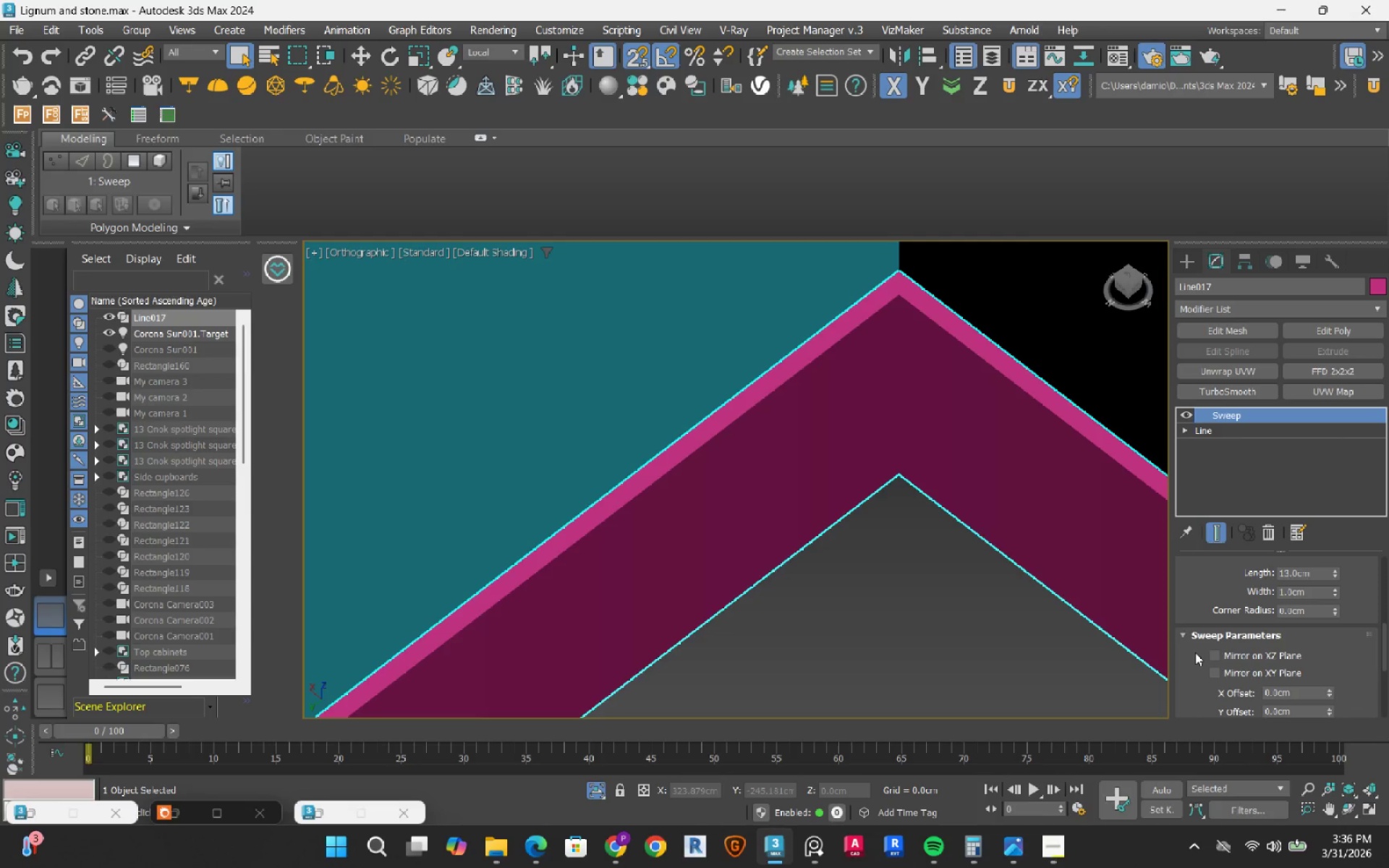 
scroll: coordinate [1195, 652], scroll_direction: none, amount: 0.0
 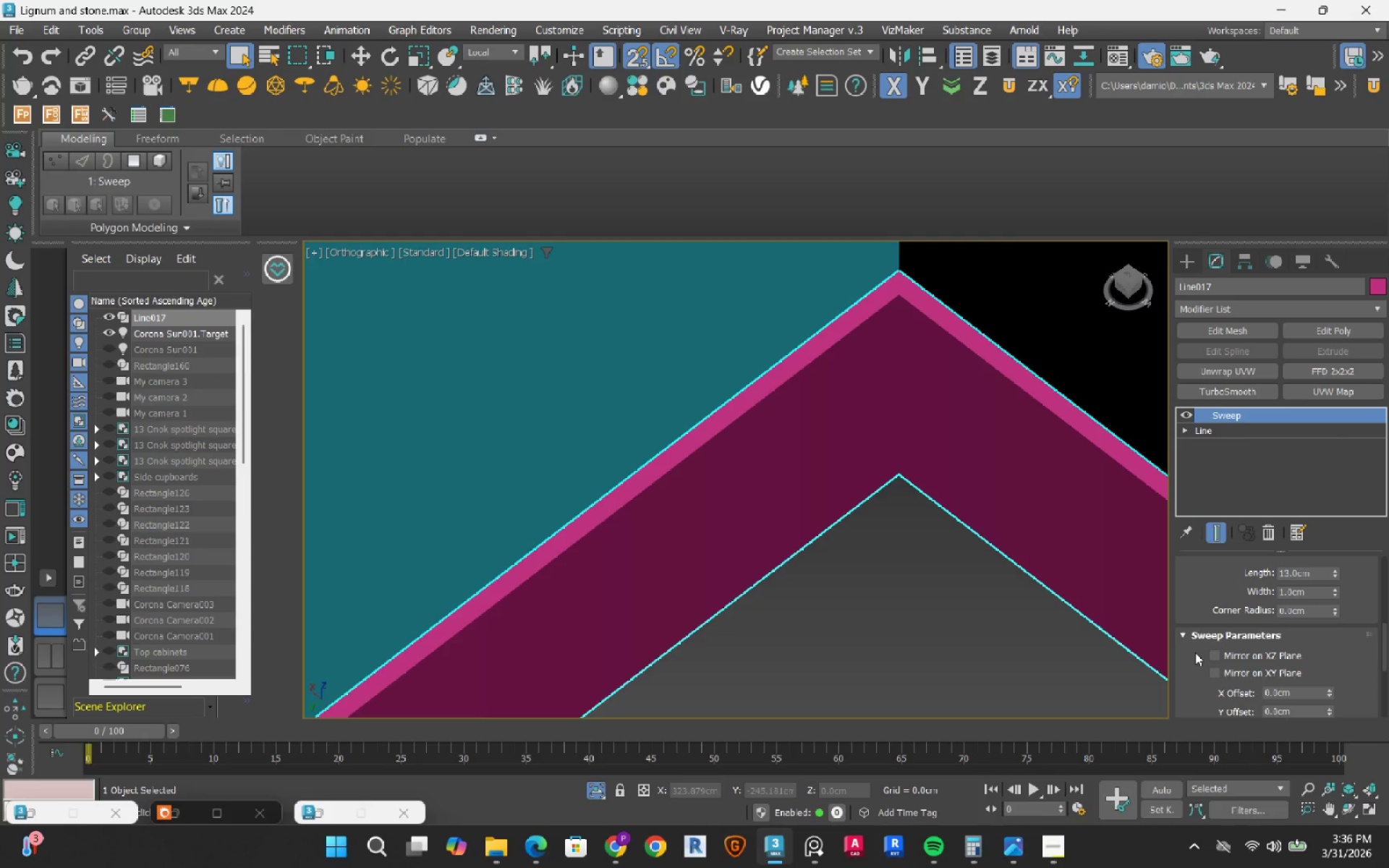 
scroll: coordinate [1195, 652], scroll_direction: down, amount: 4.0
 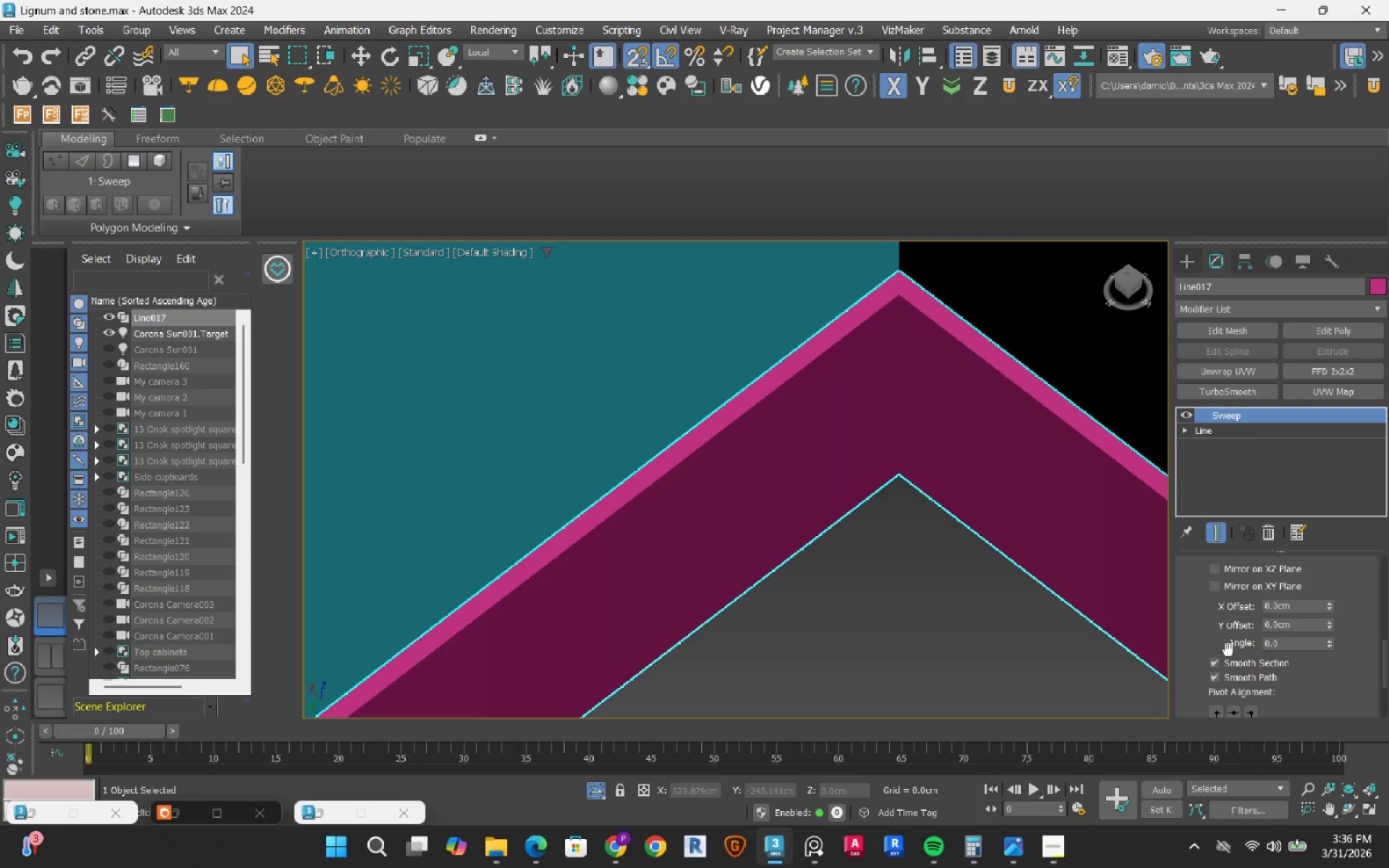 
left_click([1214, 663])
 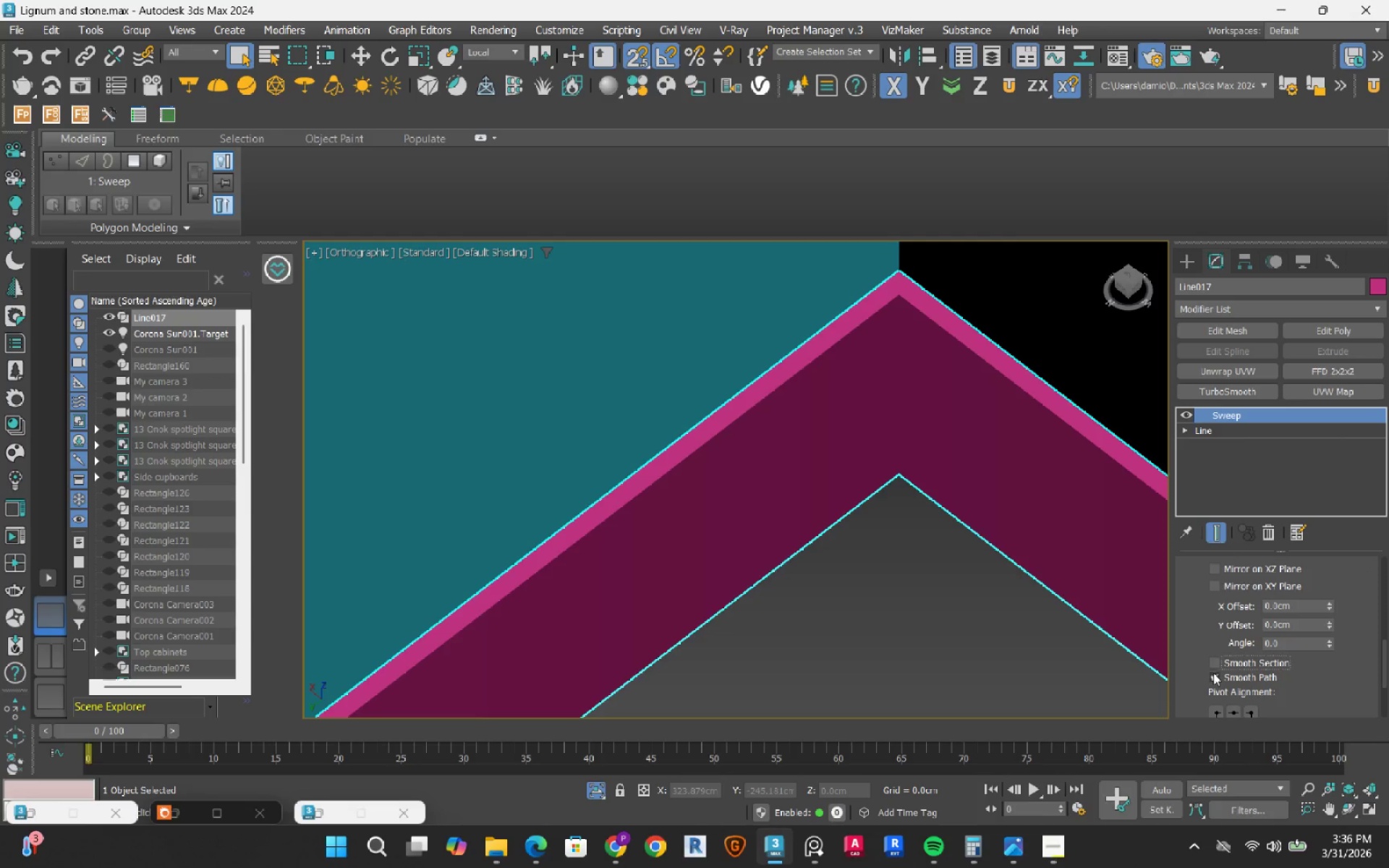 
left_click([1213, 673])
 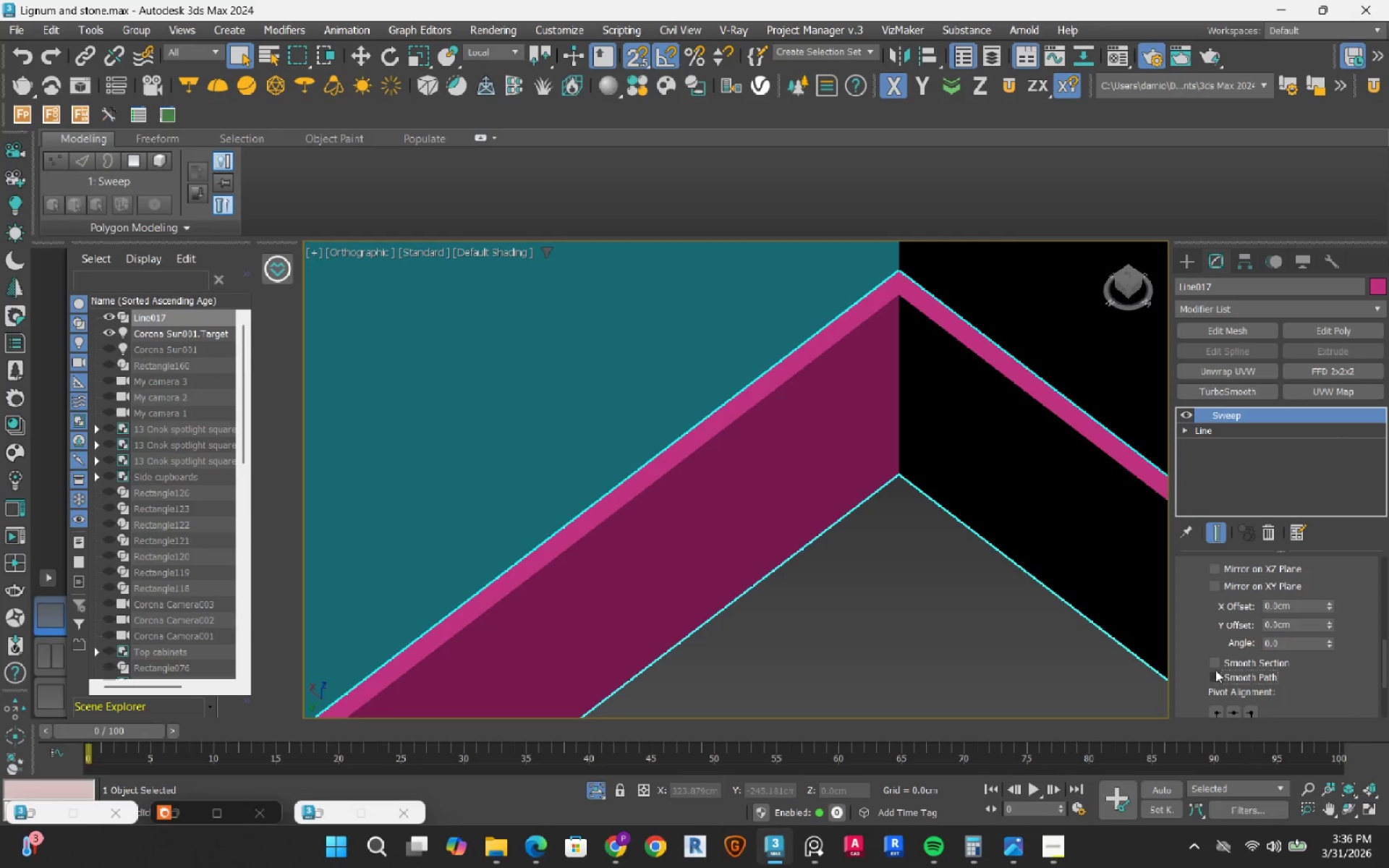 
left_click([1219, 663])
 